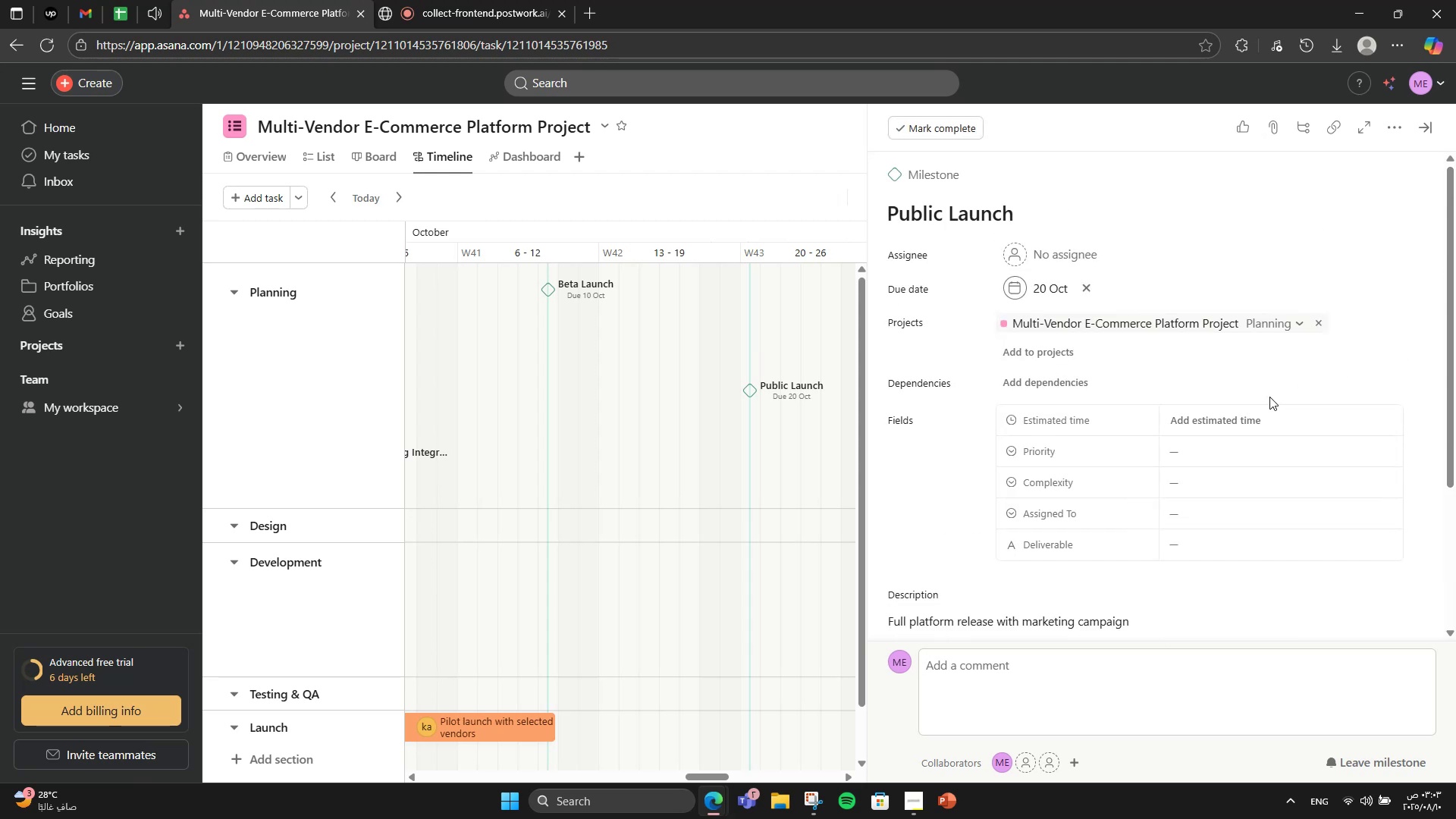 
left_click([1203, 500])
 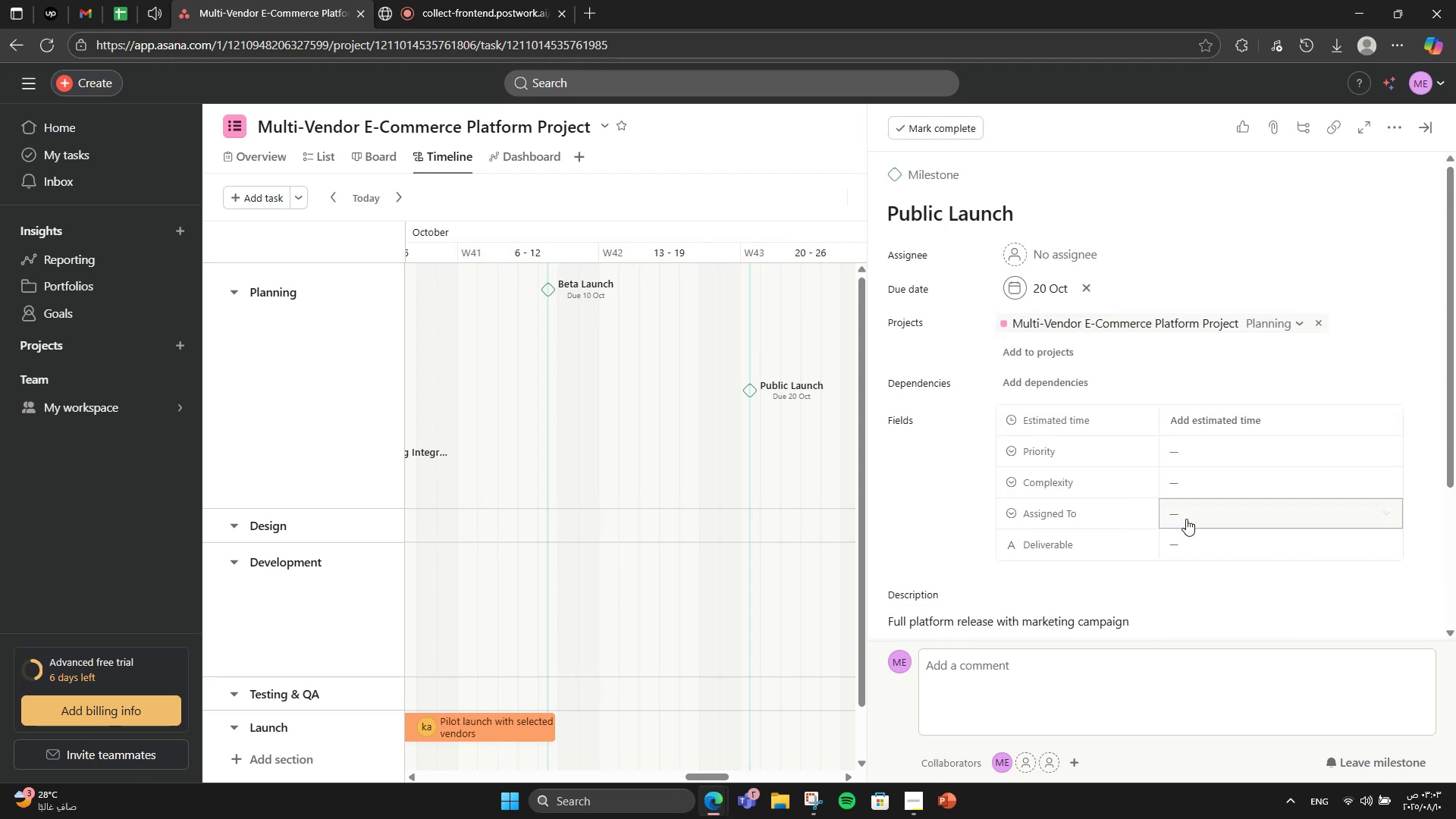 
left_click([1190, 512])
 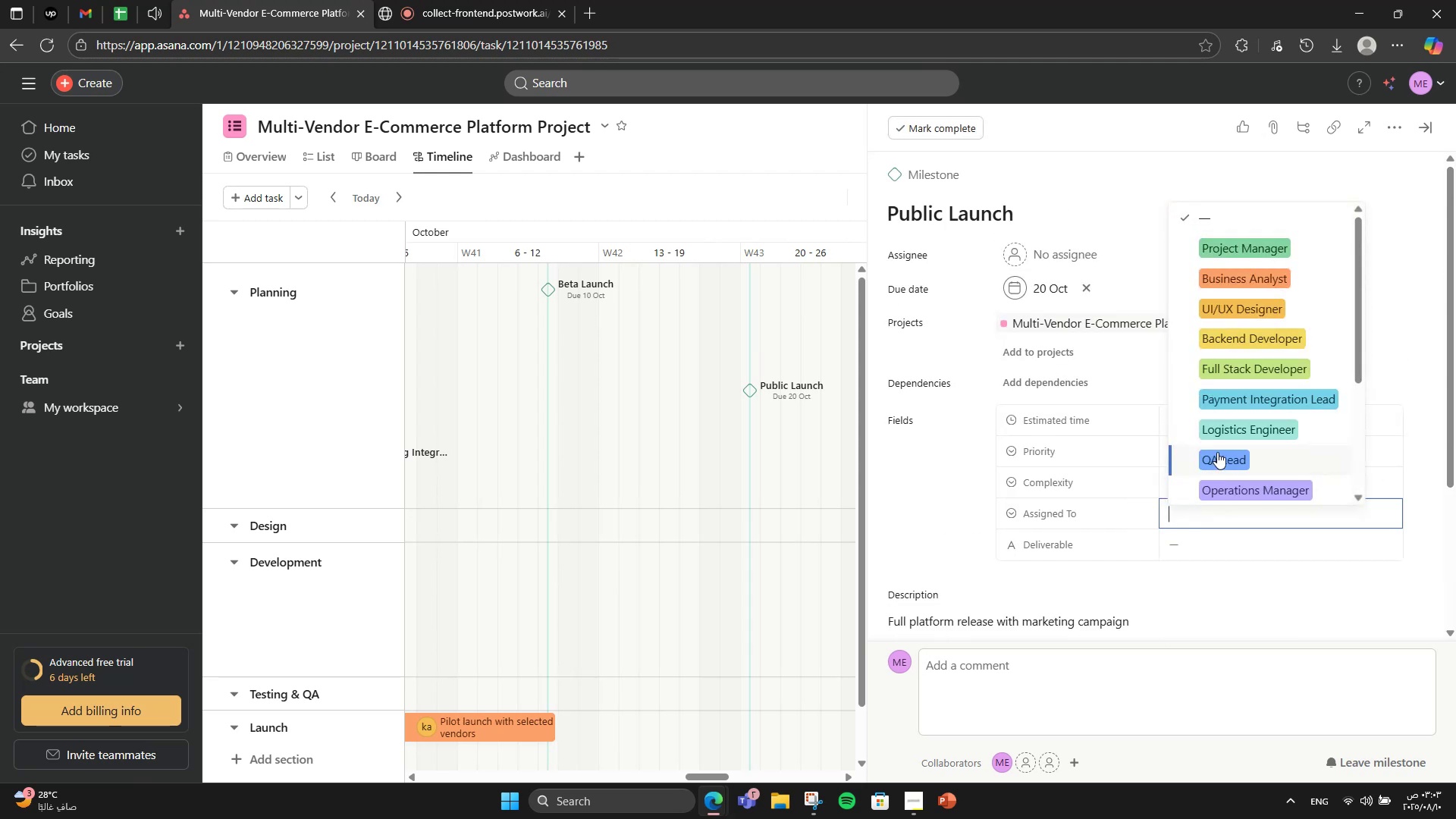 
scroll: coordinate [1217, 452], scroll_direction: down, amount: 2.0
 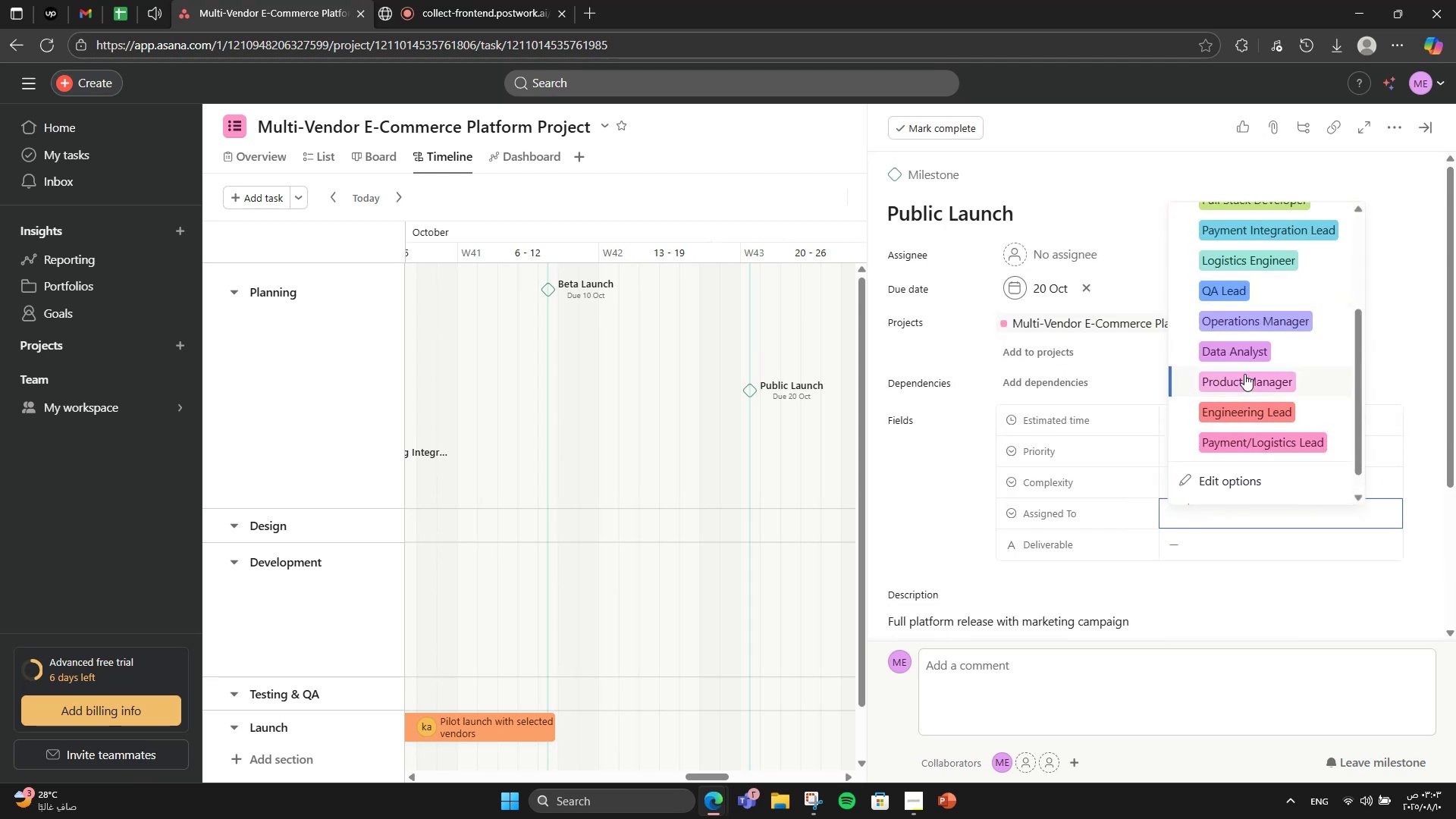 
scroll: coordinate [1243, 412], scroll_direction: up, amount: 3.0
 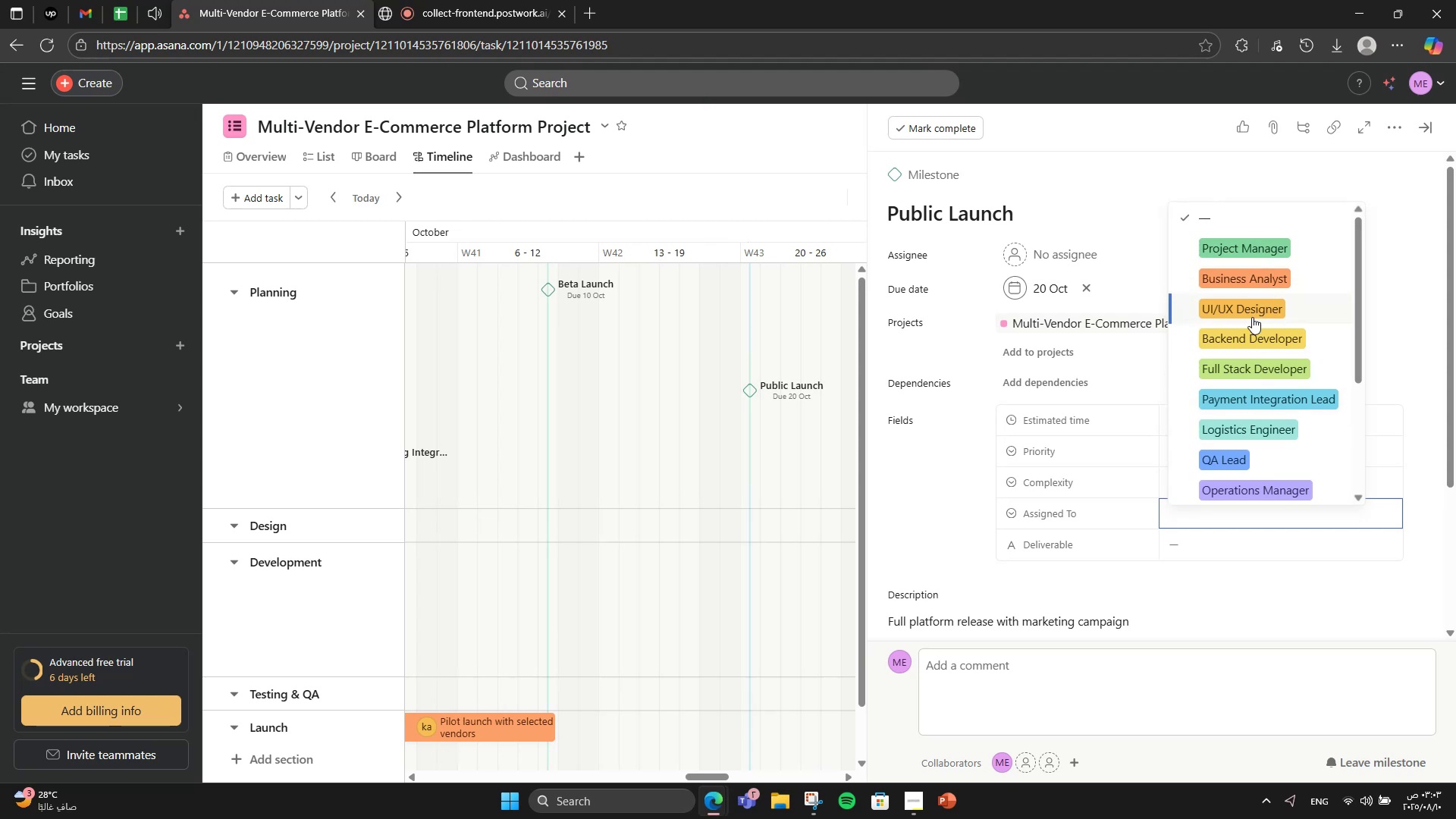 
scroll: coordinate [1222, 479], scroll_direction: down, amount: 2.0
 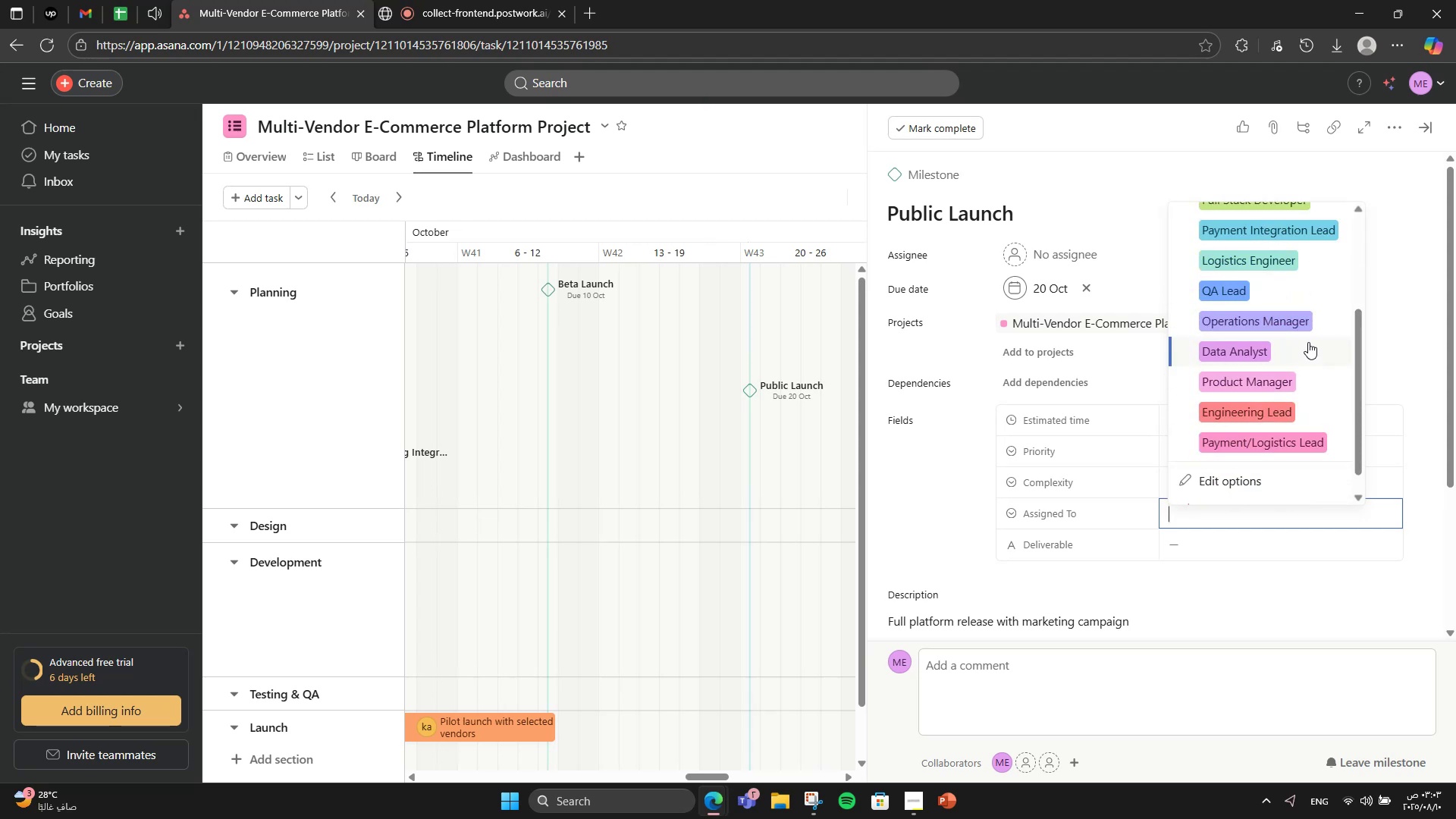 
scroll: coordinate [1286, 441], scroll_direction: up, amount: 2.0
 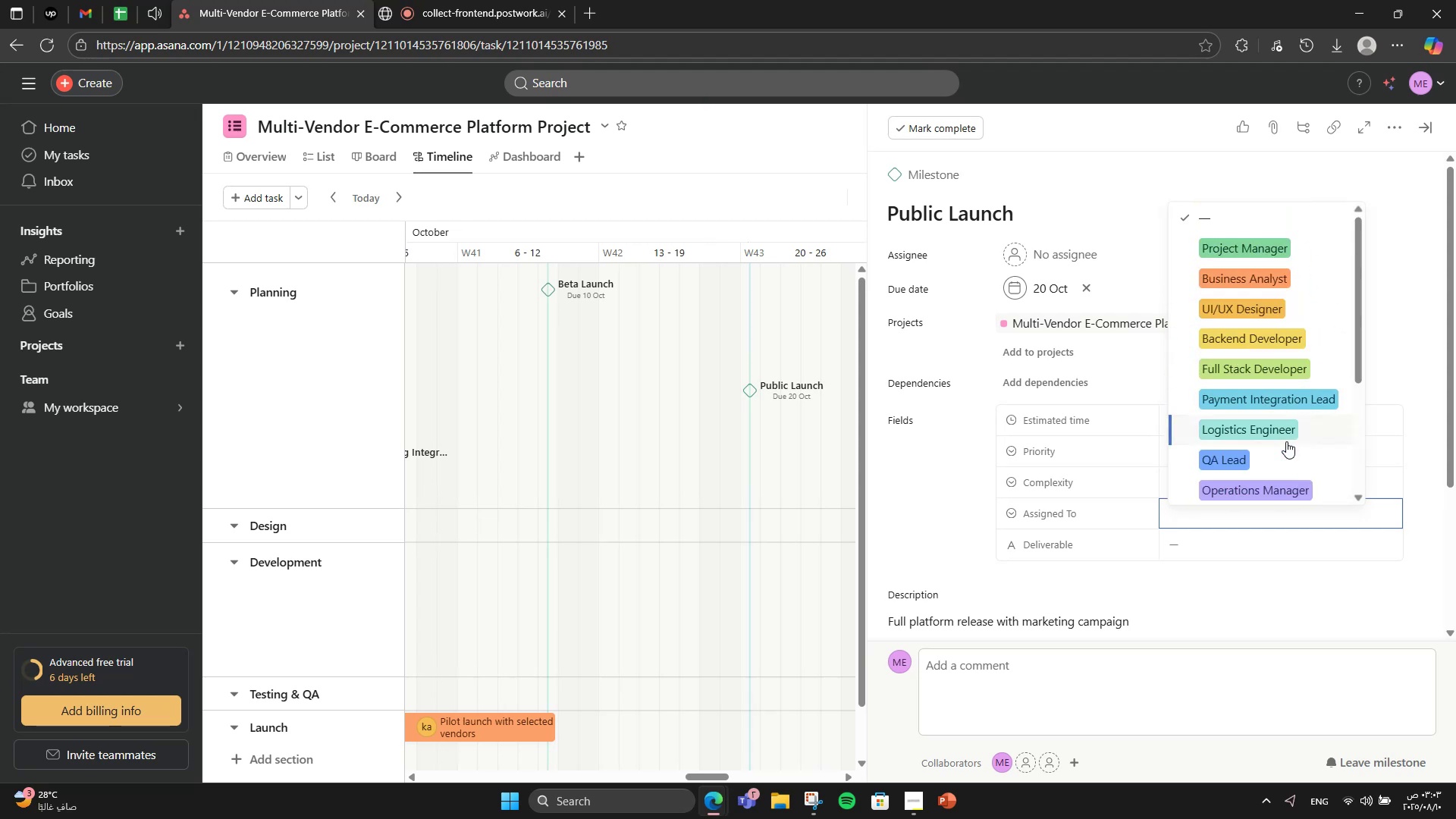 
scroll: coordinate [1285, 441], scroll_direction: down, amount: 1.0
 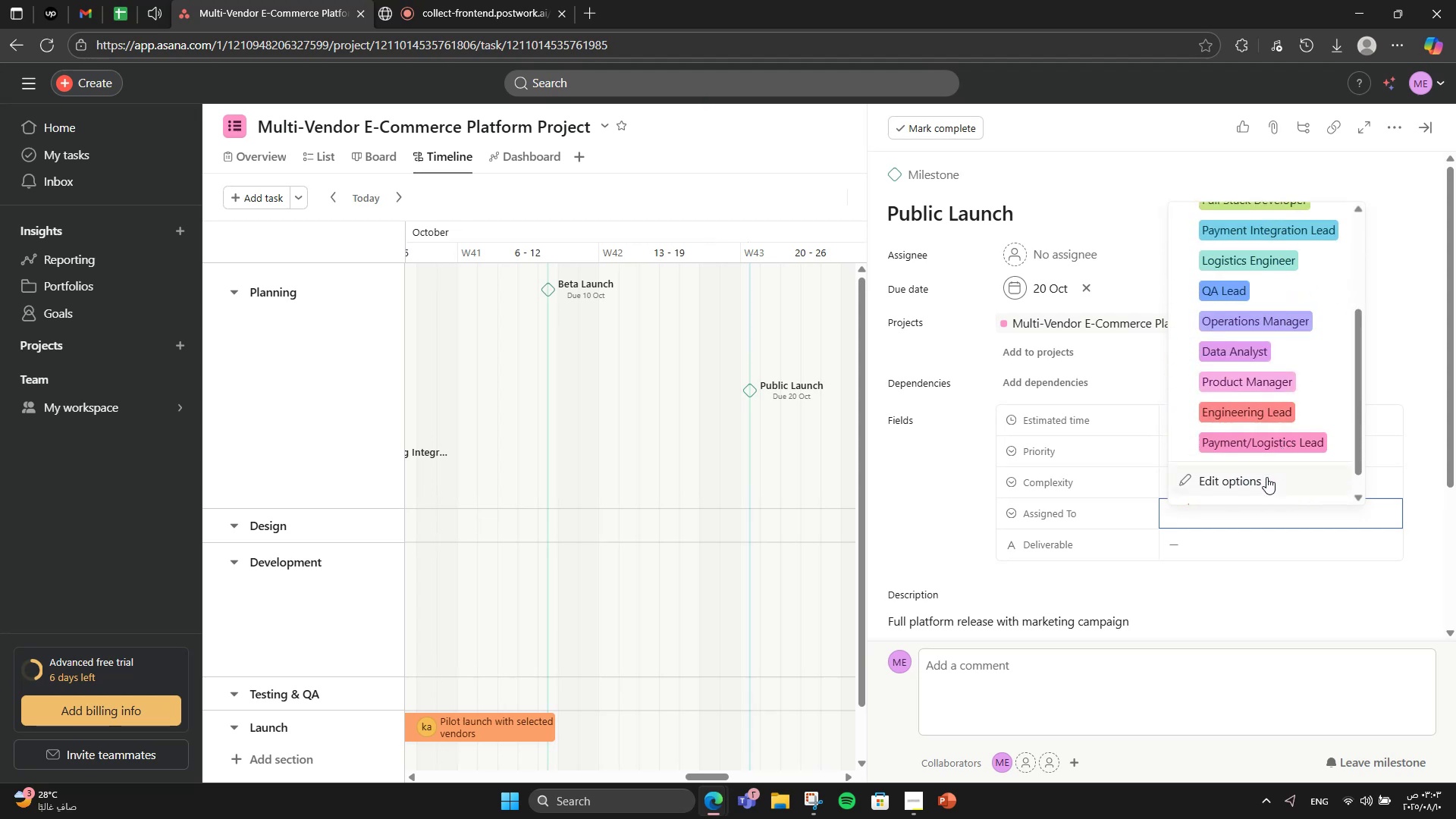 
left_click([1266, 477])
 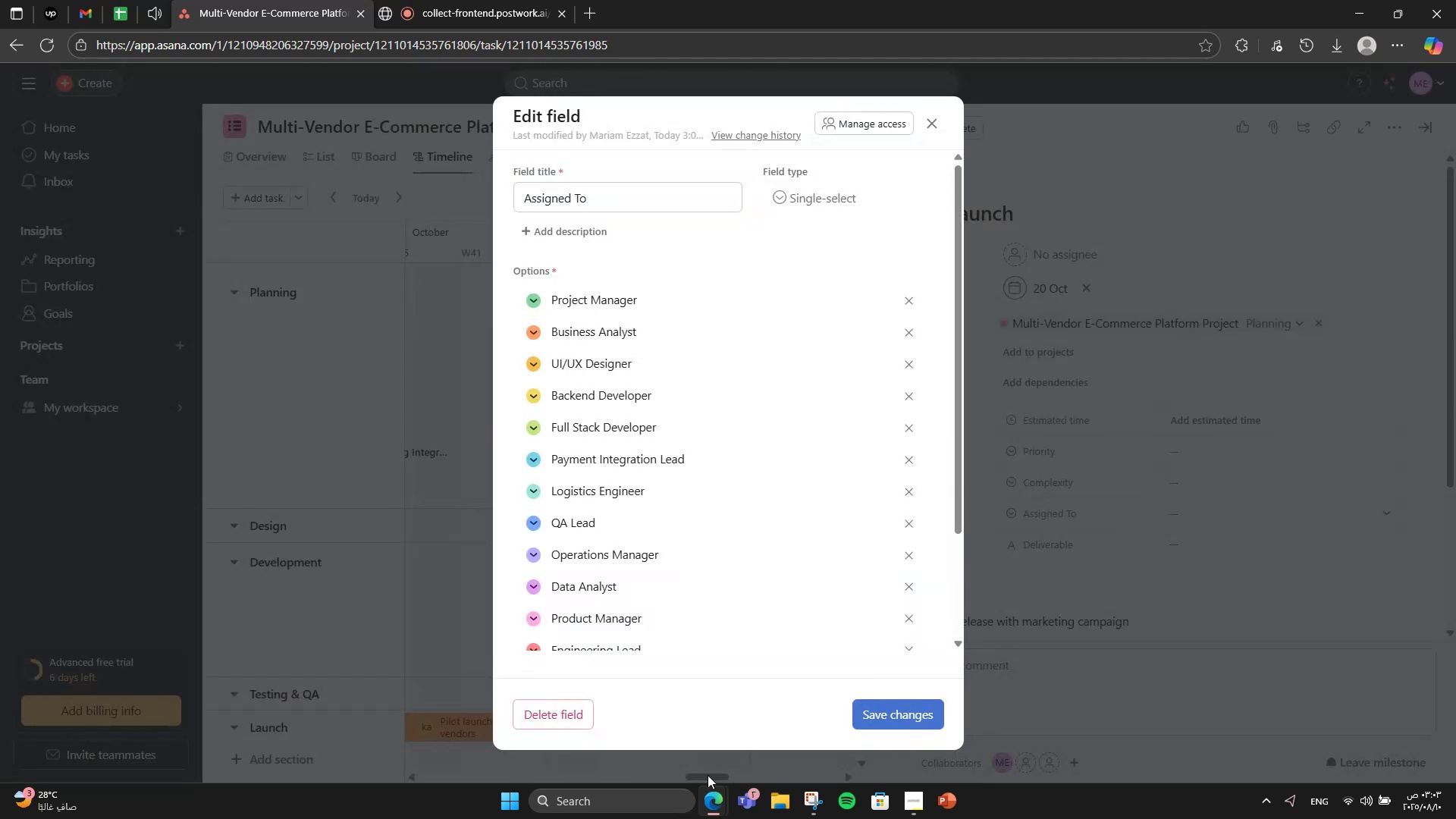 
scroll: coordinate [580, 635], scroll_direction: down, amount: 3.0
 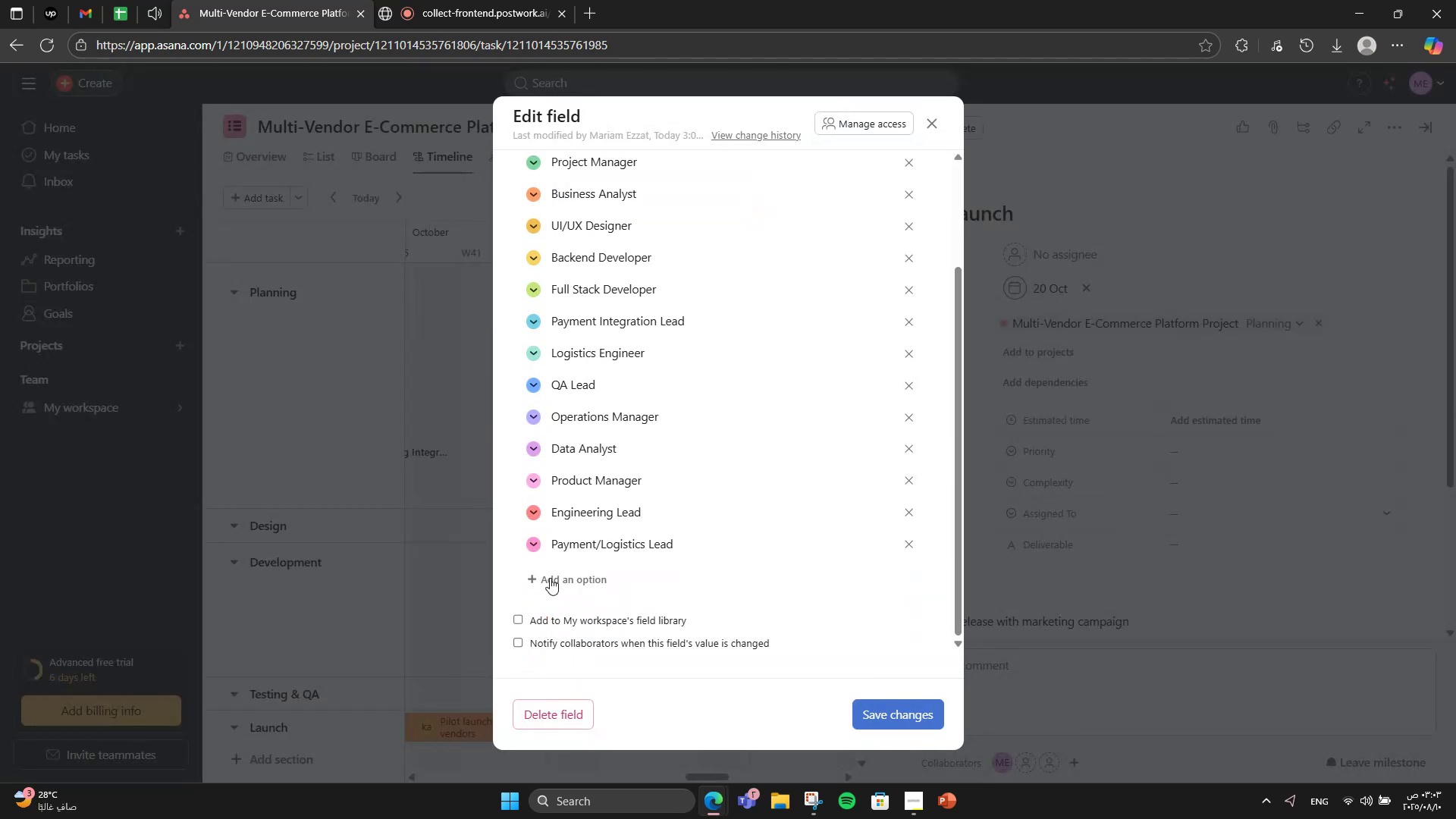 
left_click([550, 575])
 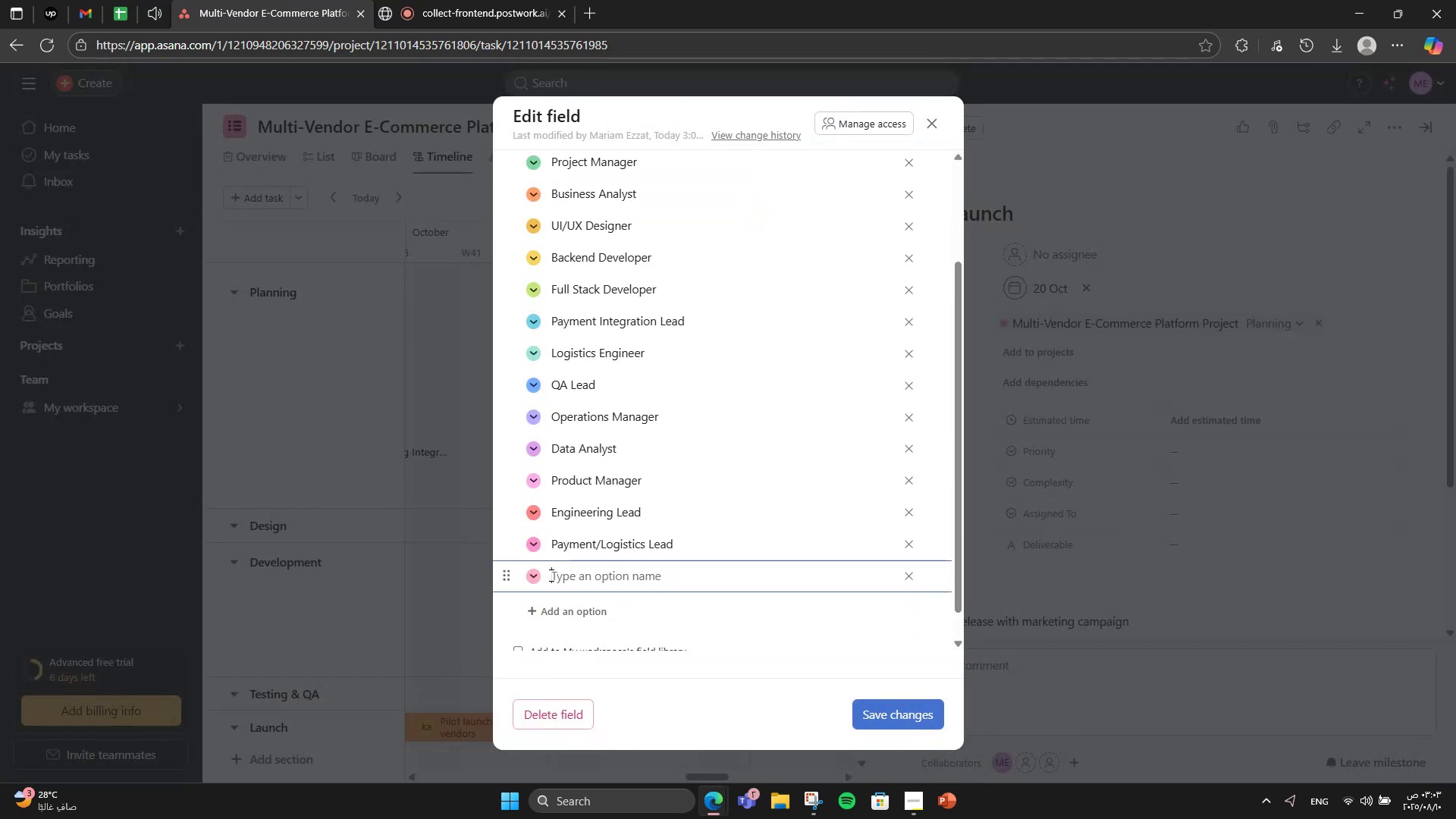 
left_click([550, 575])
 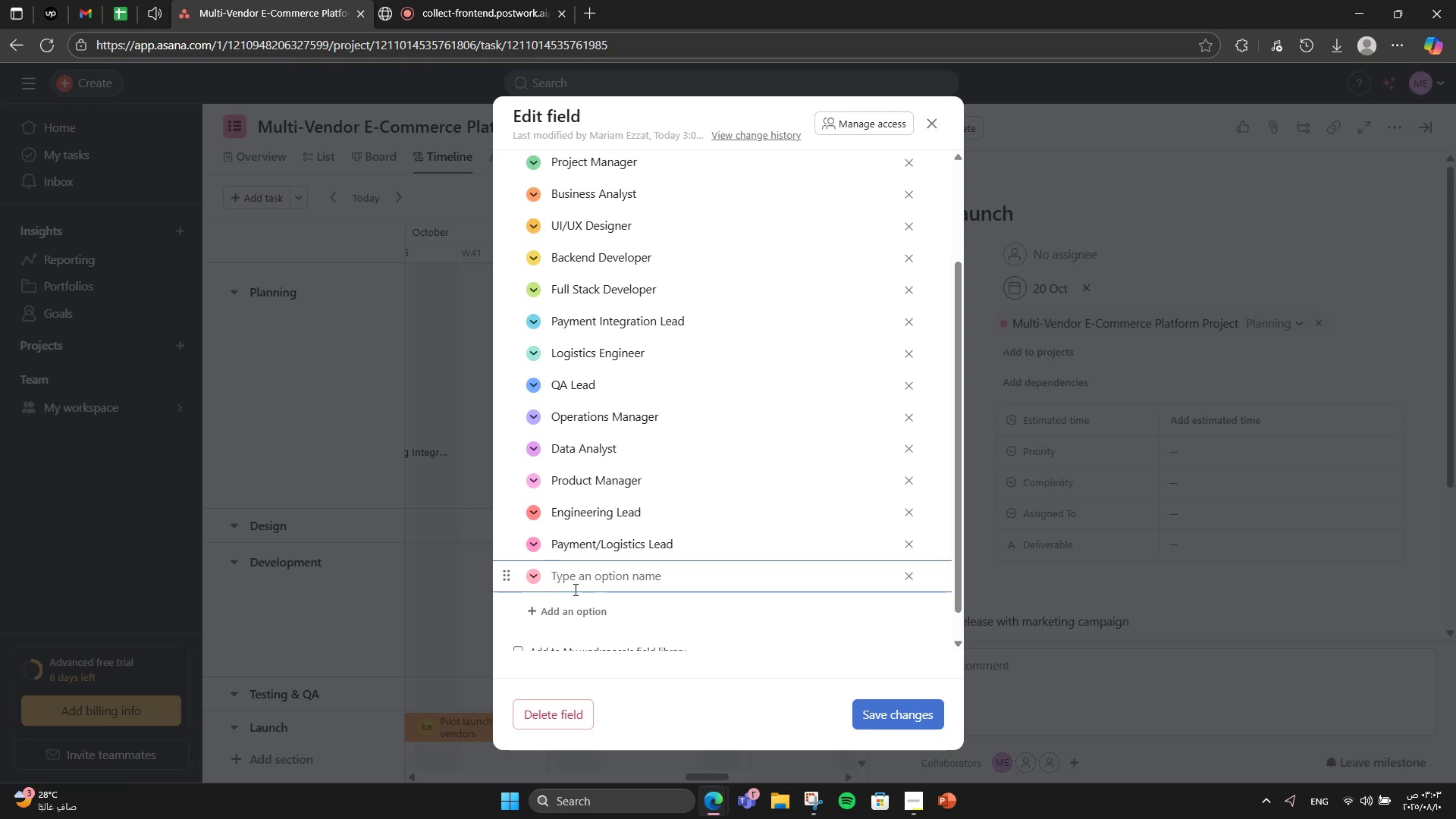 
type(Marketing Manager)
 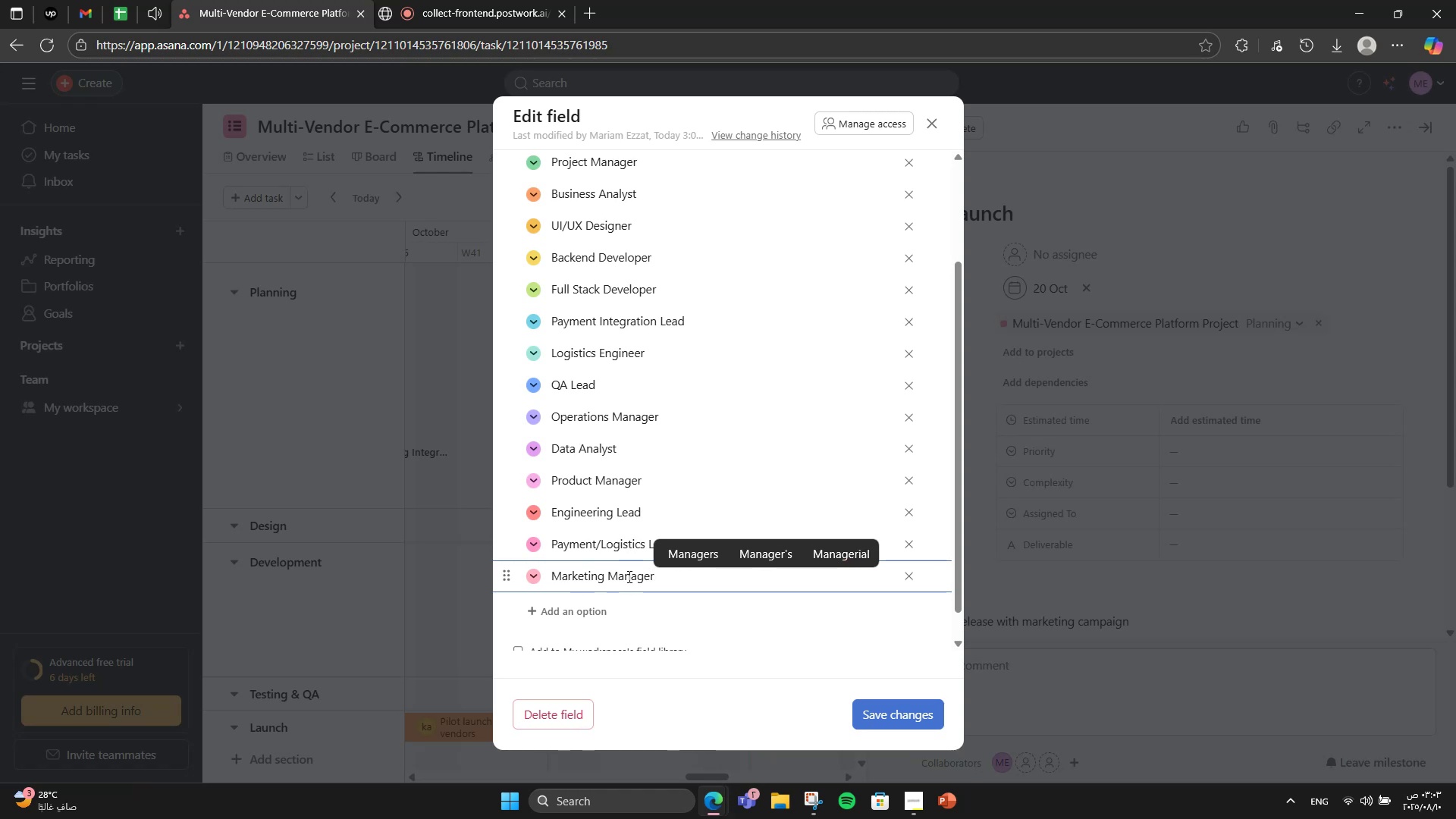 
left_click([672, 605])
 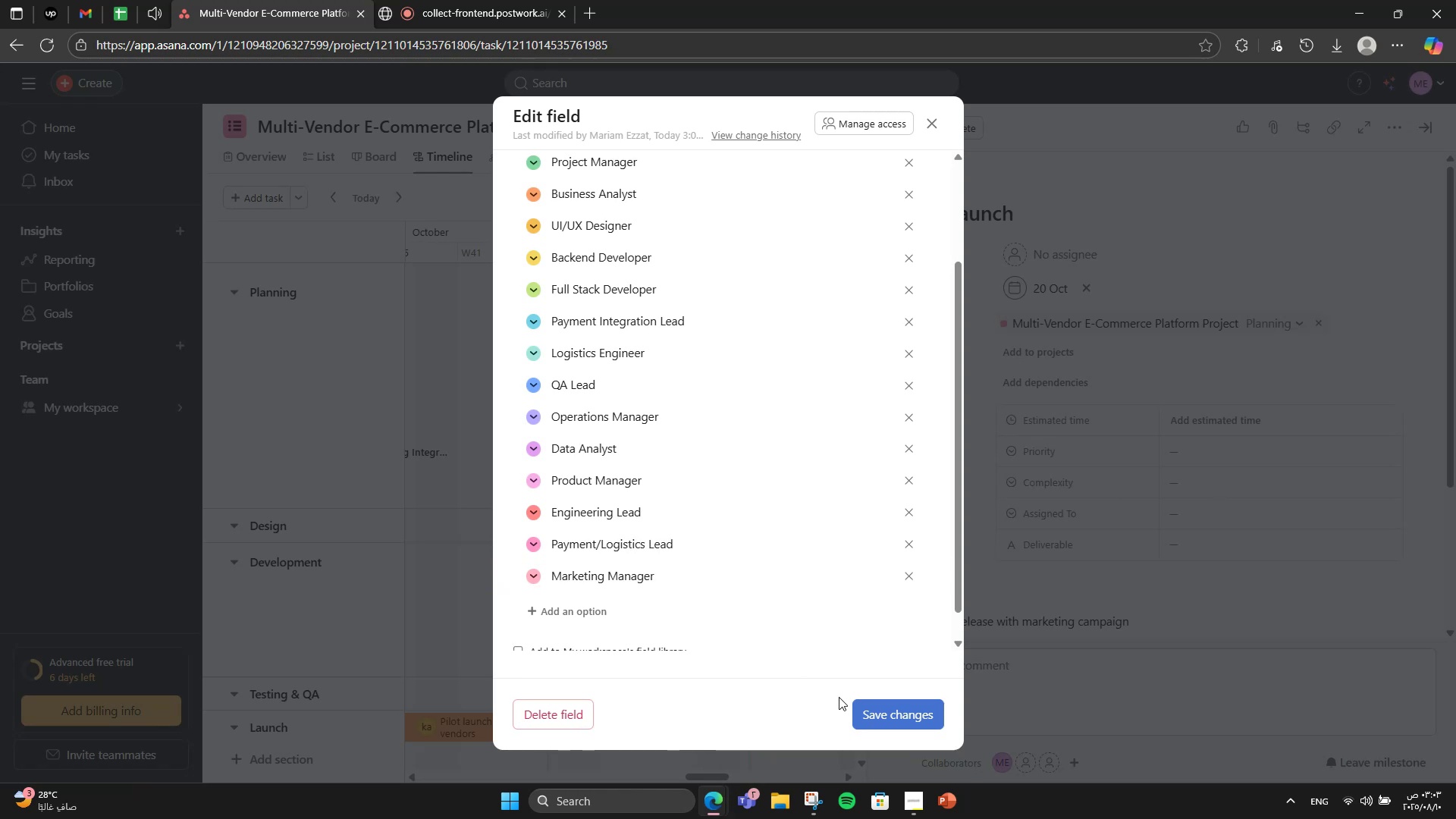 
left_click([877, 707])
 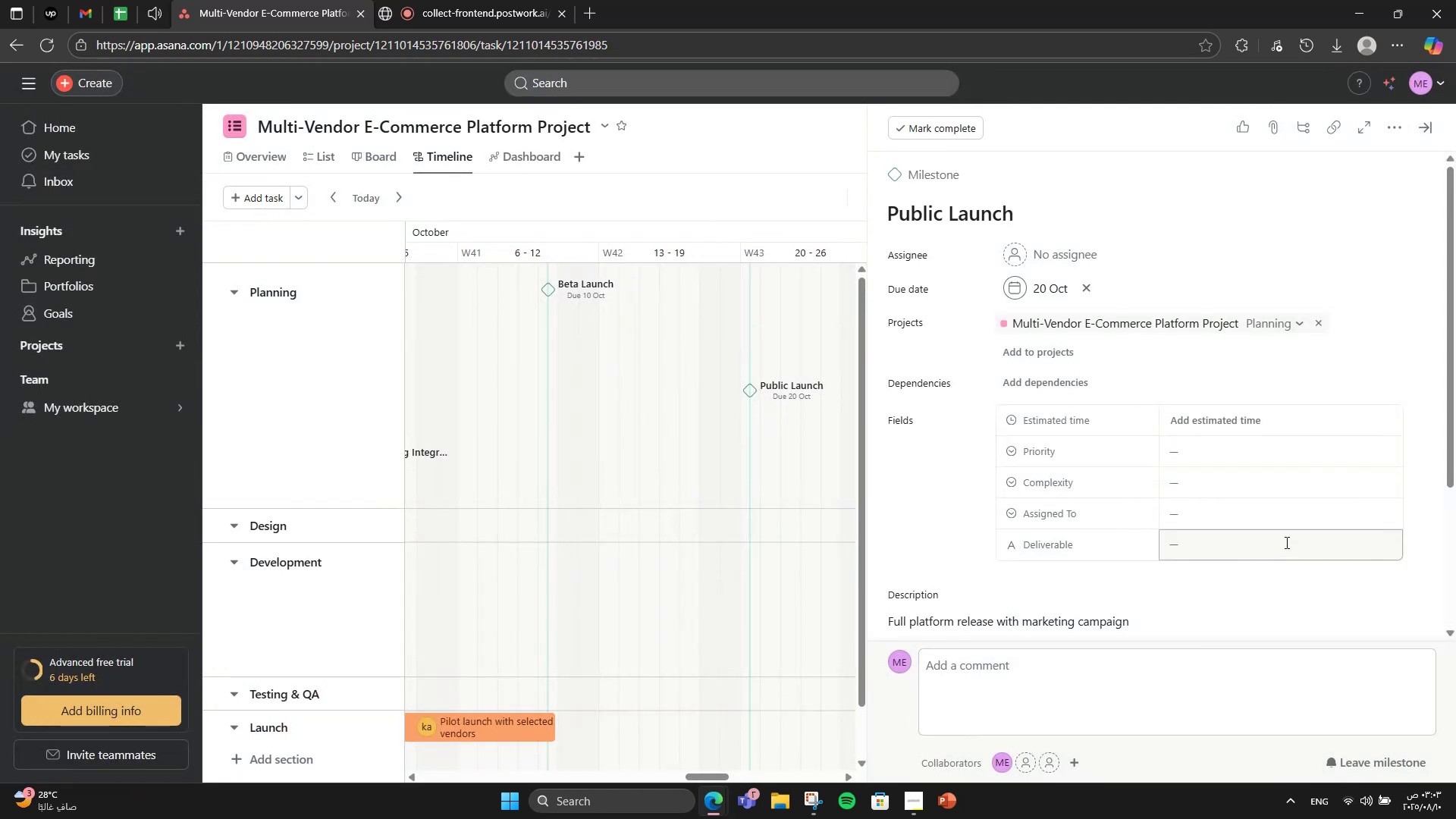 
left_click([1281, 523])
 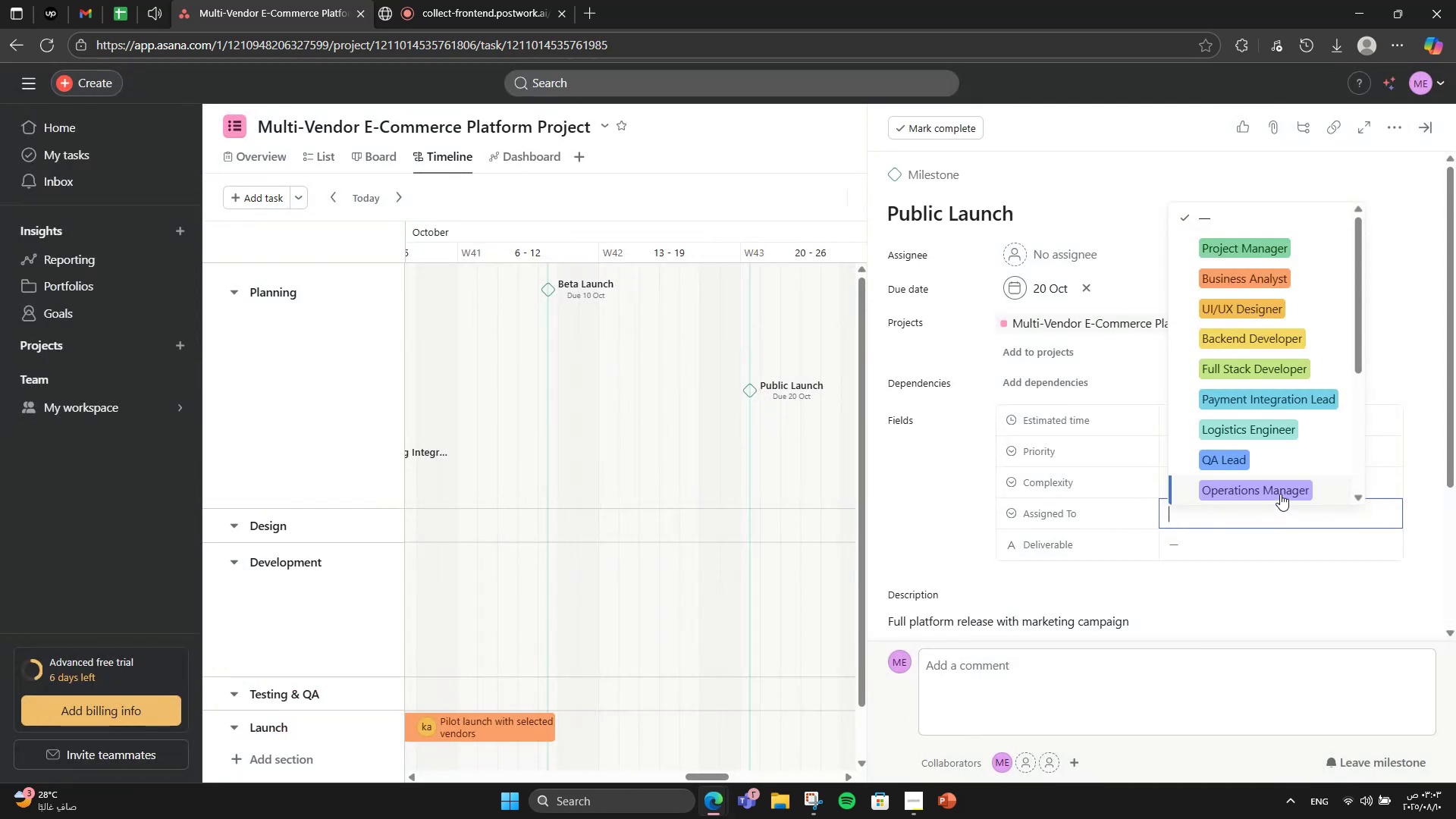 
scroll: coordinate [1282, 491], scroll_direction: down, amount: 3.0
 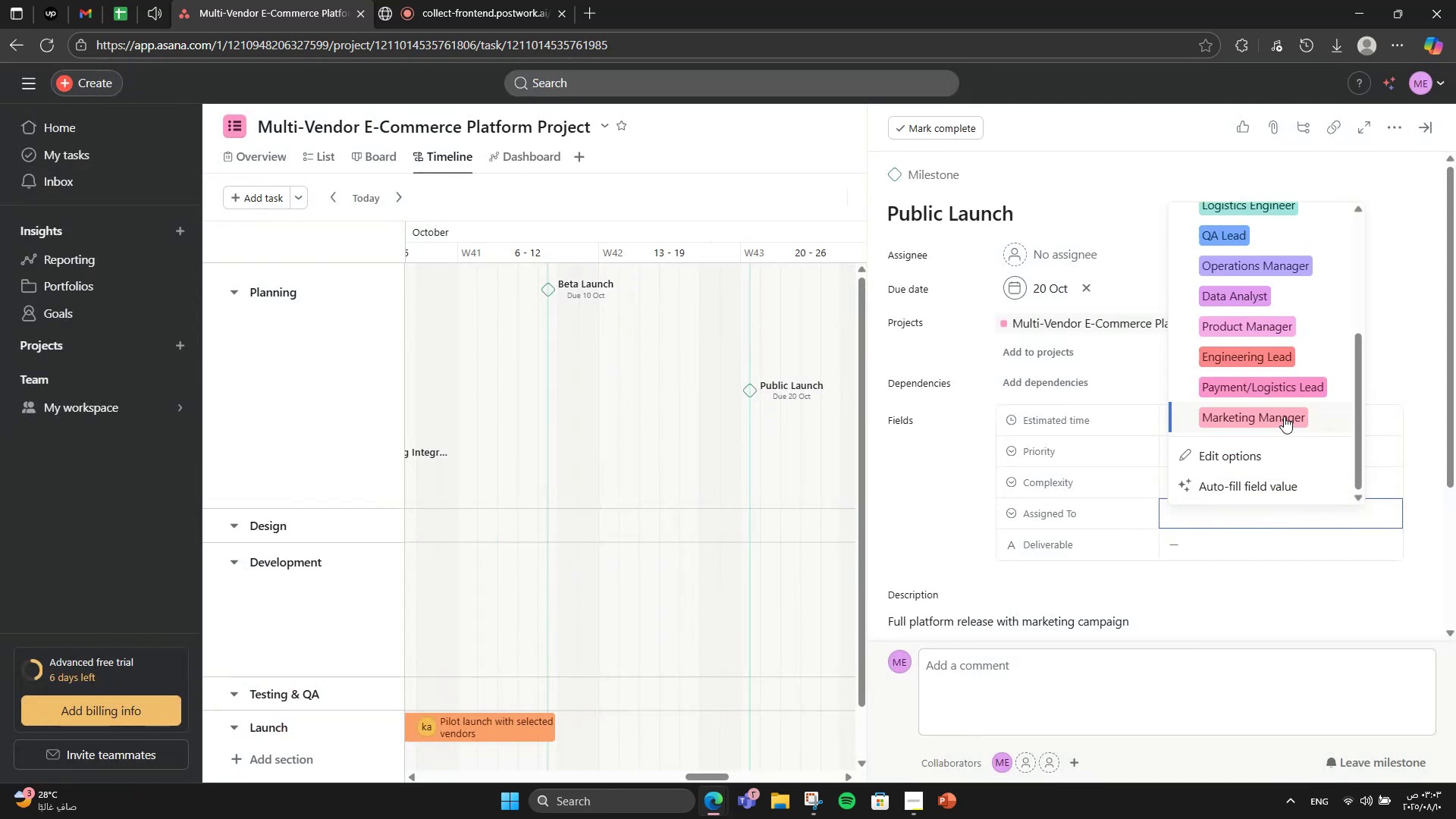 
left_click([1284, 416])
 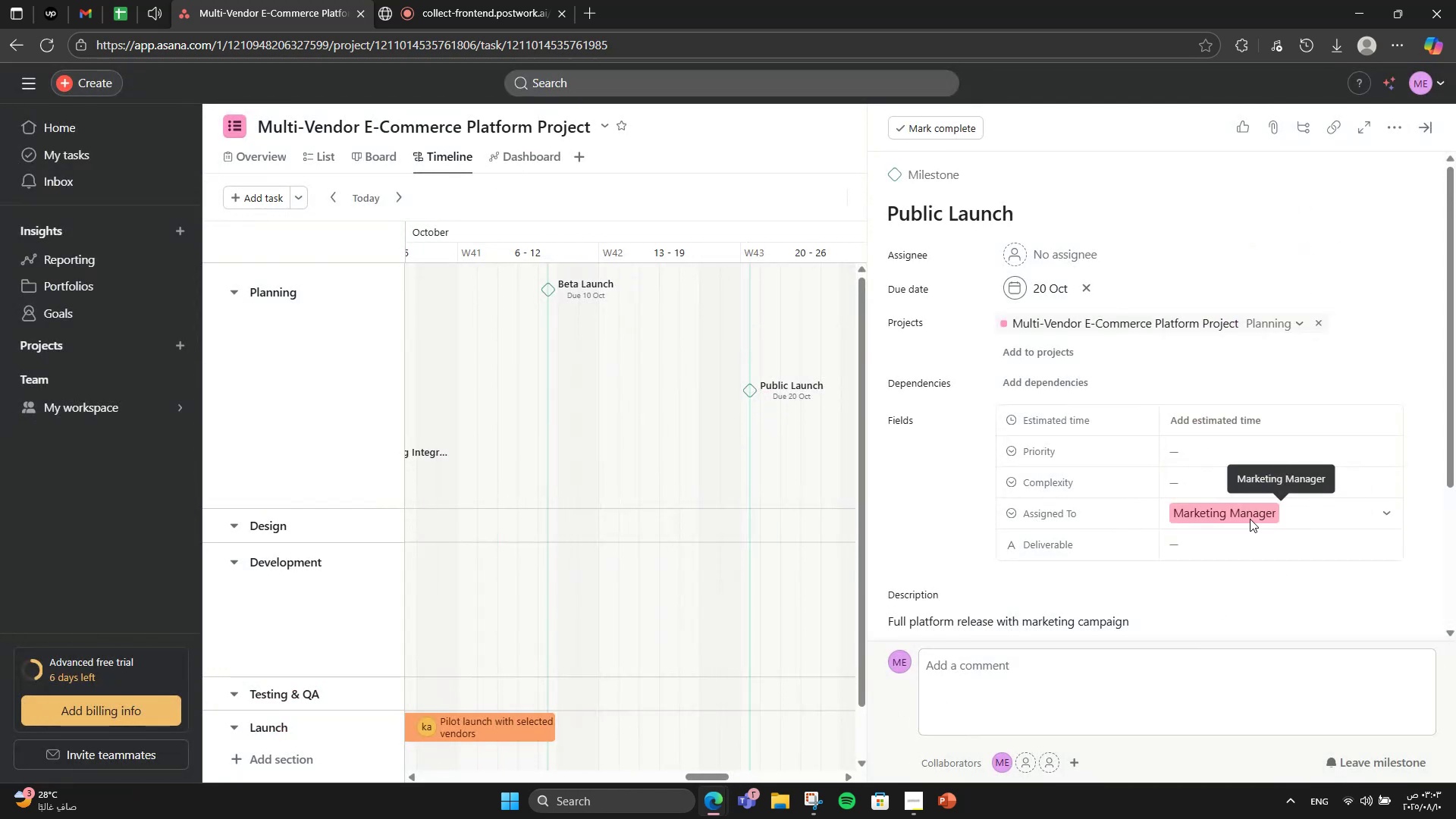 
scroll: coordinate [1216, 629], scroll_direction: down, amount: 3.0
 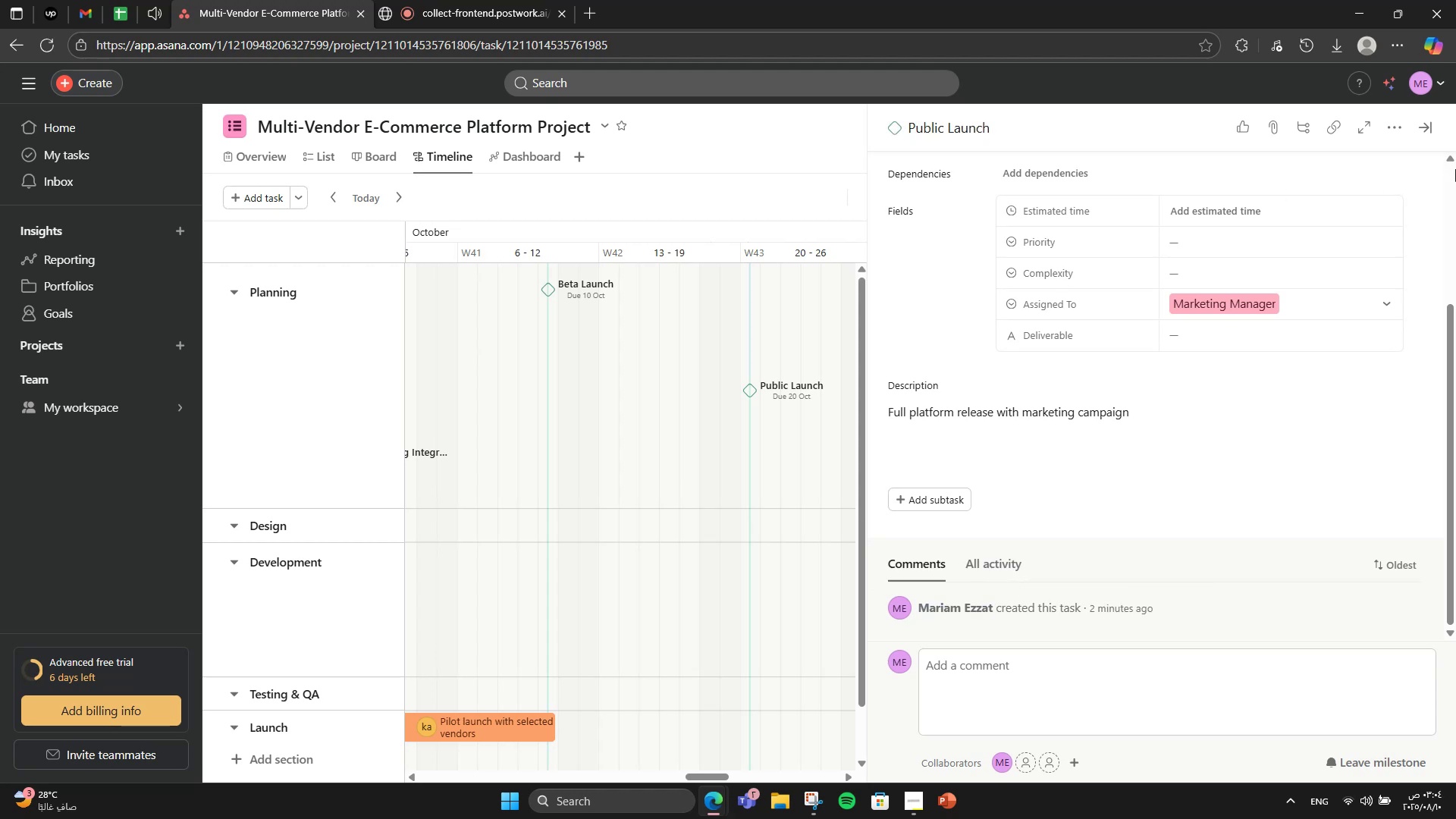 
left_click([1423, 127])
 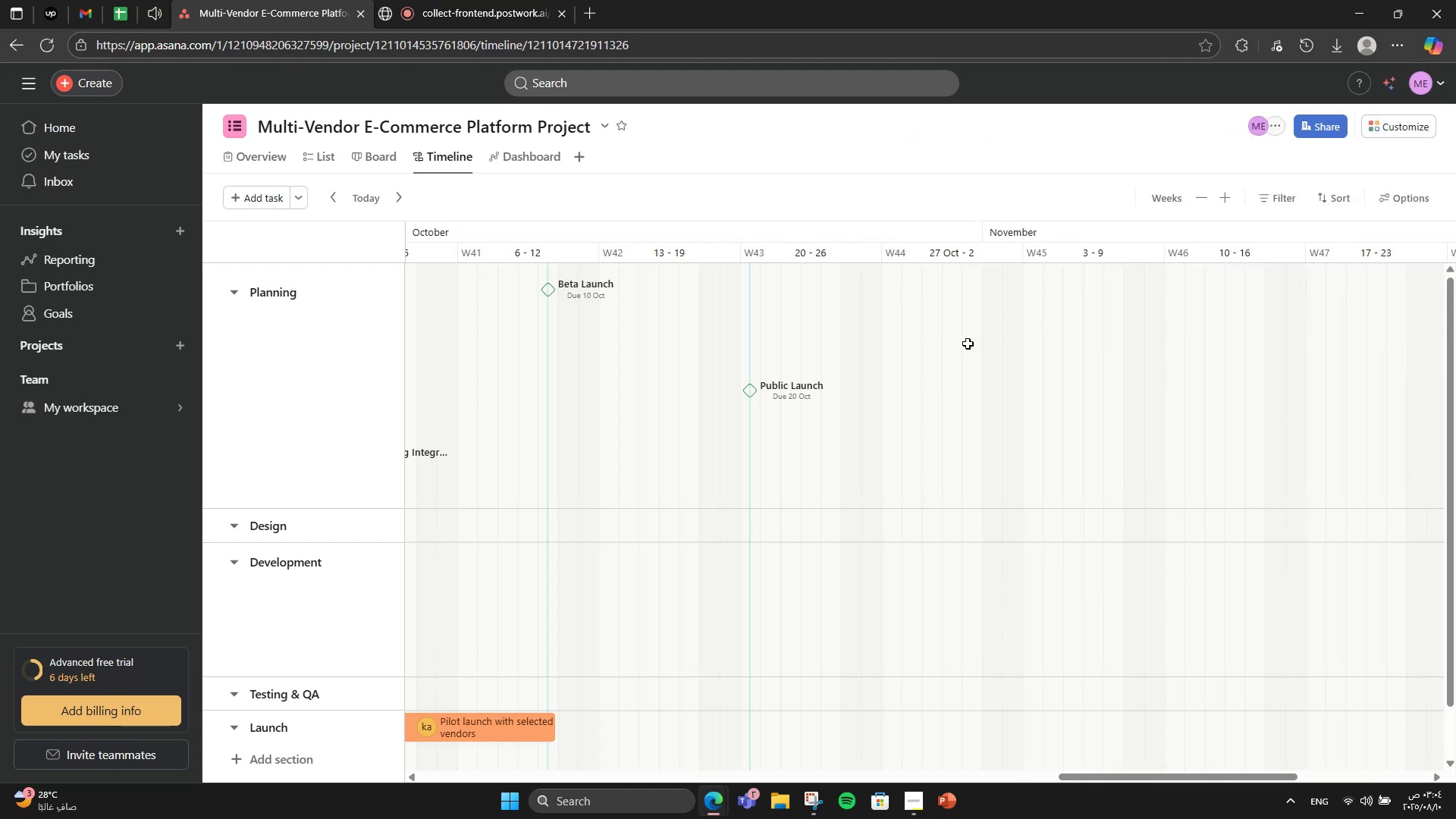 
left_click([968, 344])
 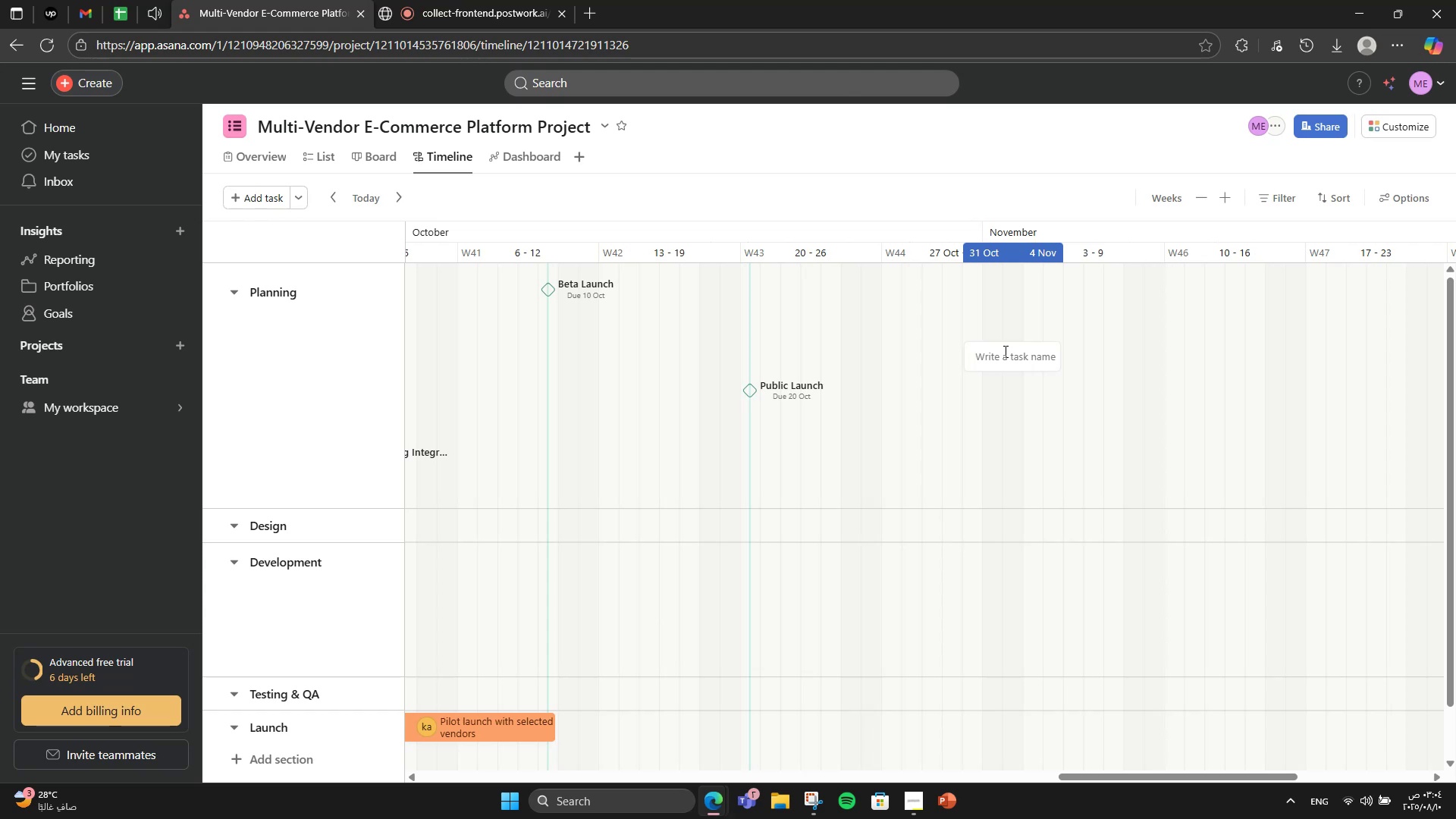 
wait(5.29)
 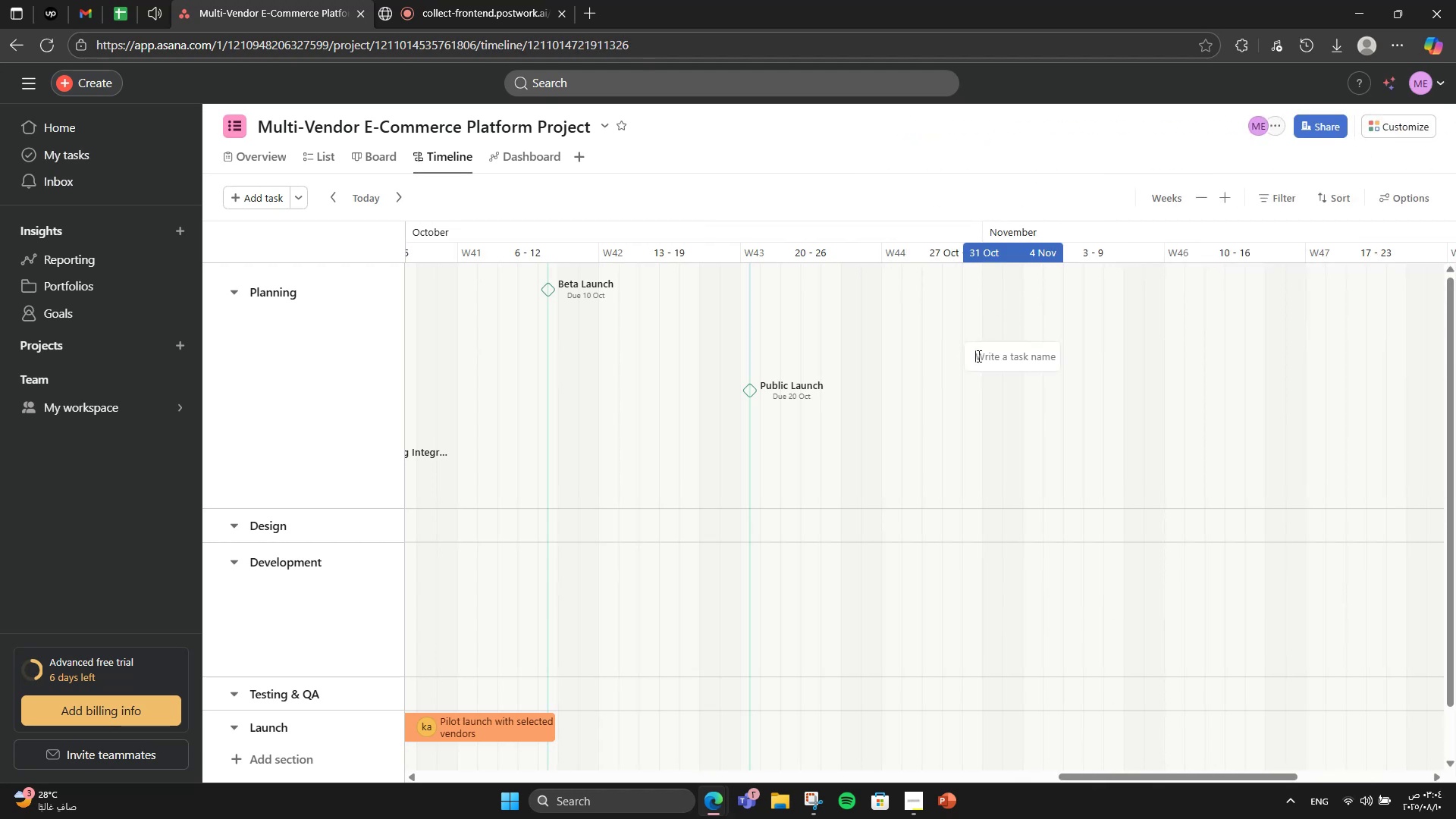 
type(Posr-Launch Report)
 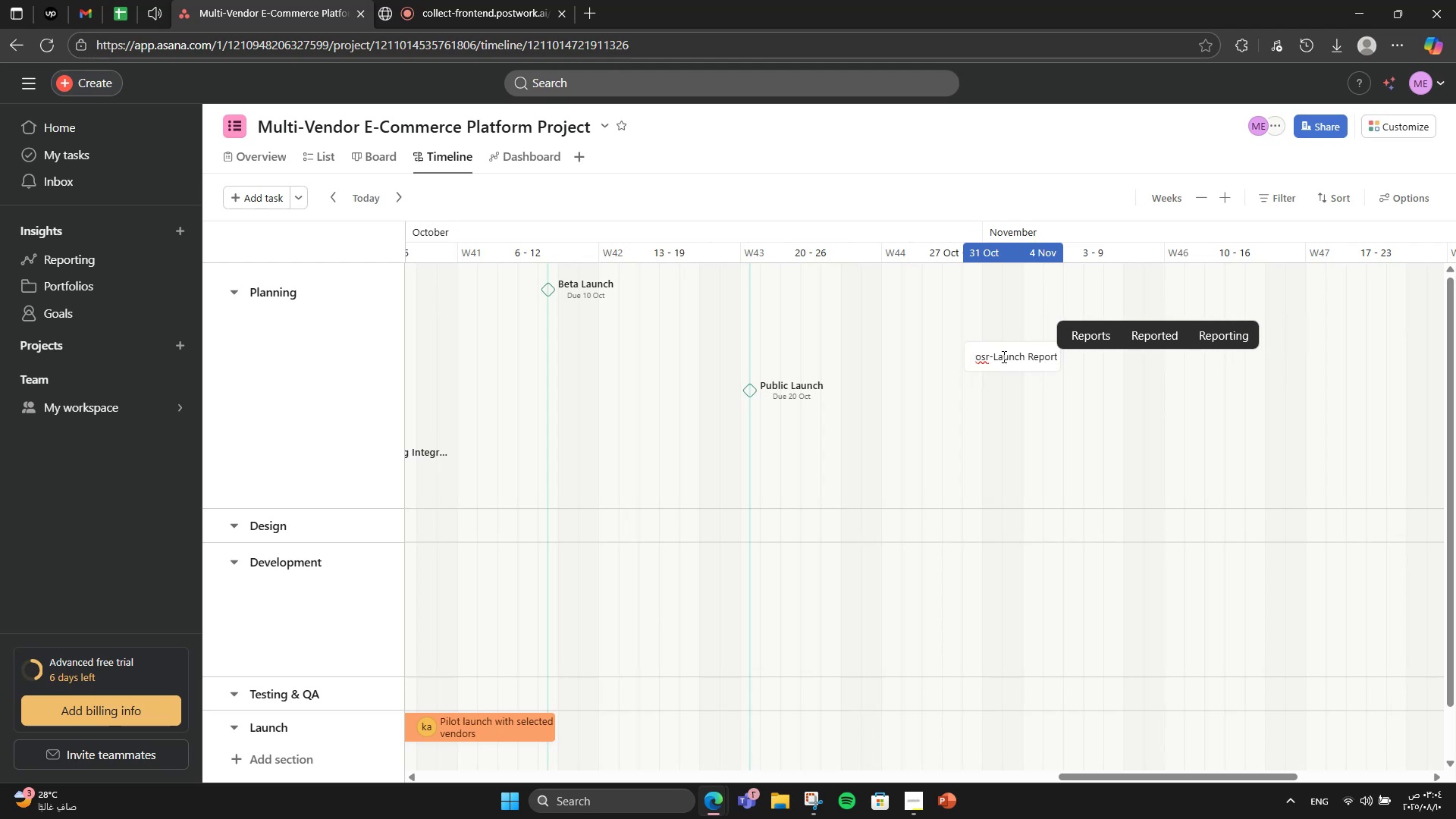 
left_click([987, 357])
 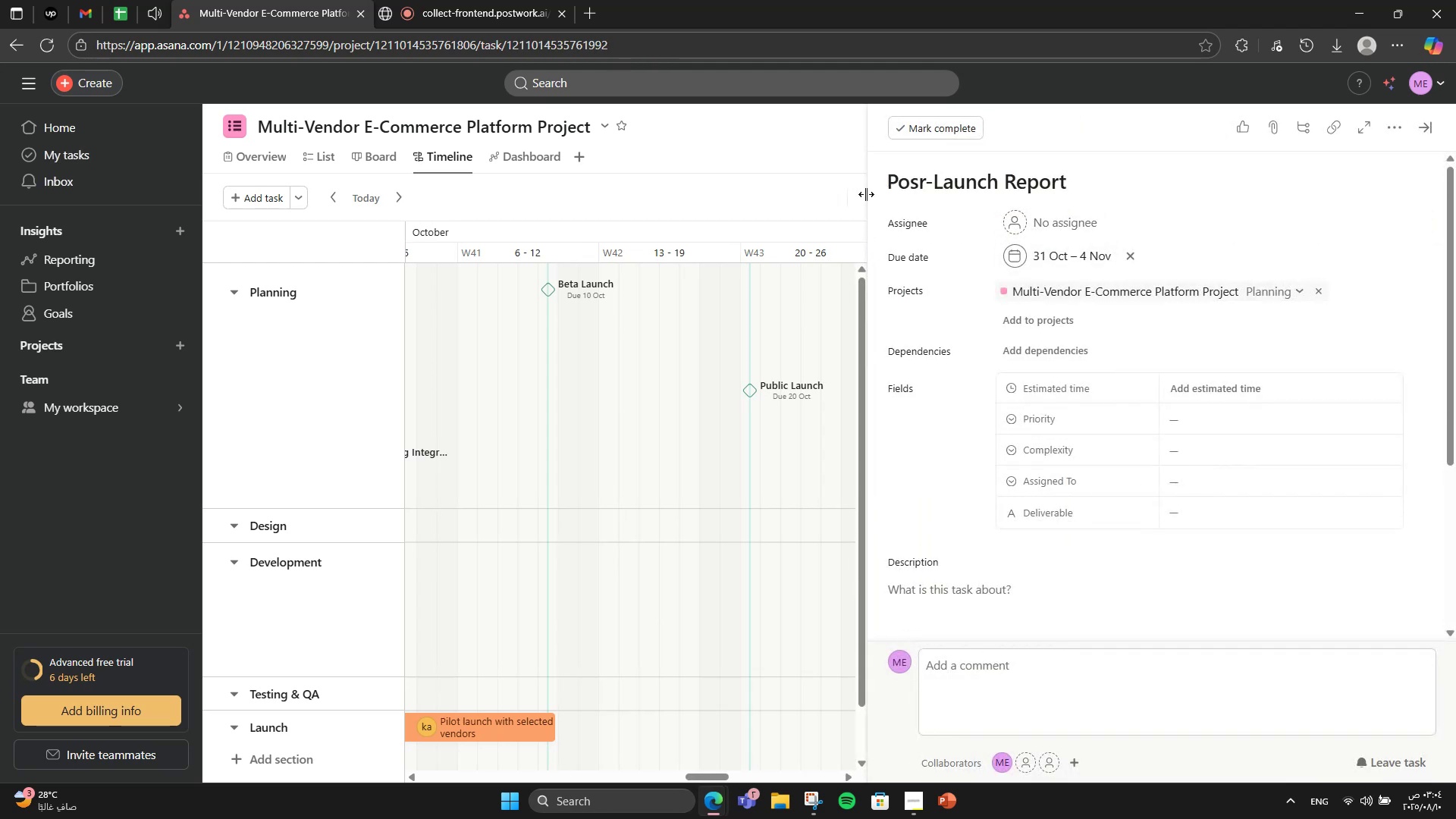 
left_click_drag(start_coordinate=[927, 174], to_coordinate=[920, 174])
 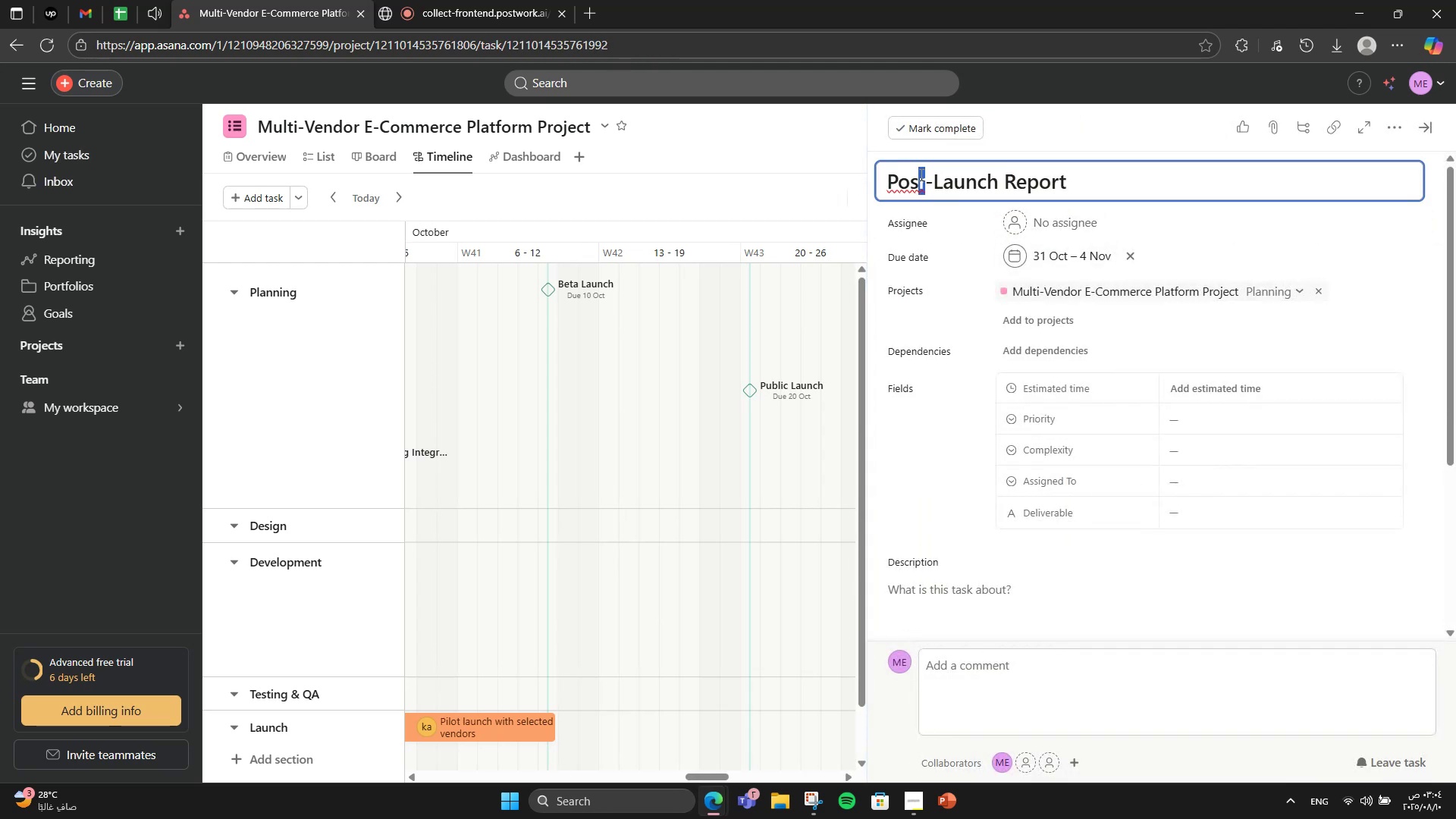 
key(T)
 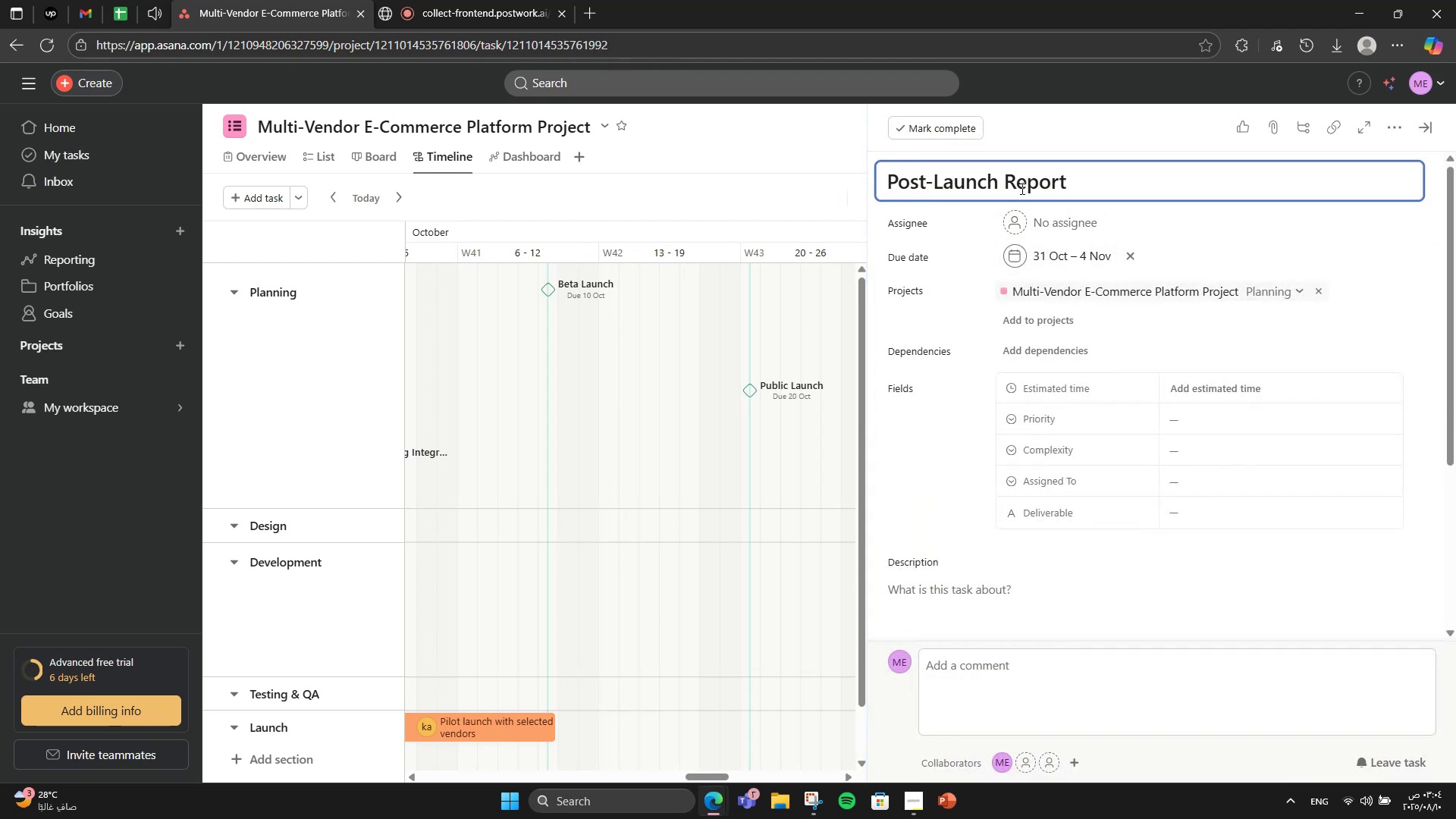 
scroll: coordinate [989, 314], scroll_direction: down, amount: 3.0
 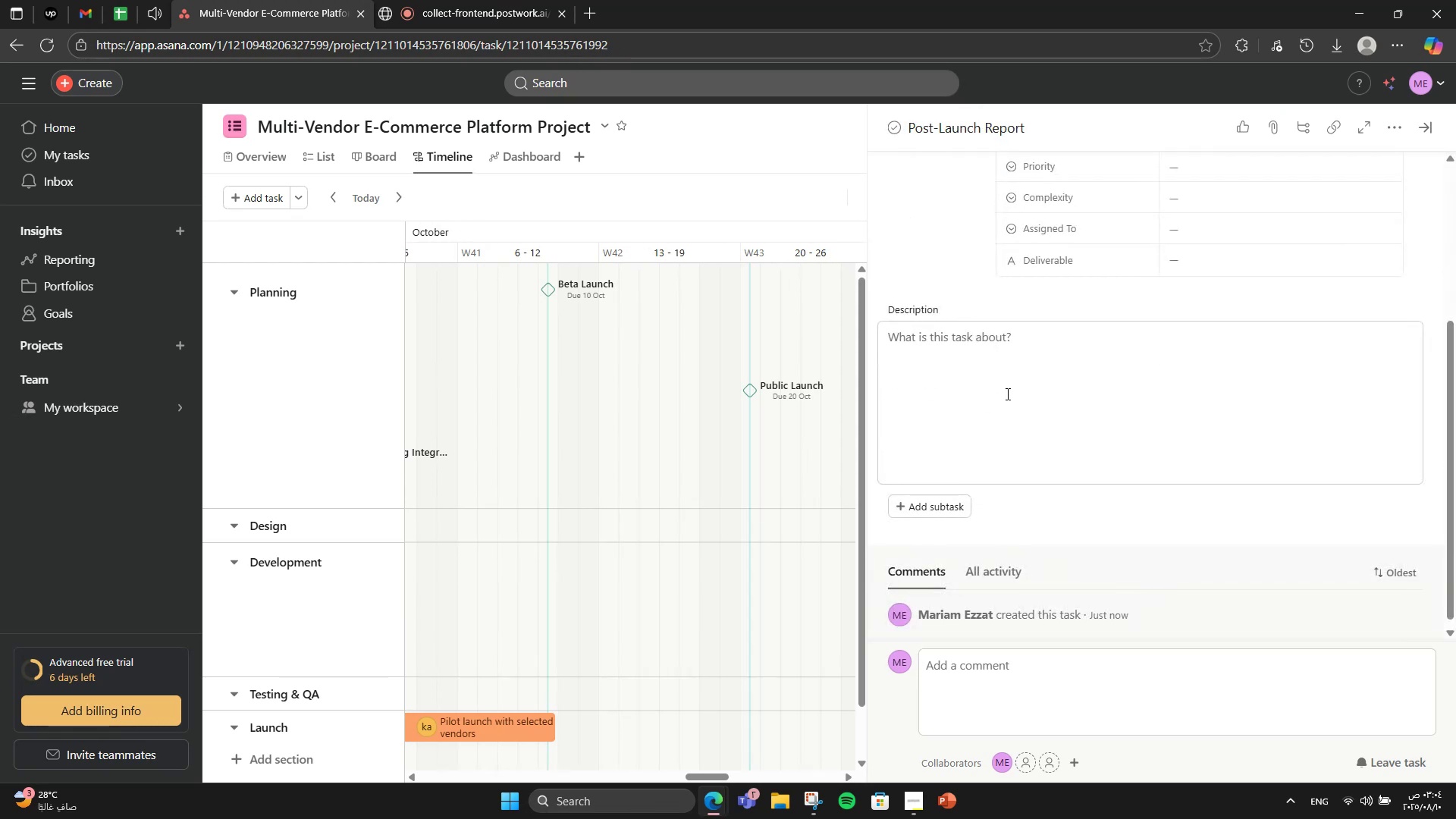 
left_click([1006, 394])
 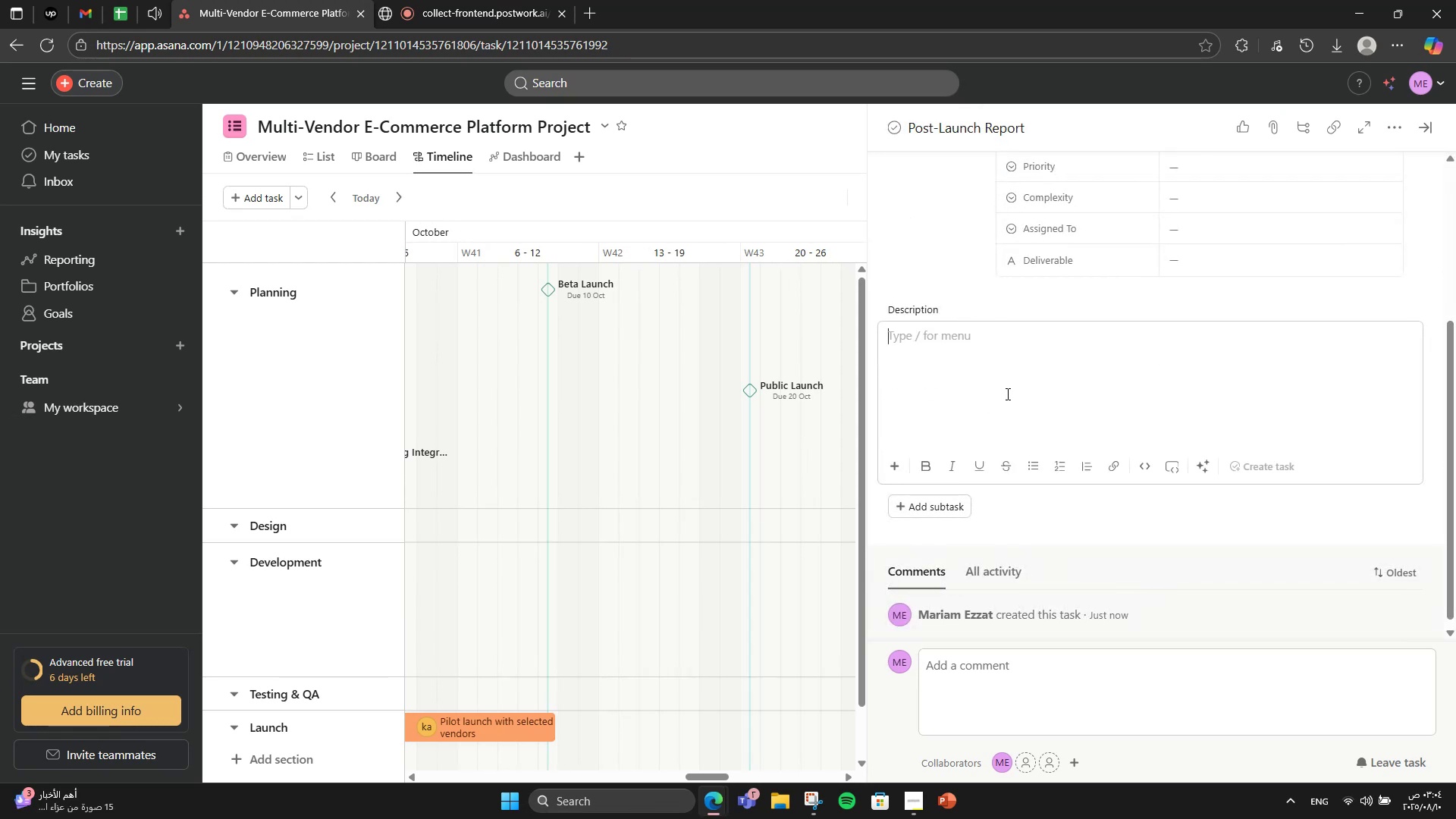 
type(Anallyze)
key(Backspace)
key(Backspace)
key(Backspace)
key(Backspace)
type(lyse )
key(Backspace)
key(Backspace)
key(Backspace)
key(Backspace)
key(Backspace)
type(se )
key(Backspace)
key(Backspace)
key(Backspace)
key(Backspace)
type(lyse metrics, gather feedback, adn)
key(Backspace)
key(Backspace)
type(nd define roadmao)
key(Backspace)
type(p for phase 2 updates.)
 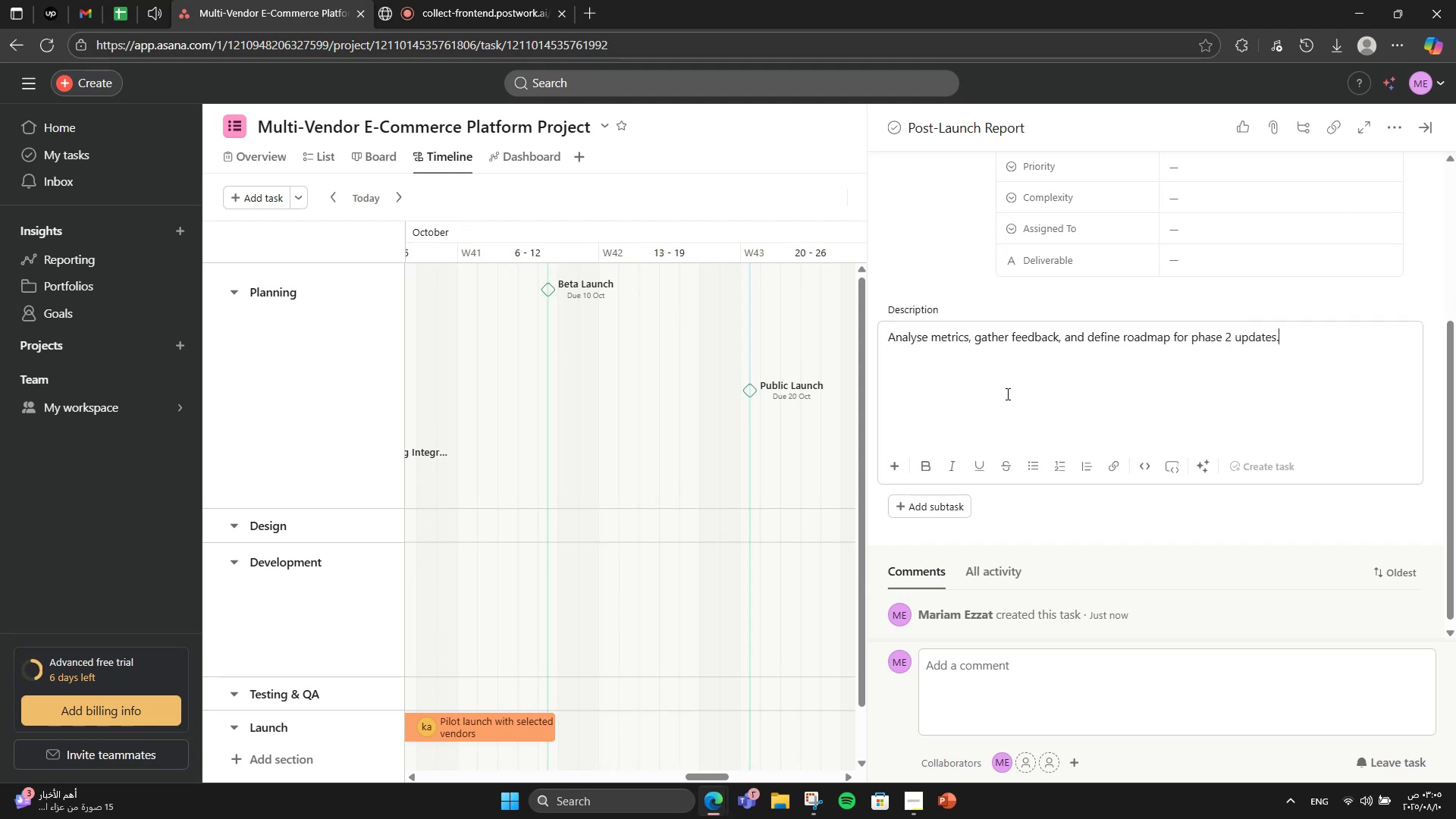 
scroll: coordinate [1007, 388], scroll_direction: up, amount: 4.0
 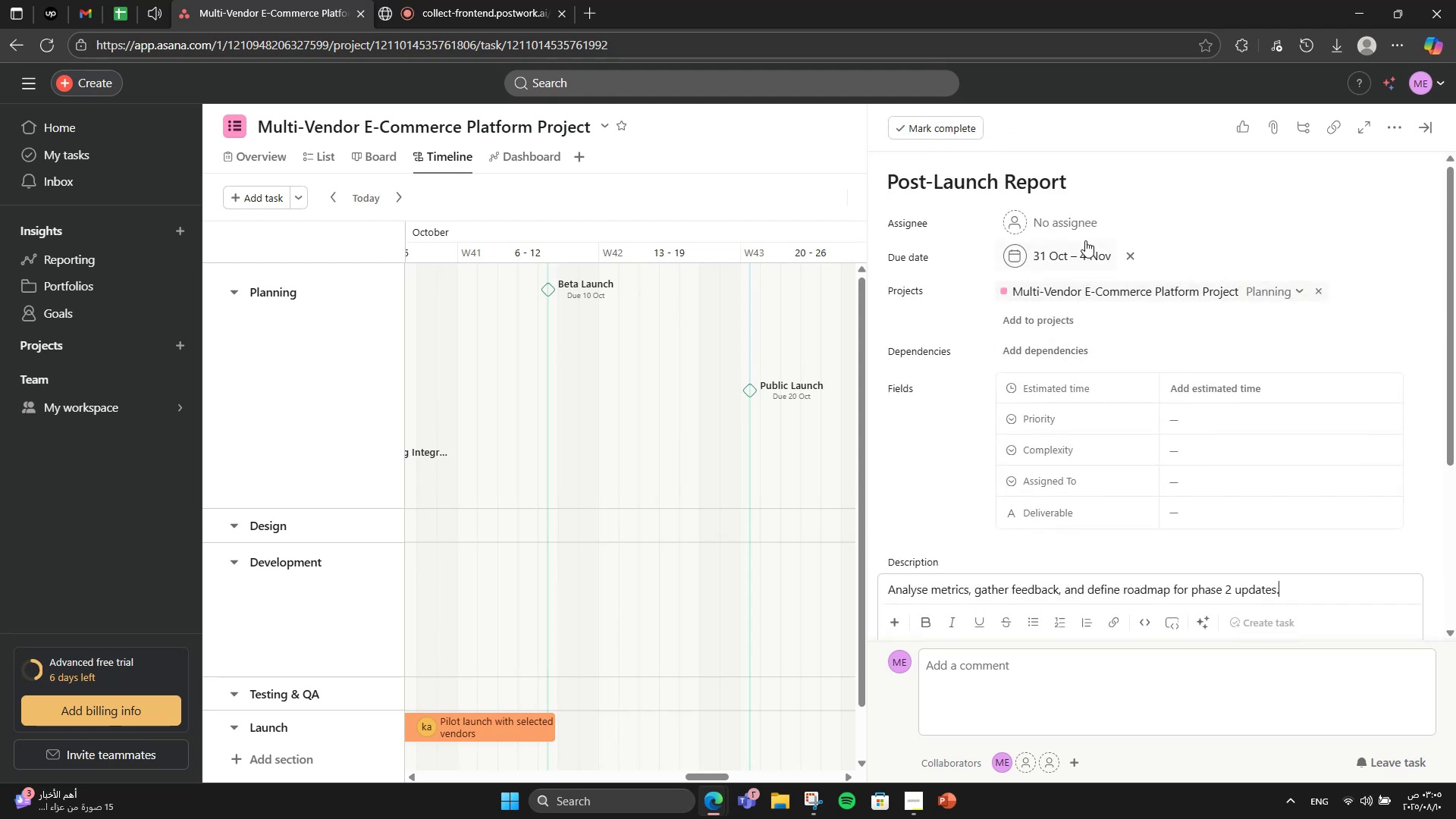 
left_click([1082, 246])
 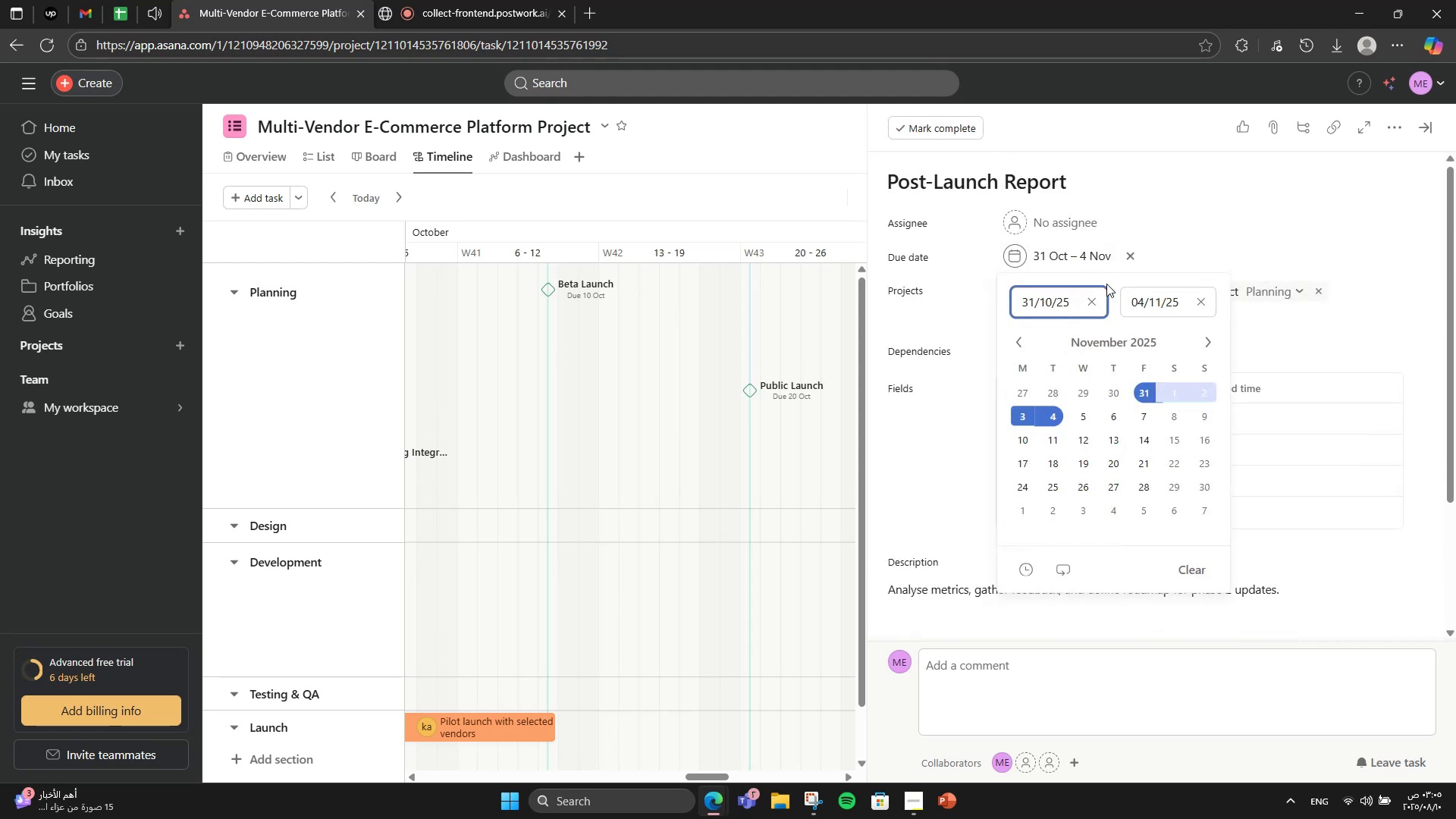 
left_click([1087, 300])
 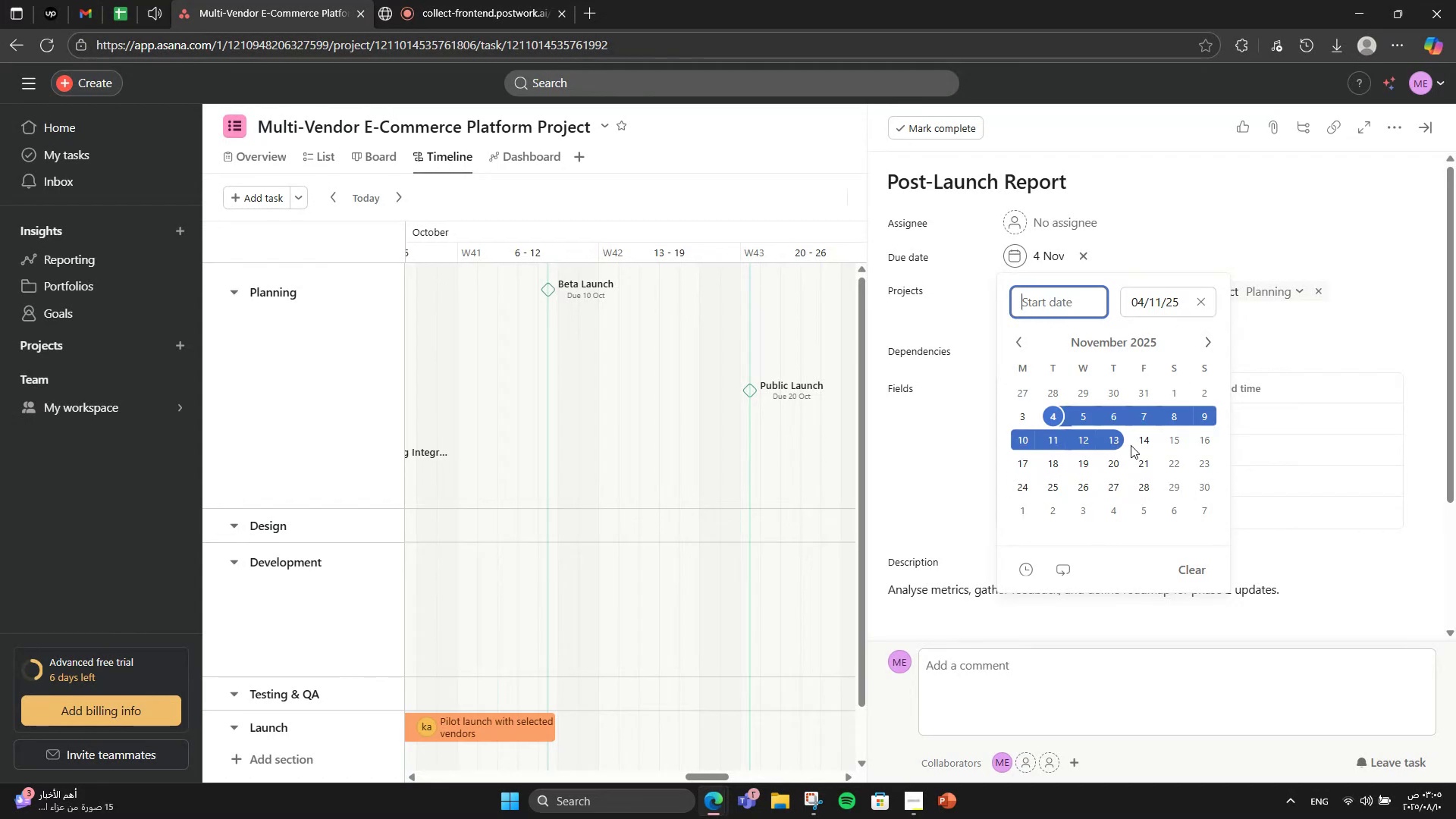 
left_click([1054, 422])
 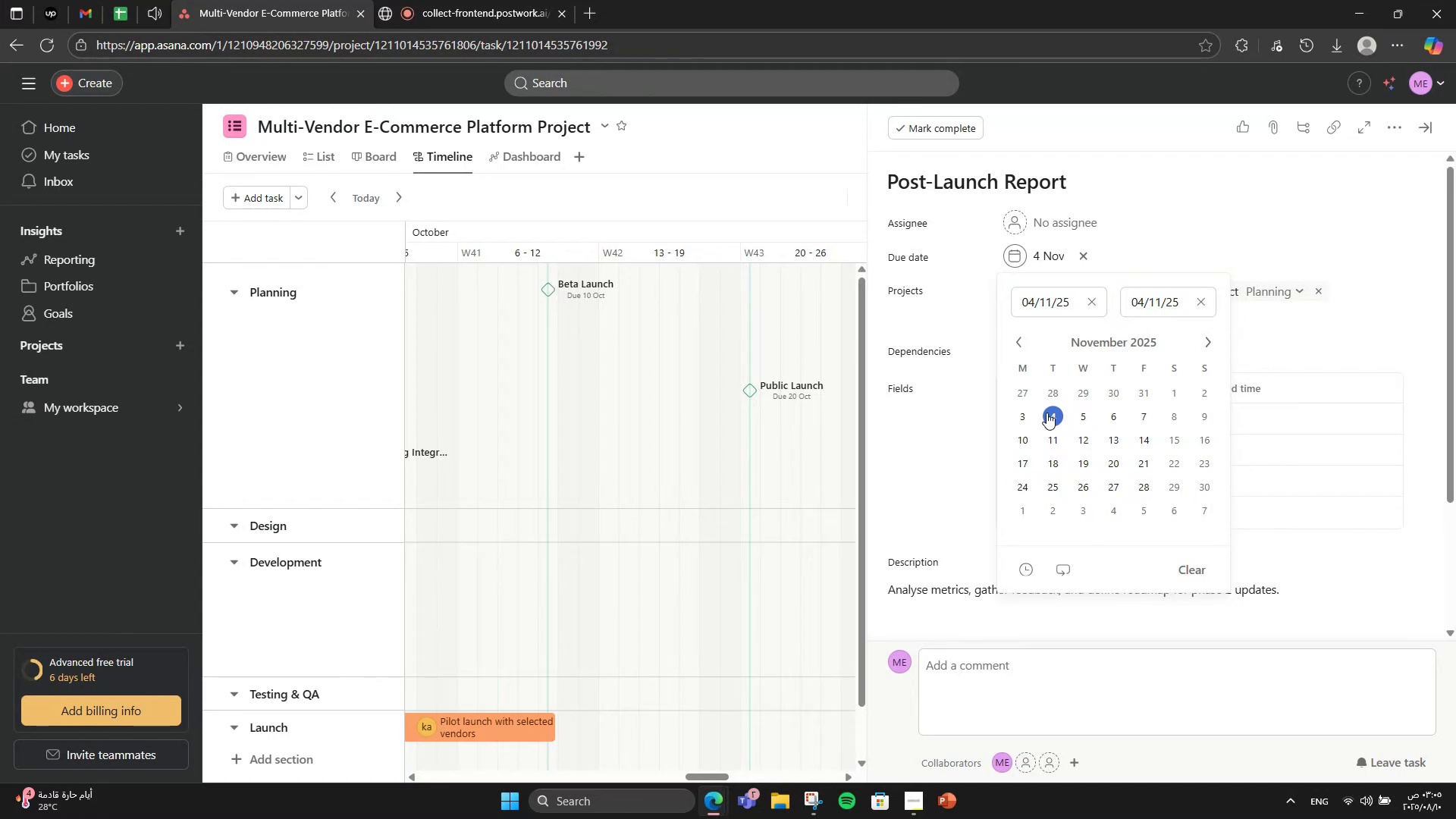 
left_click([1046, 413])
 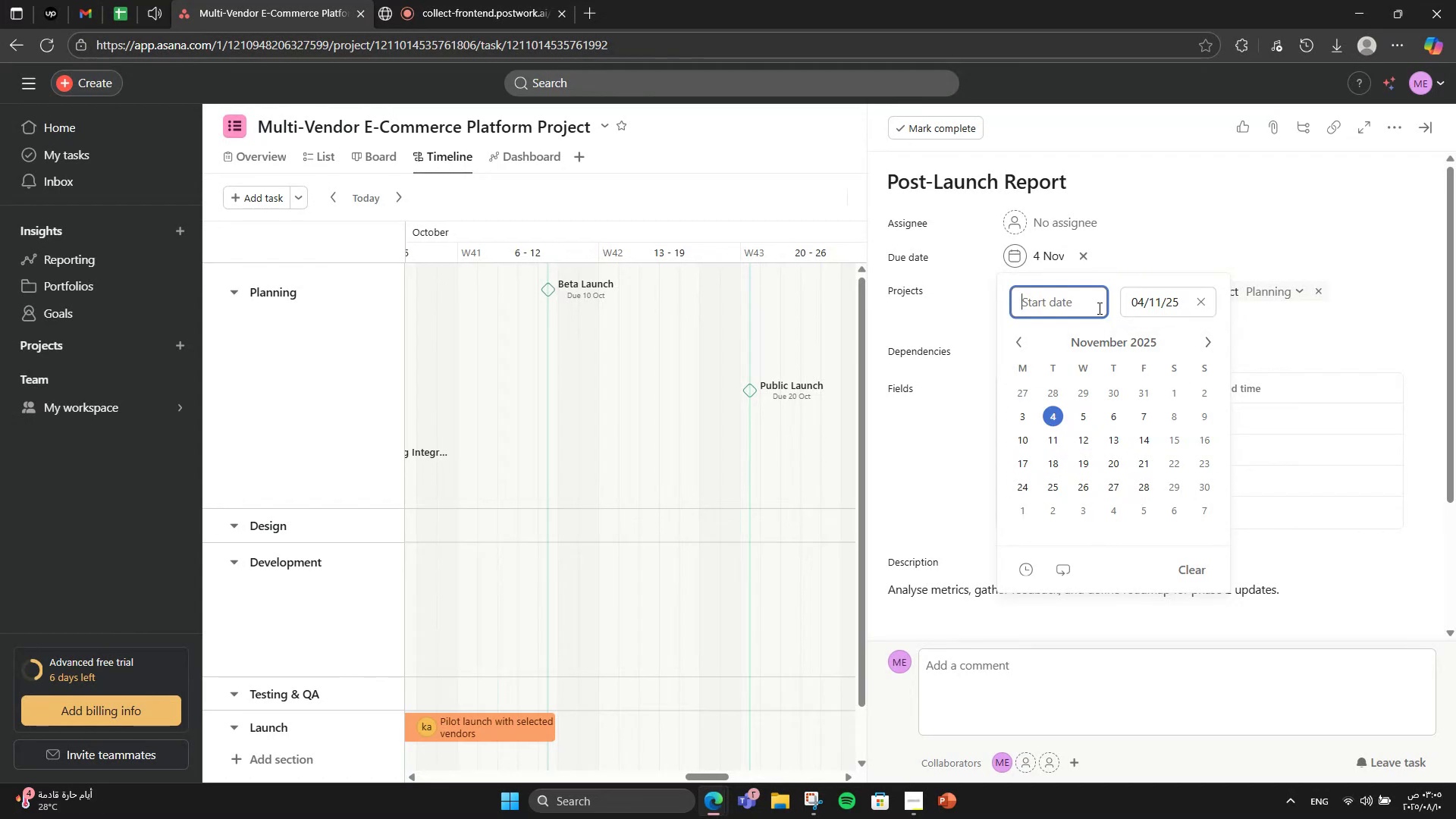 
left_click([1154, 301])
 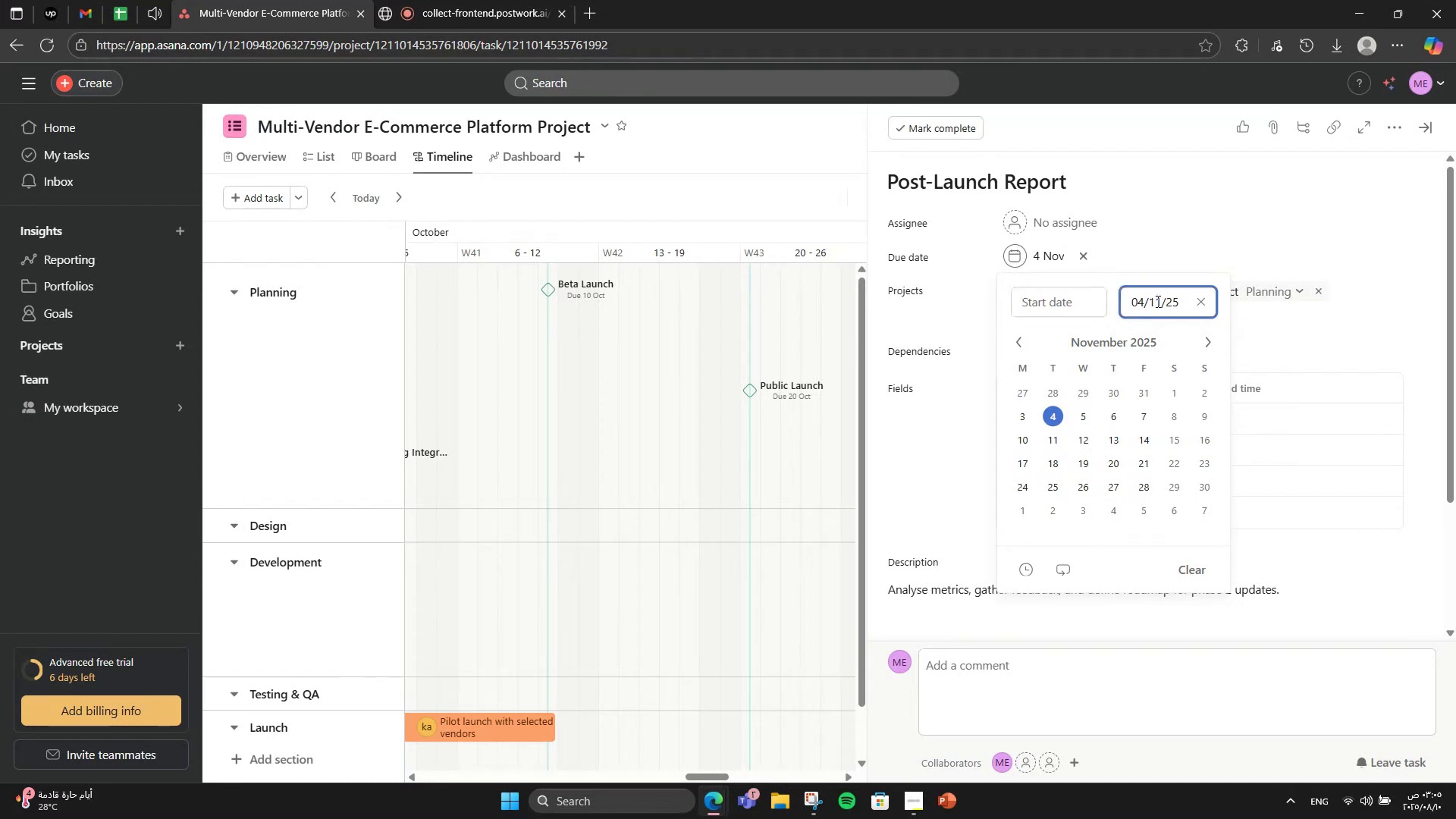 
left_click_drag(start_coordinate=[1161, 300], to_coordinate=[1149, 300])
 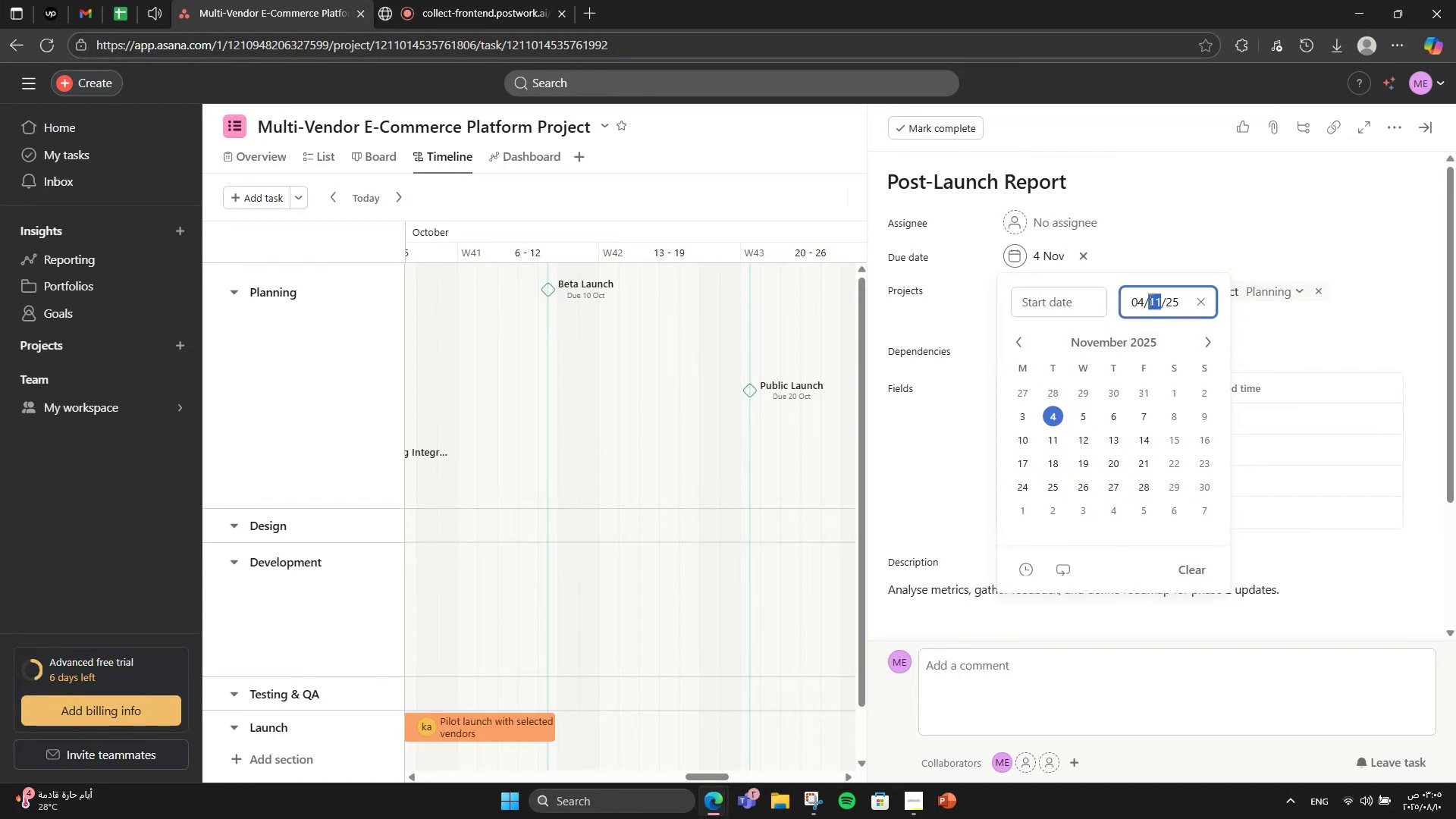 
key(Numpad1)
 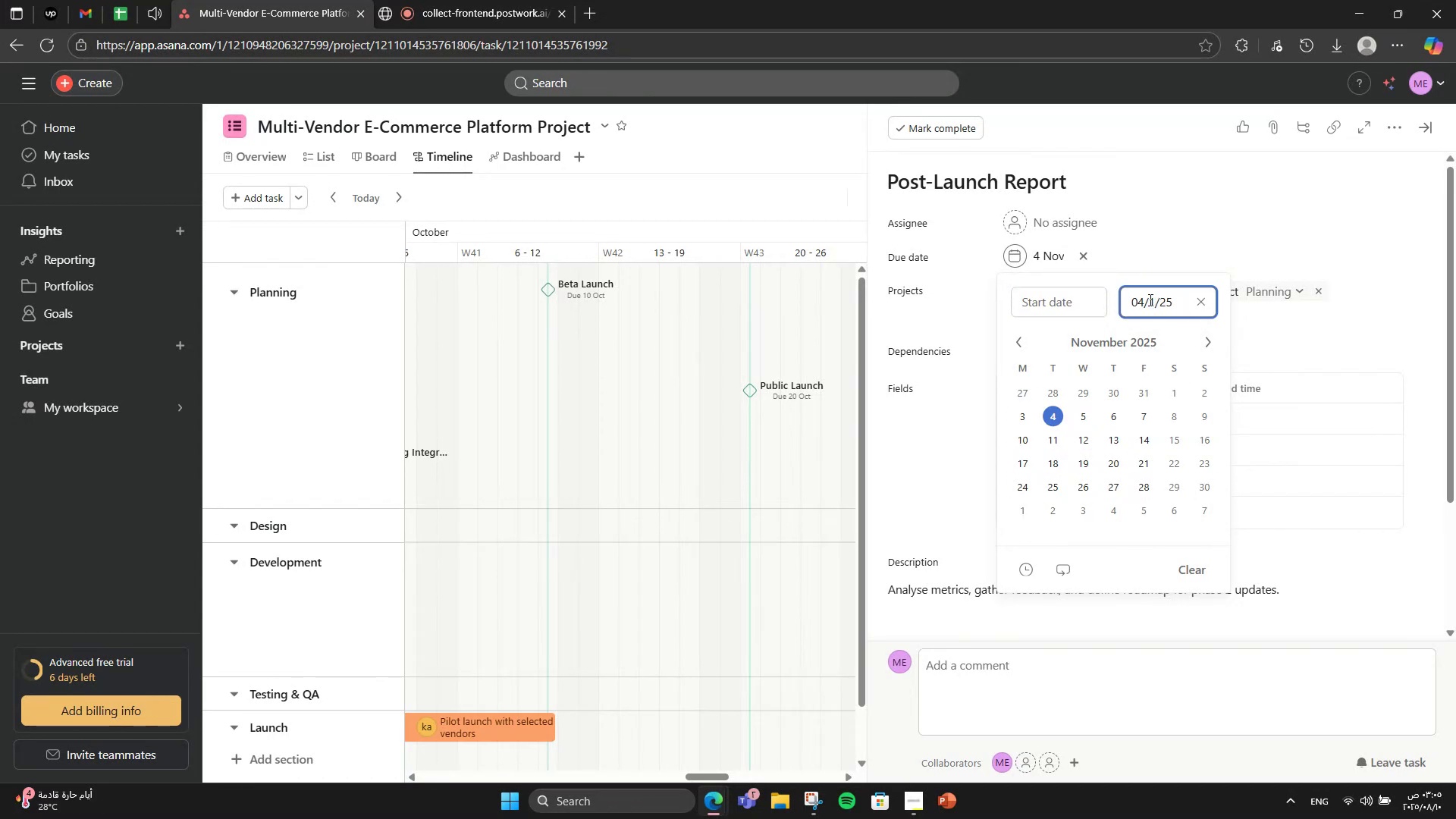 
key(Numpad1)
 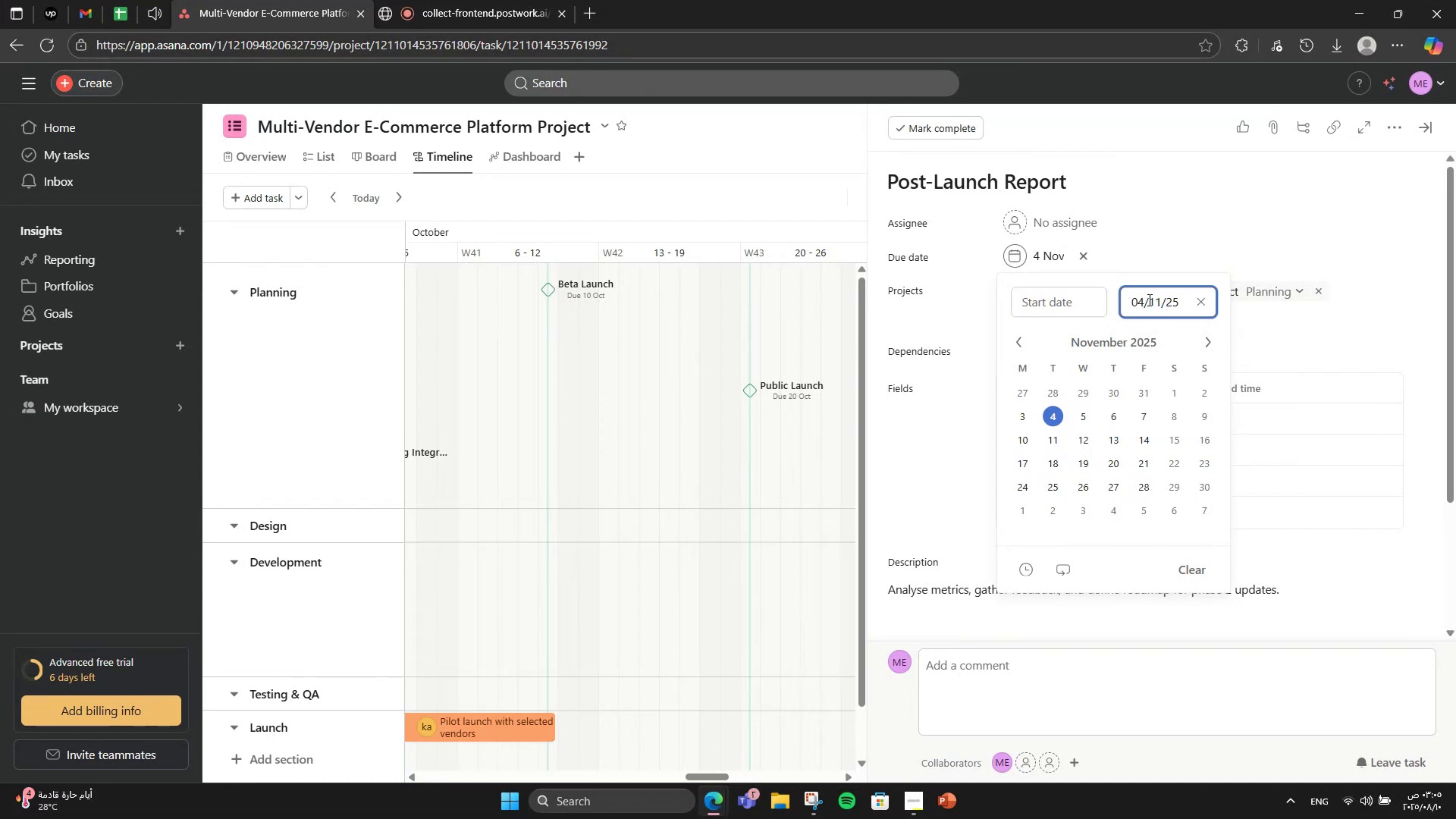 
left_click_drag(start_coordinate=[1141, 301], to_coordinate=[1104, 310])
 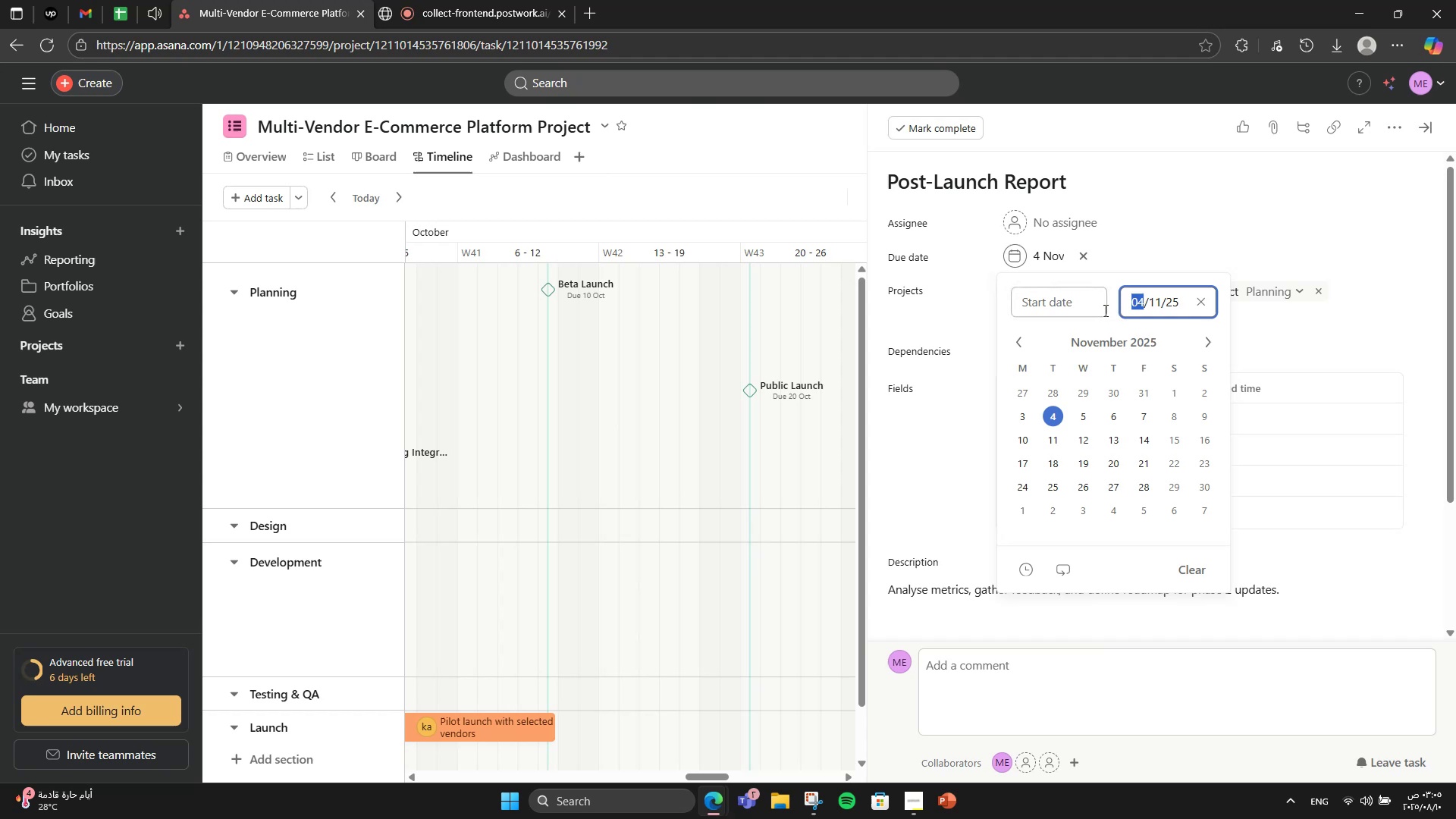 
key(Numpad1)
 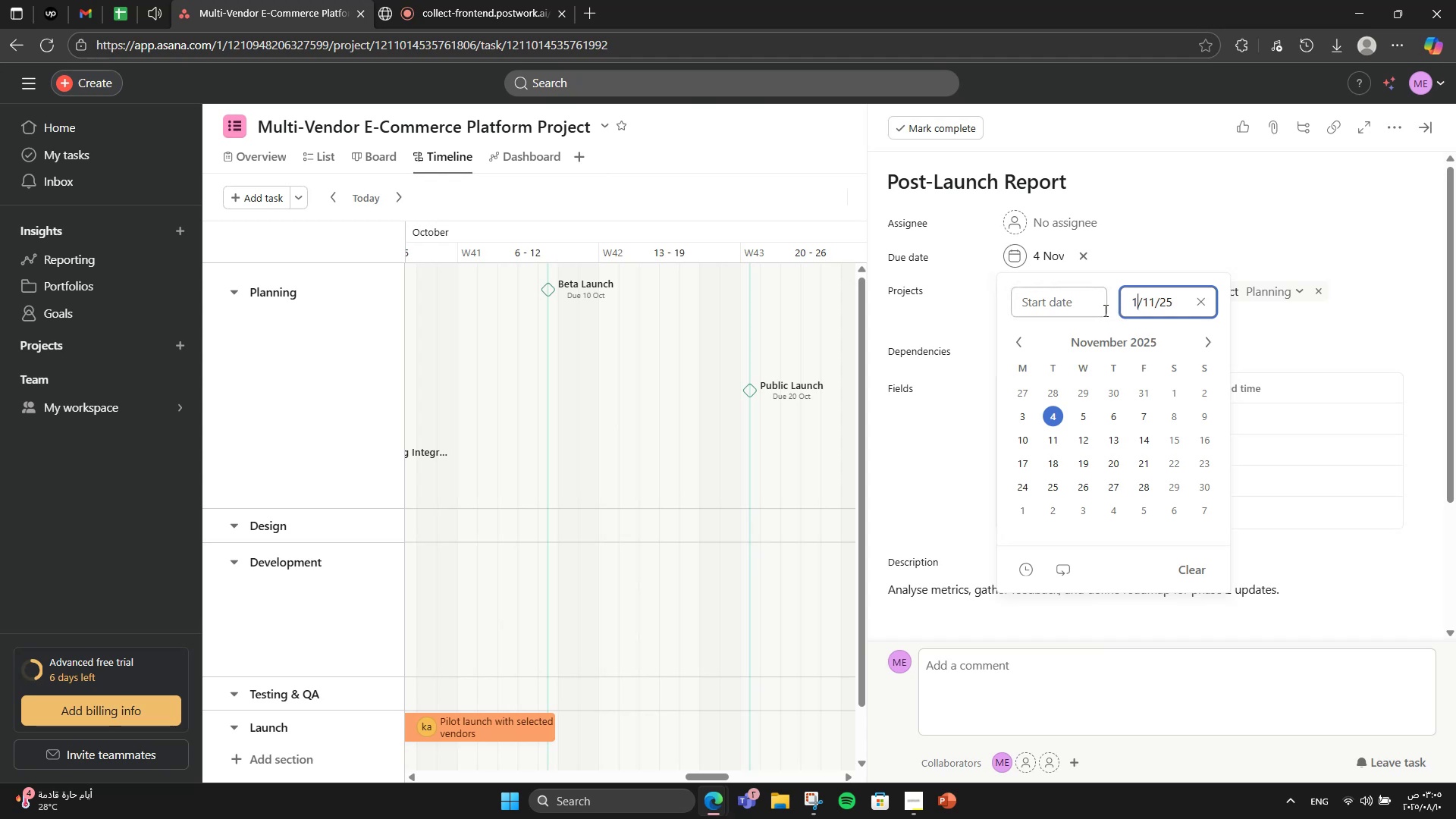 
key(Numpad5)
 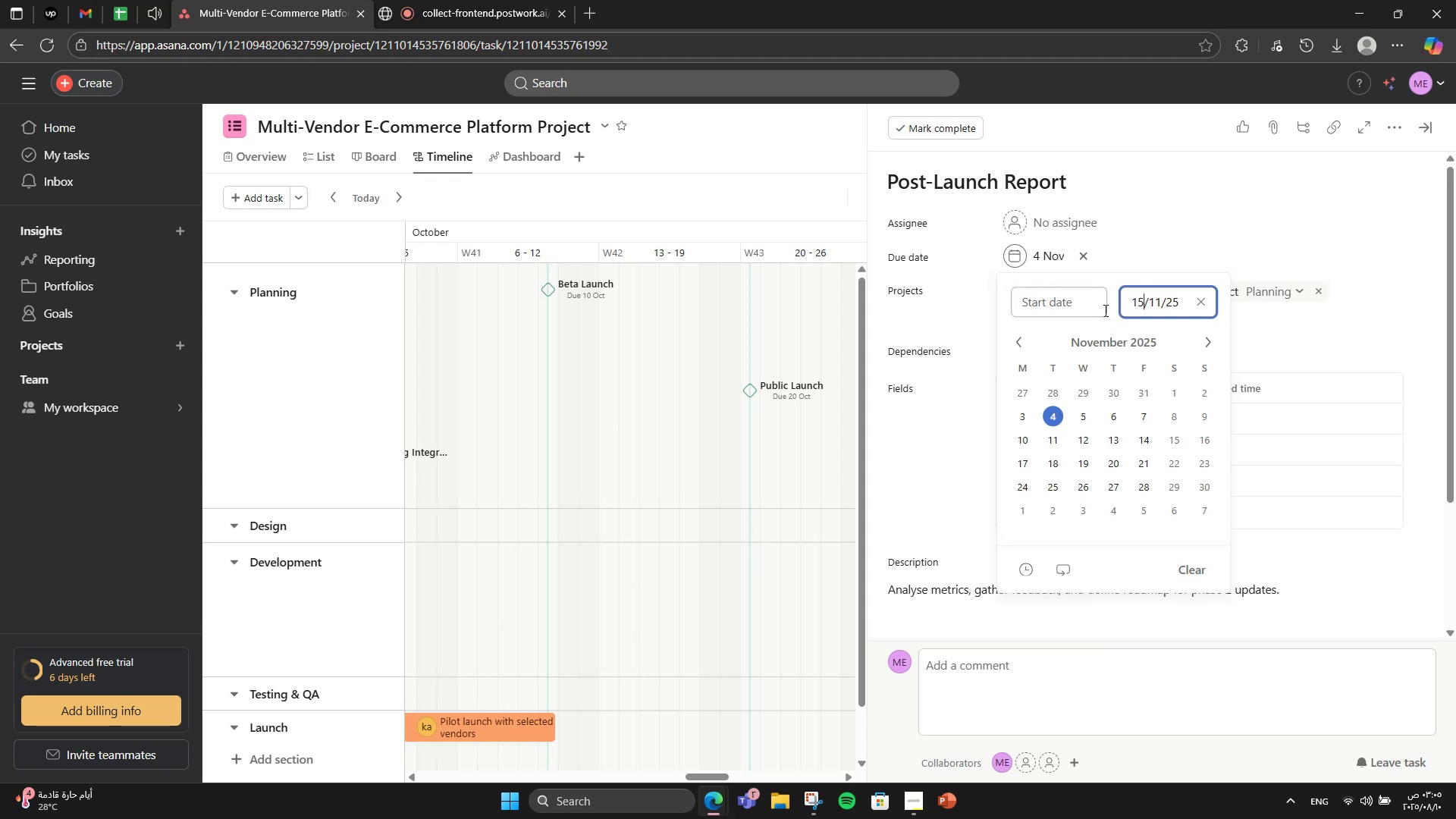 
key(NumpadEnter)
 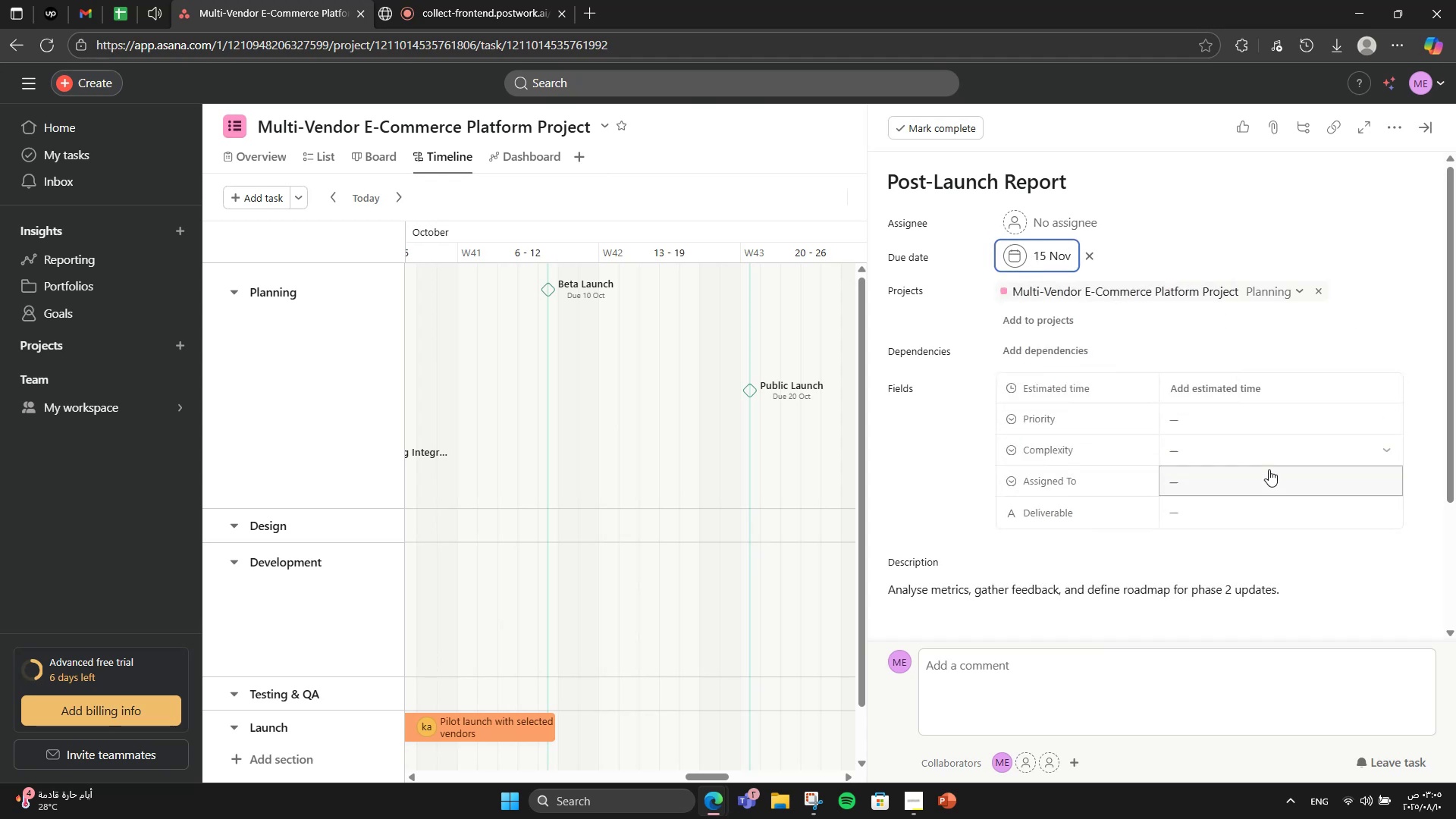 
left_click([1249, 482])
 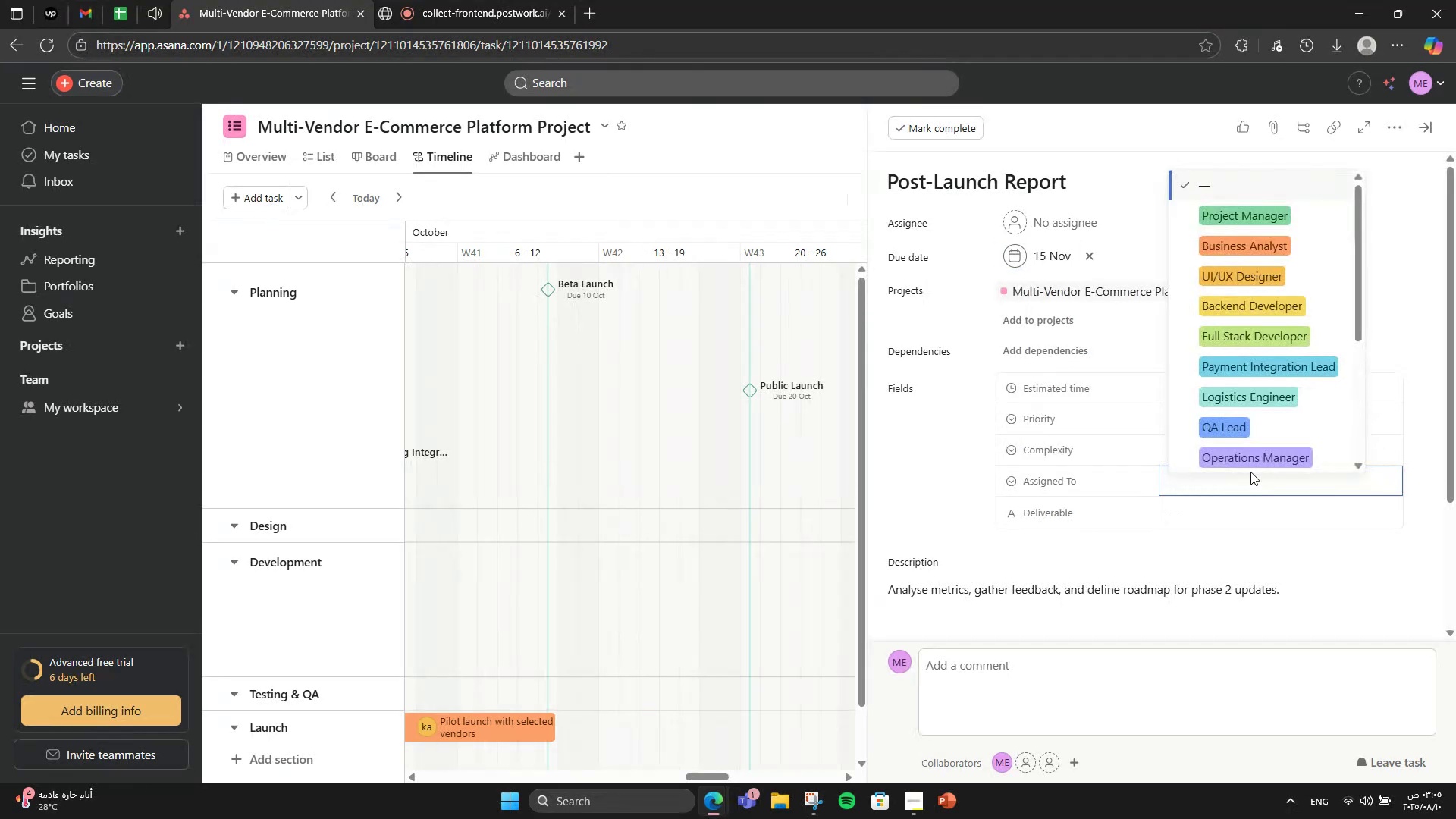 
scroll: coordinate [1257, 428], scroll_direction: down, amount: 3.0
 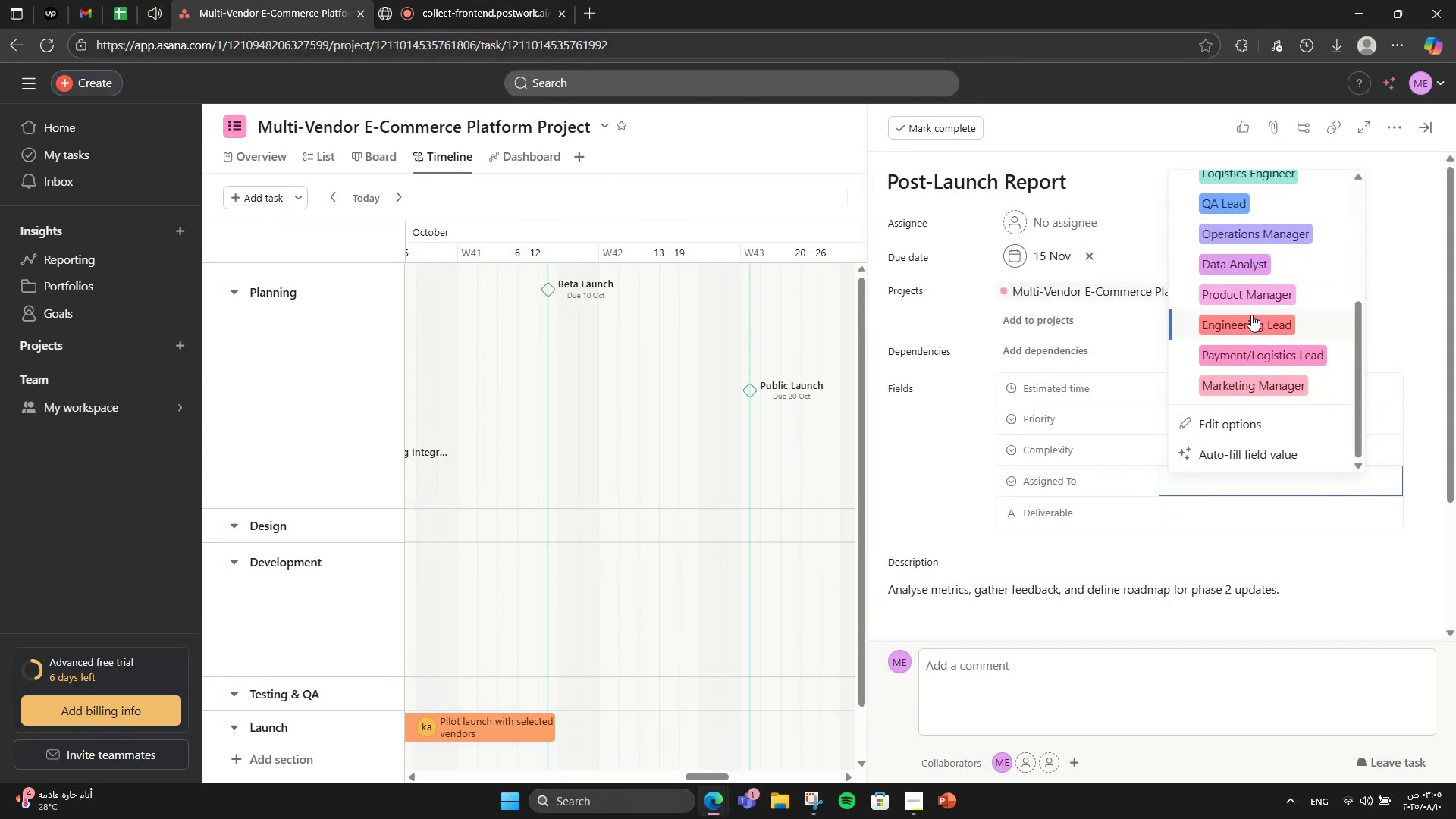 
left_click([1241, 257])
 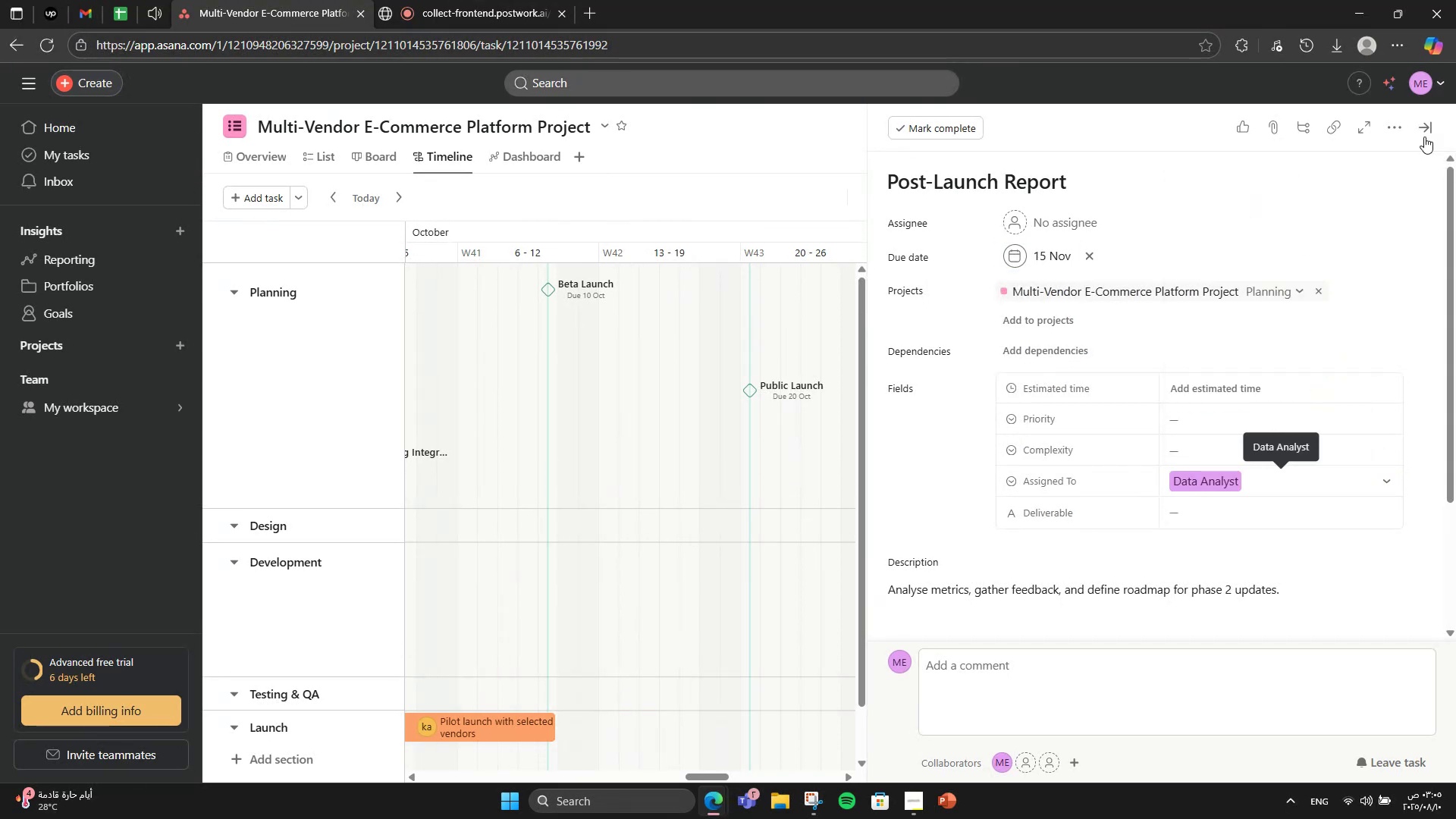 
left_click([1424, 133])
 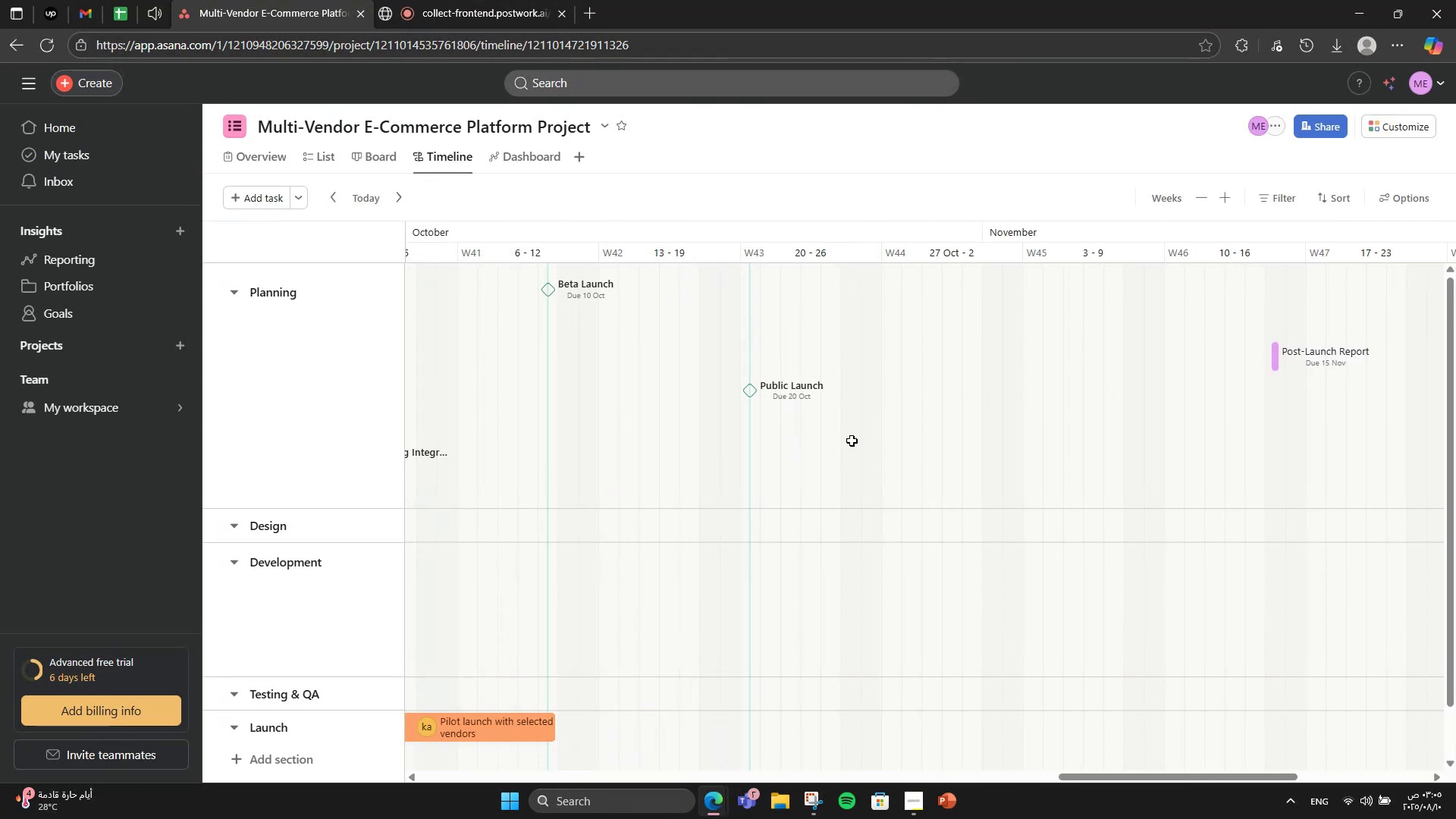 
scroll: coordinate [724, 647], scroll_direction: up, amount: 2.0
 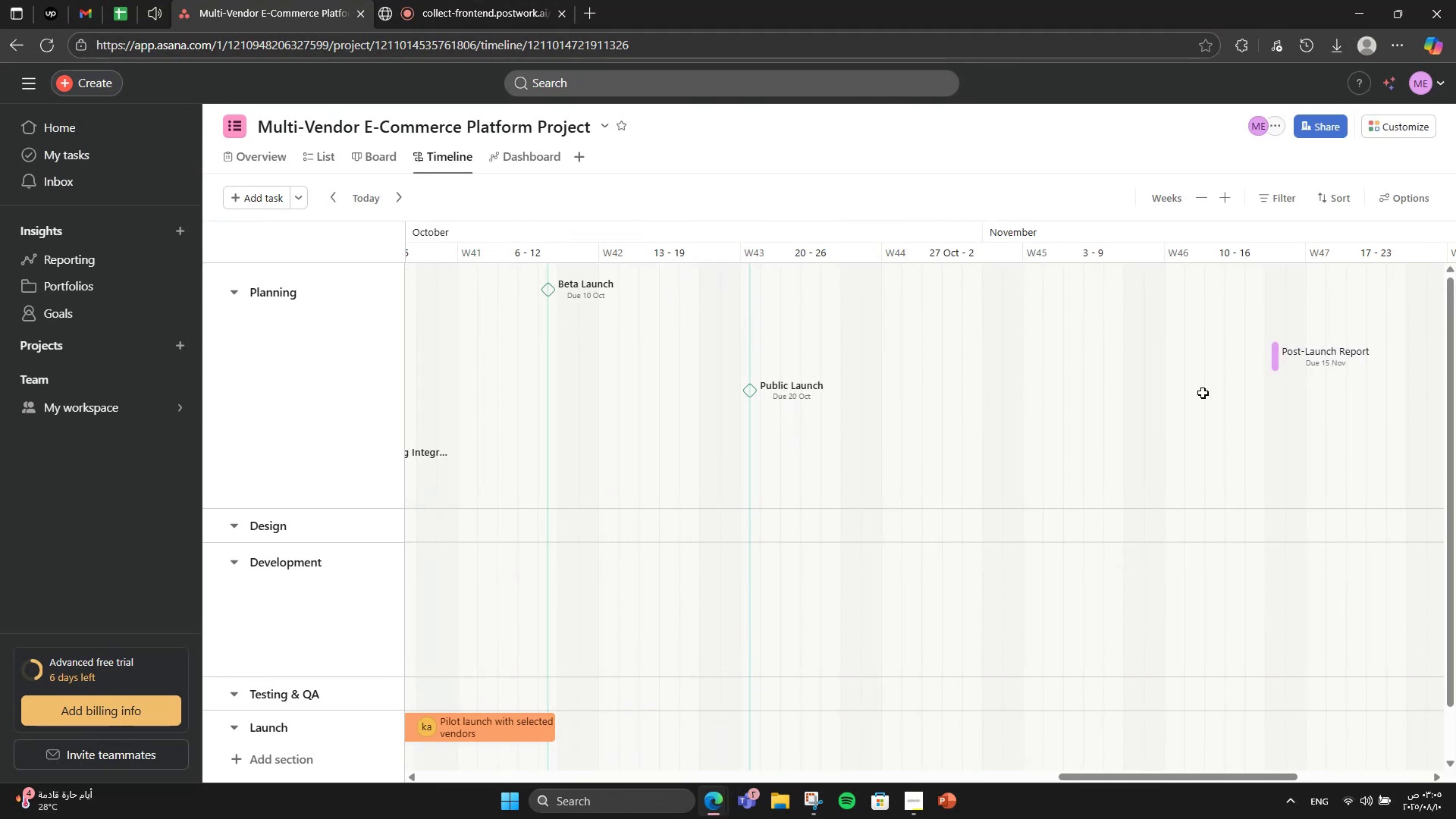 
left_click([1286, 359])
 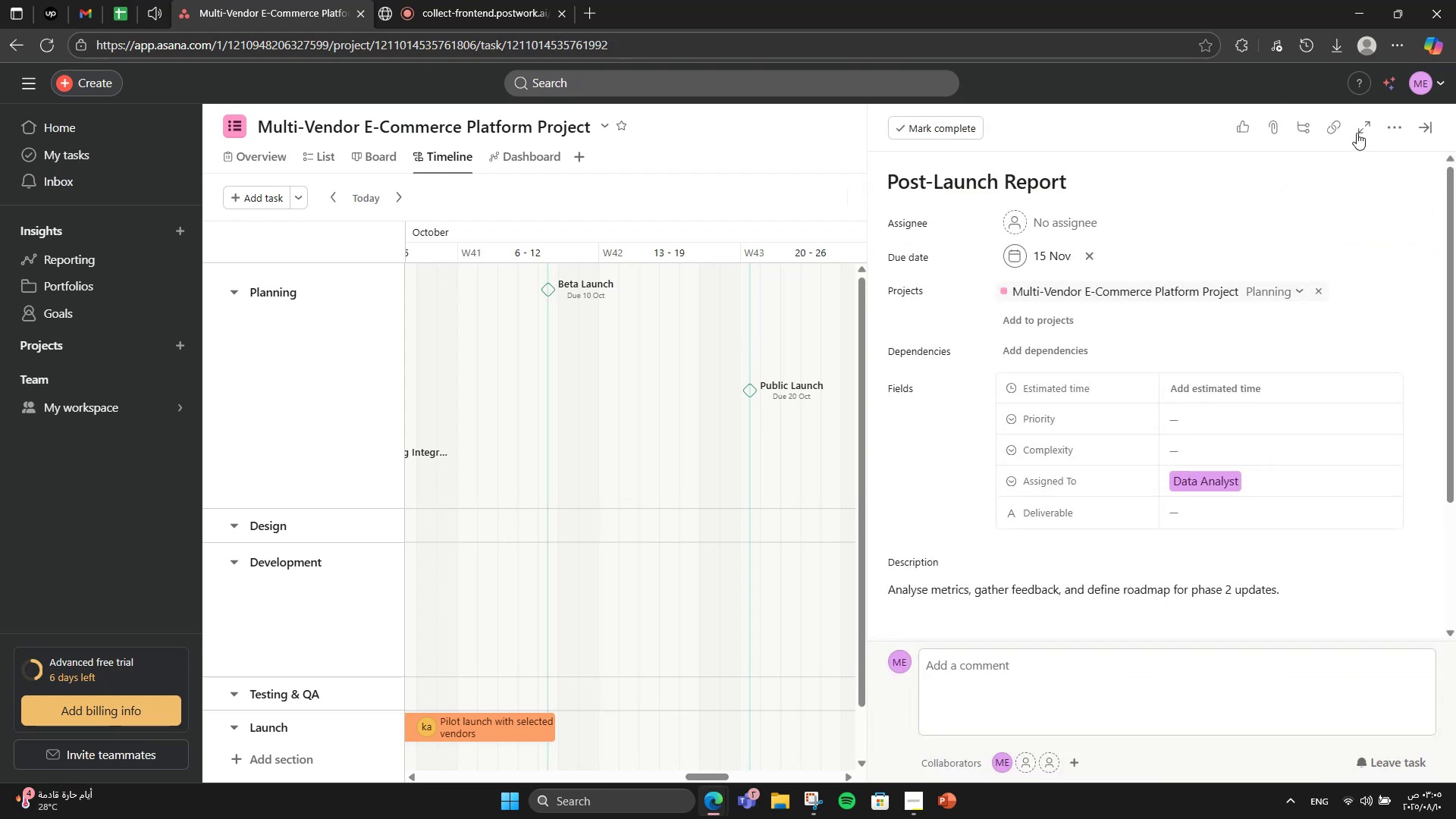 
left_click([1396, 123])
 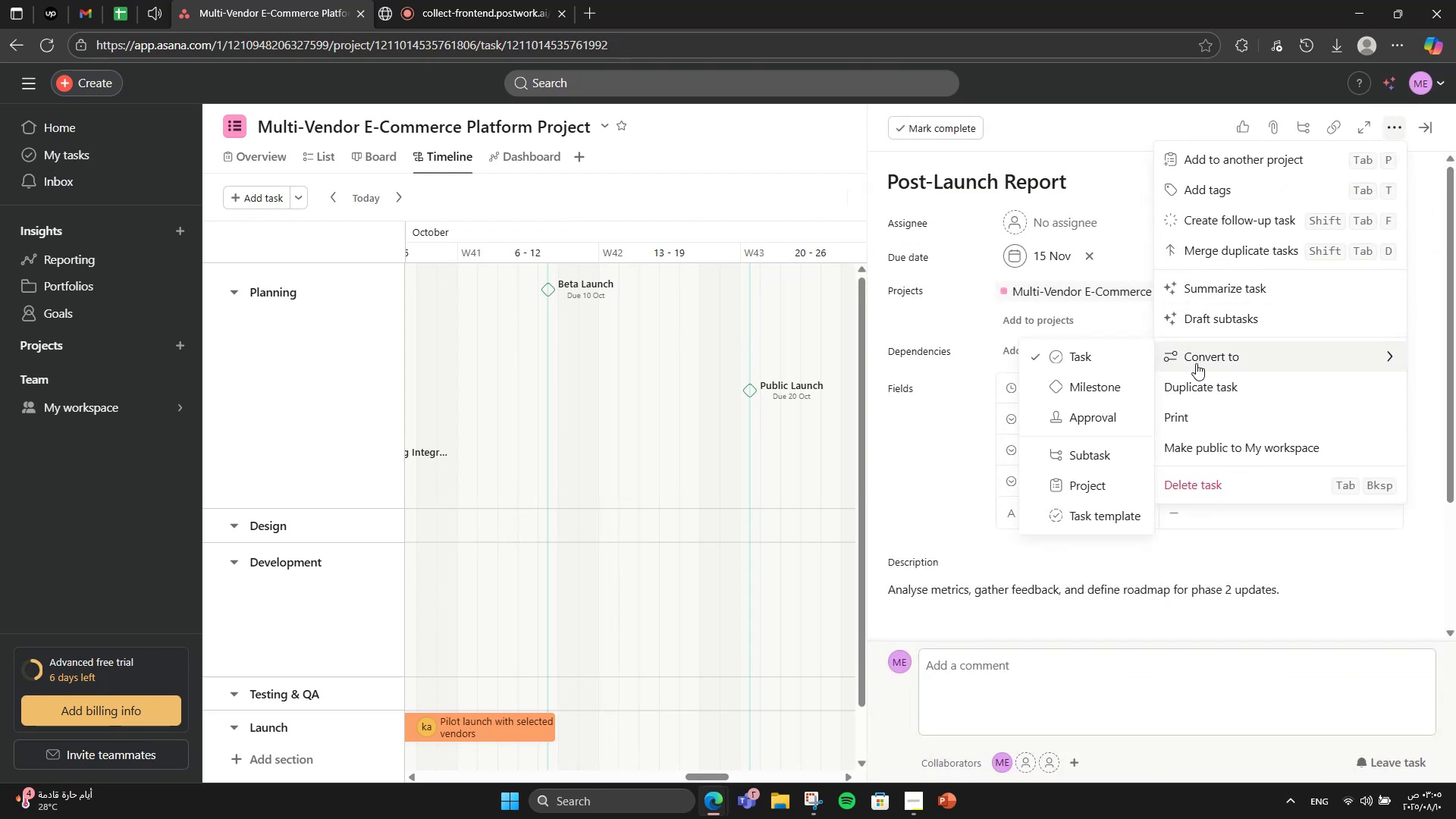 
left_click([1106, 387])
 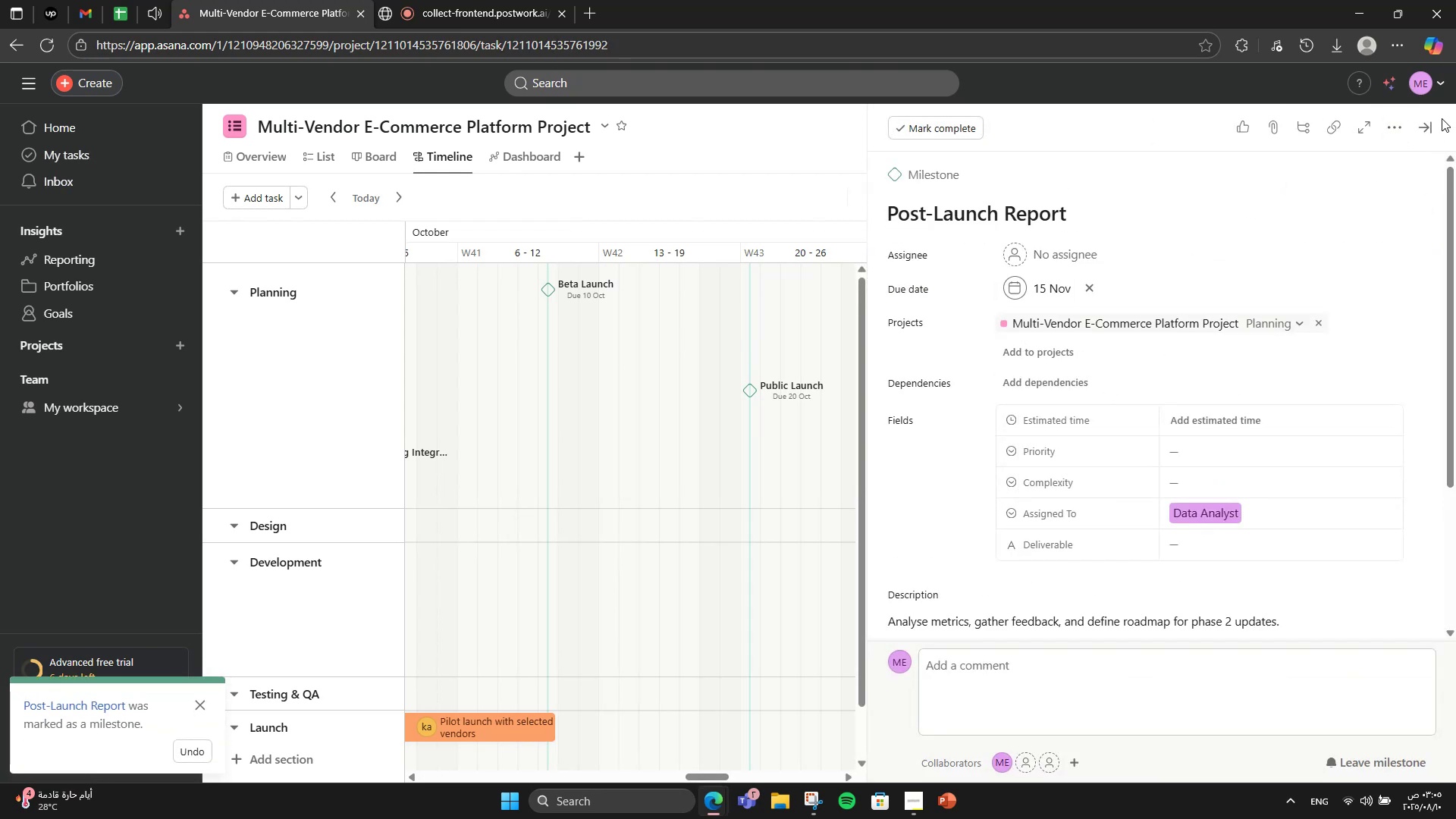 
left_click([1433, 122])
 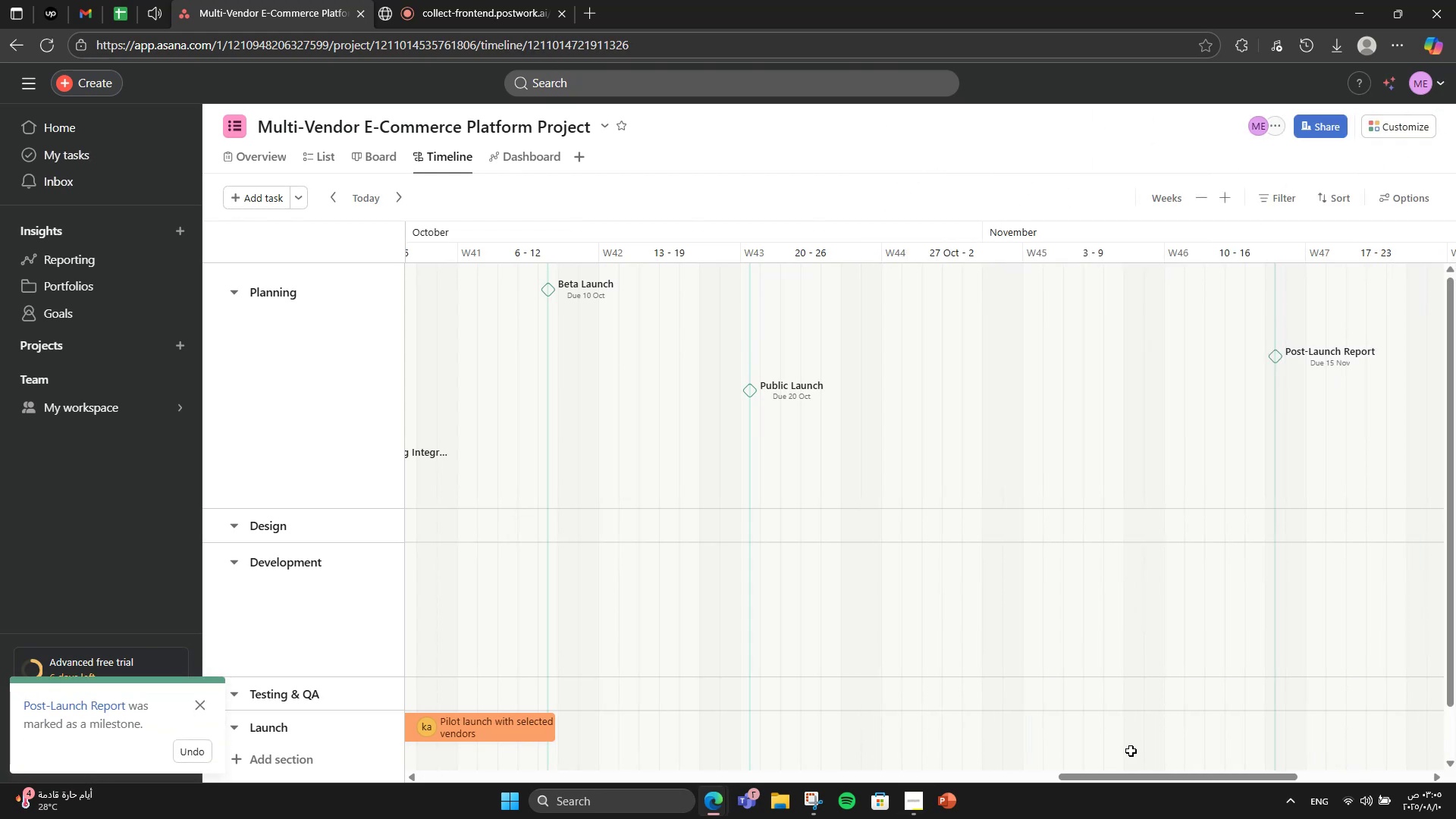 
left_click_drag(start_coordinate=[1097, 775], to_coordinate=[852, 664])
 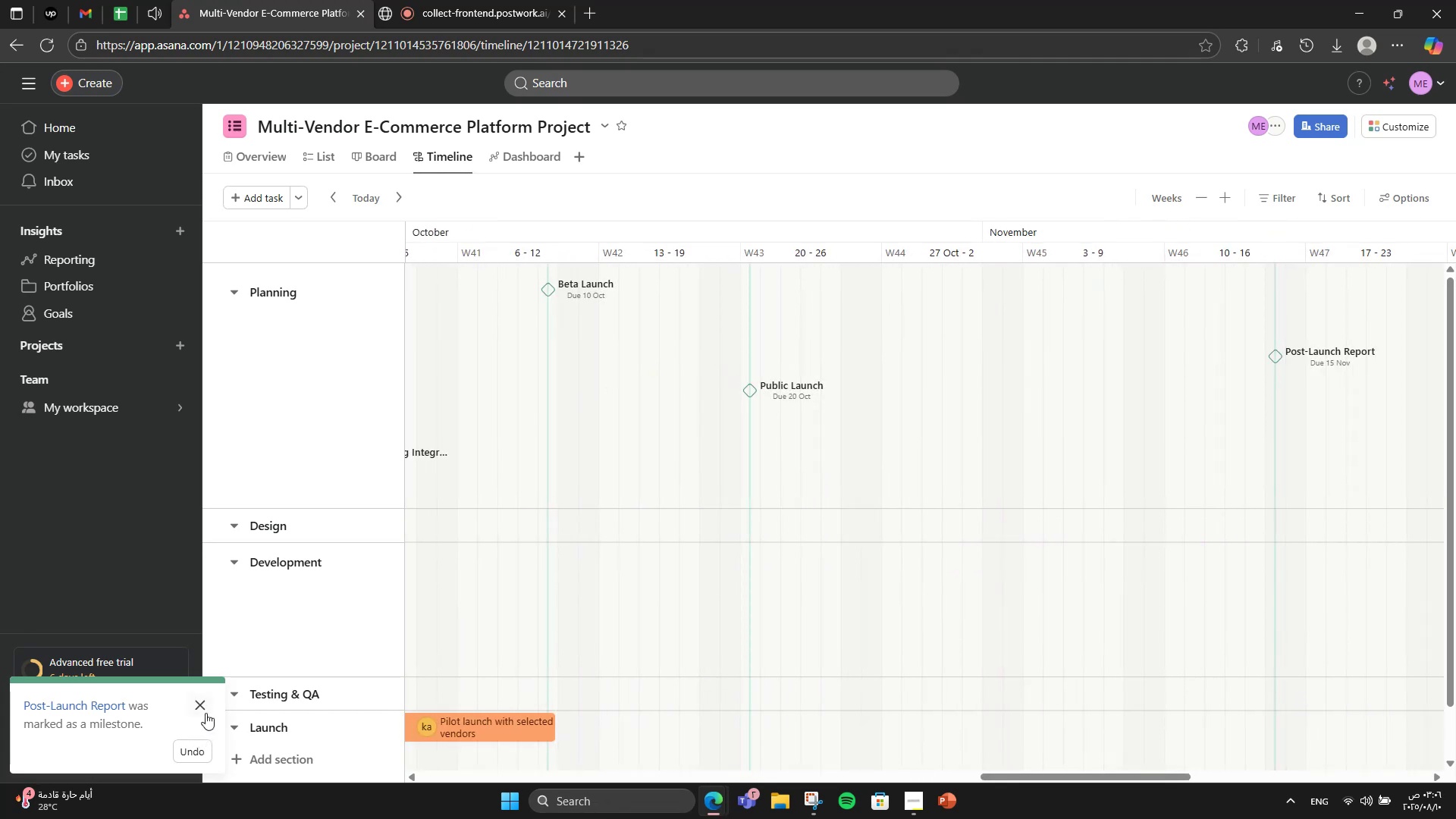 
left_click([208, 708])
 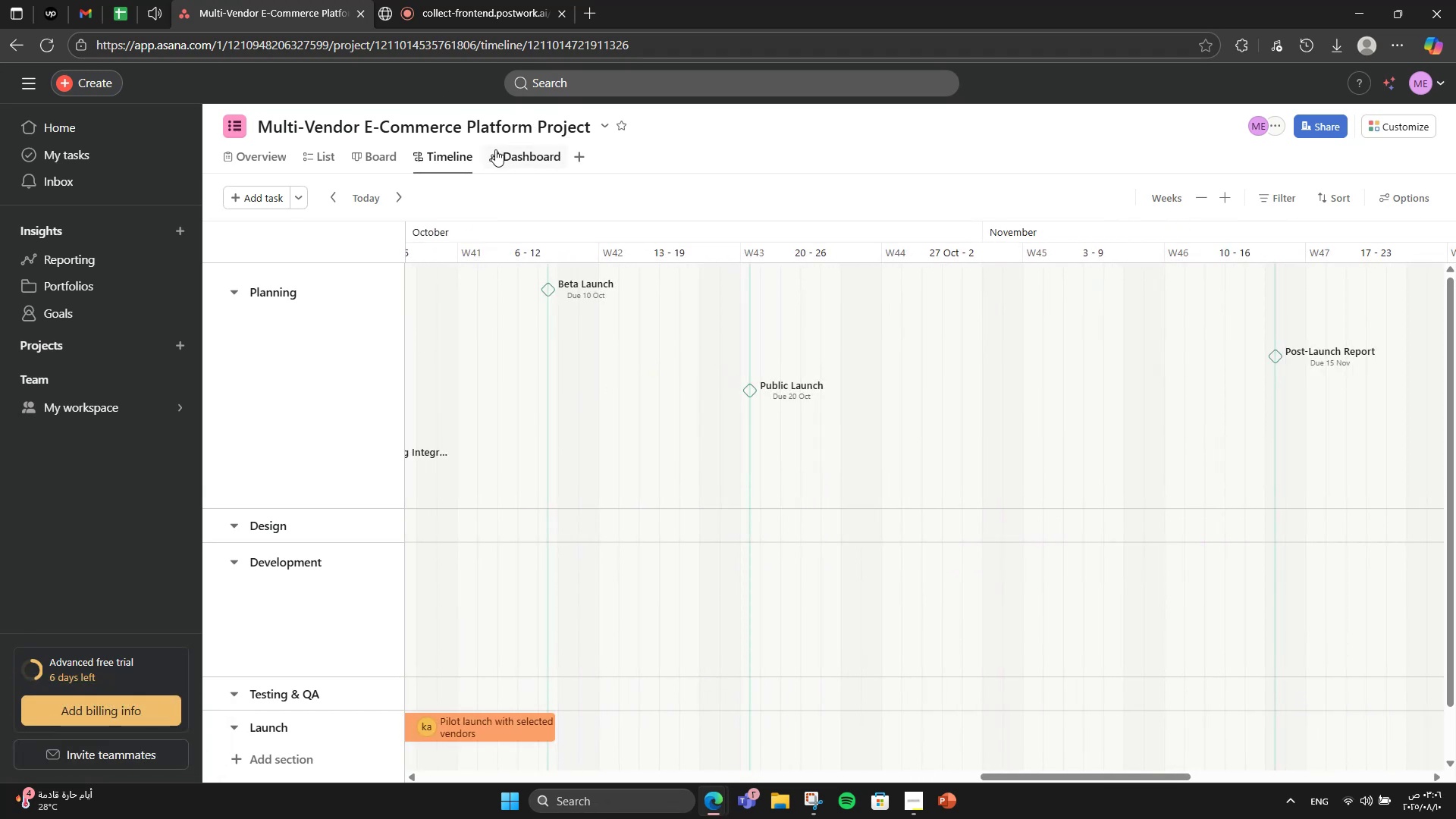 
left_click([397, 158])
 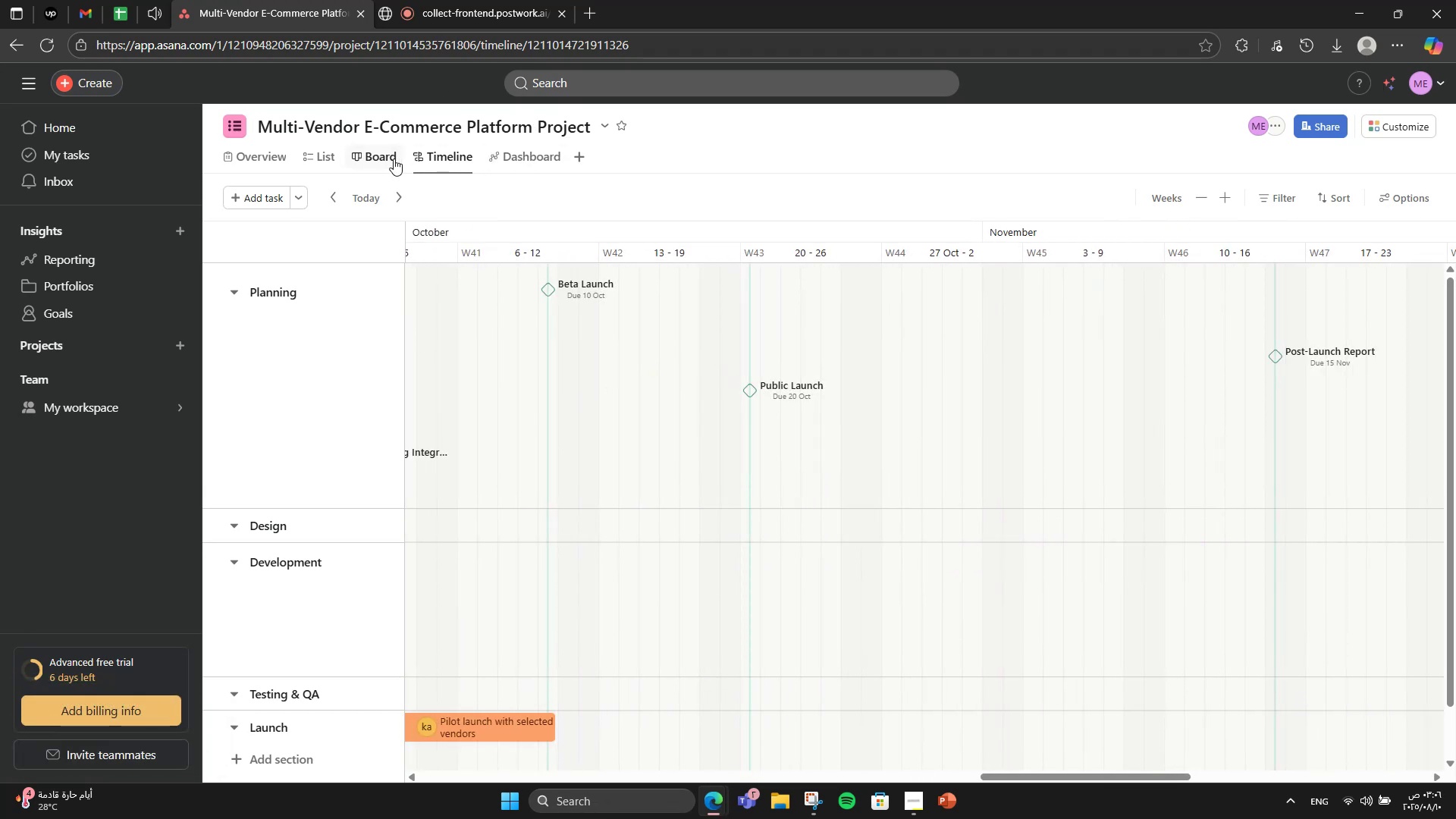 
left_click([394, 158])
 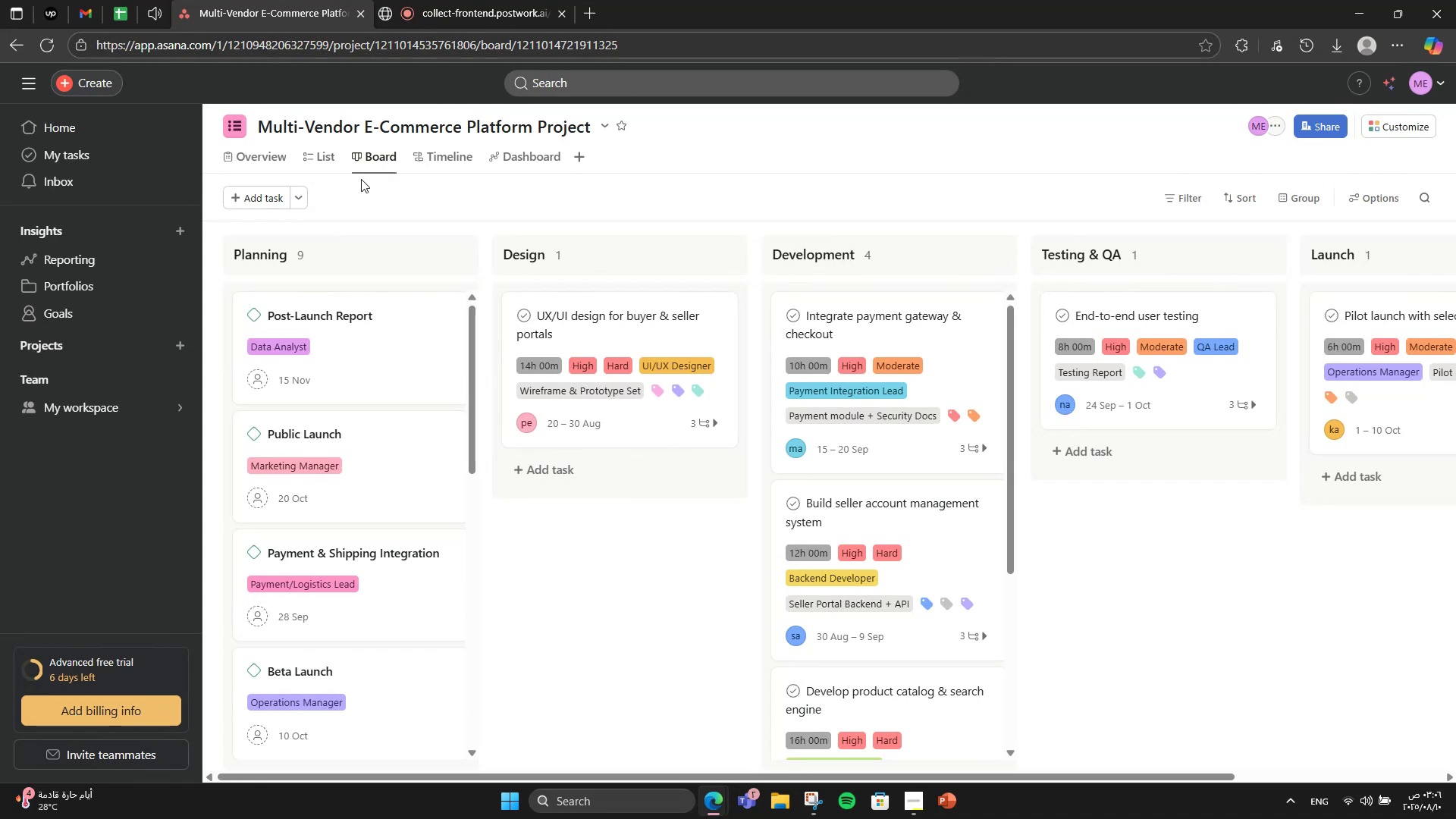 
left_click([328, 155])
 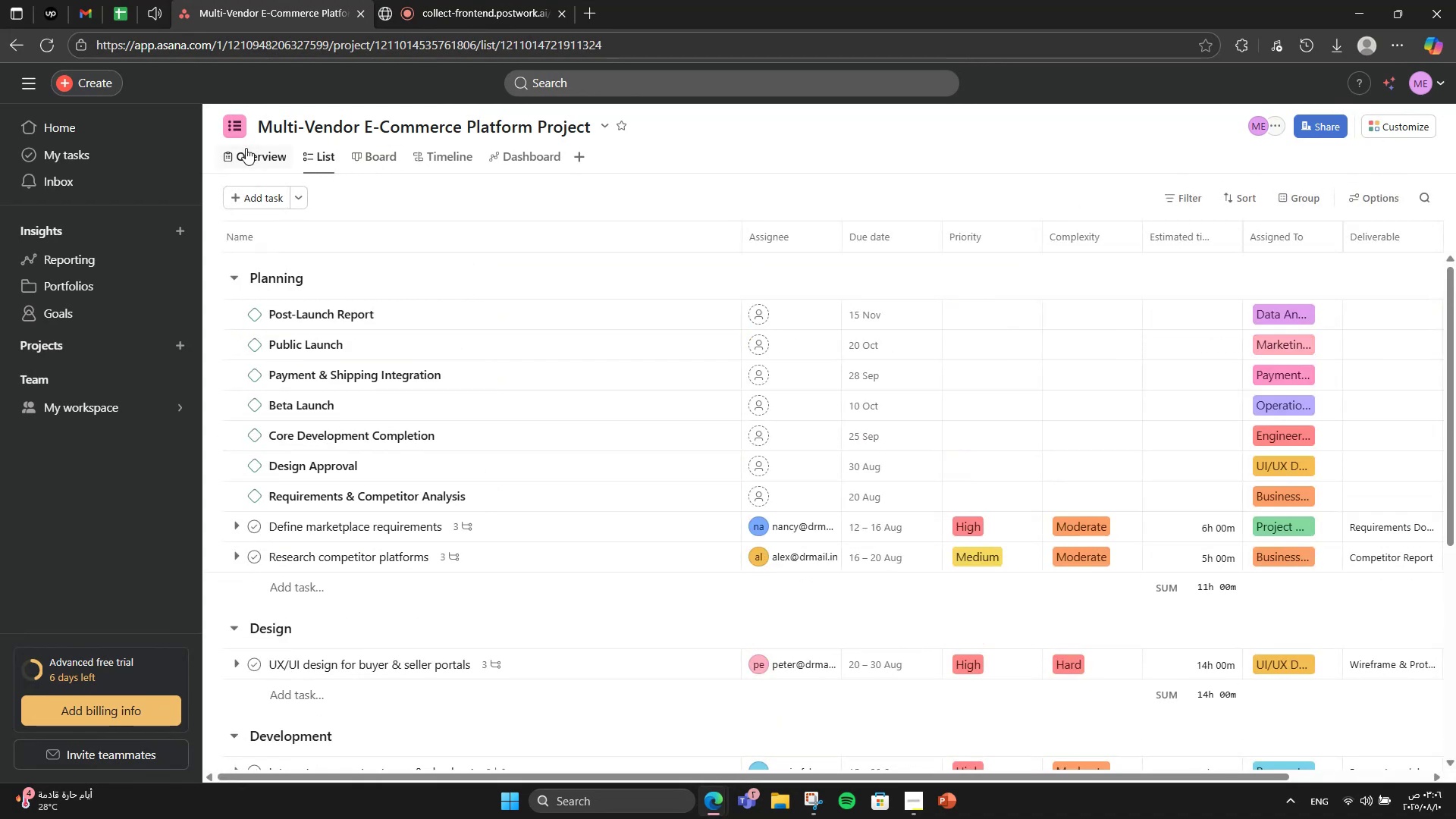 
left_click([246, 148])
 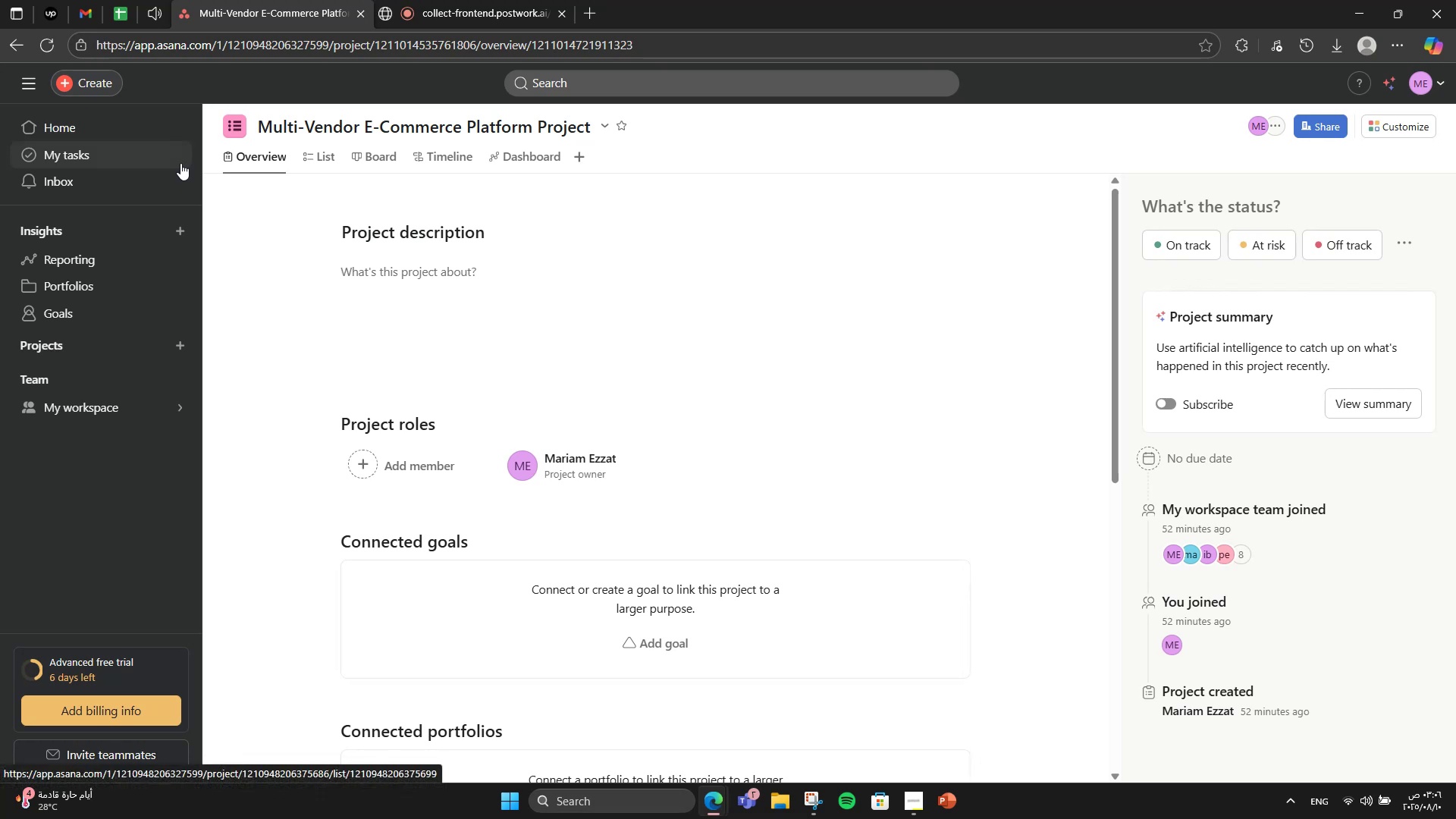 
wait(11.99)
 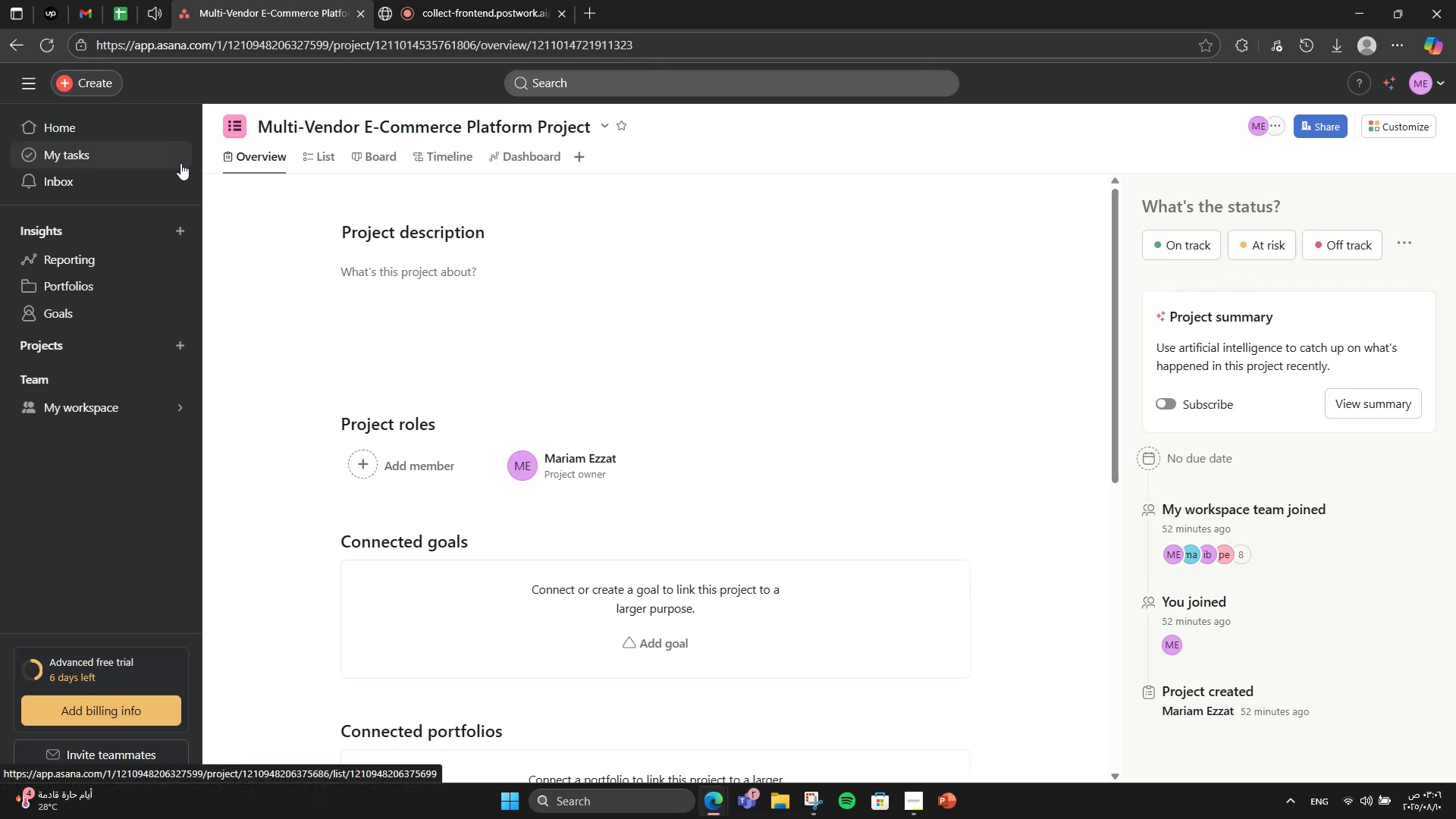 
left_click([417, 294])
 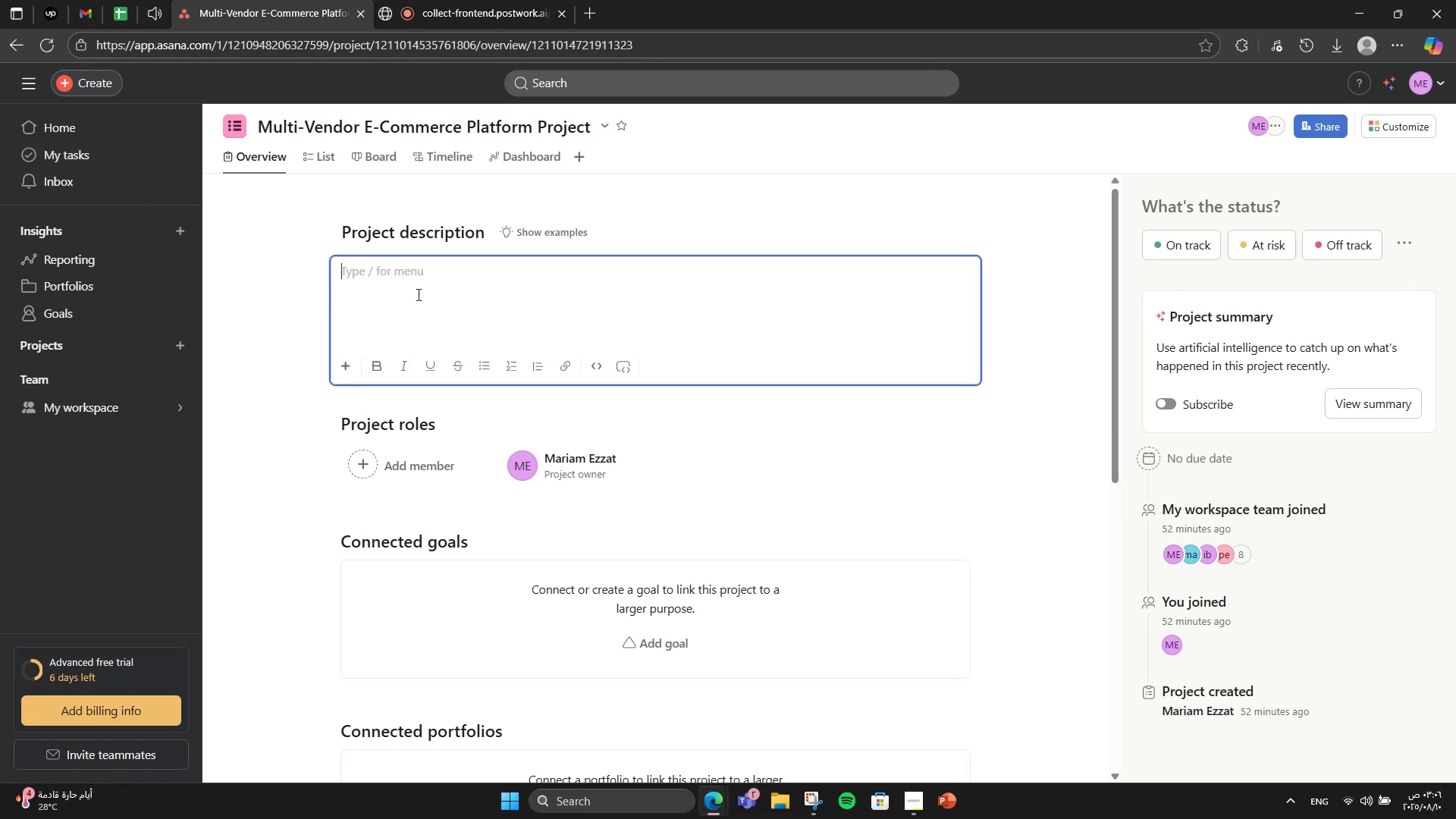 
type(This )
 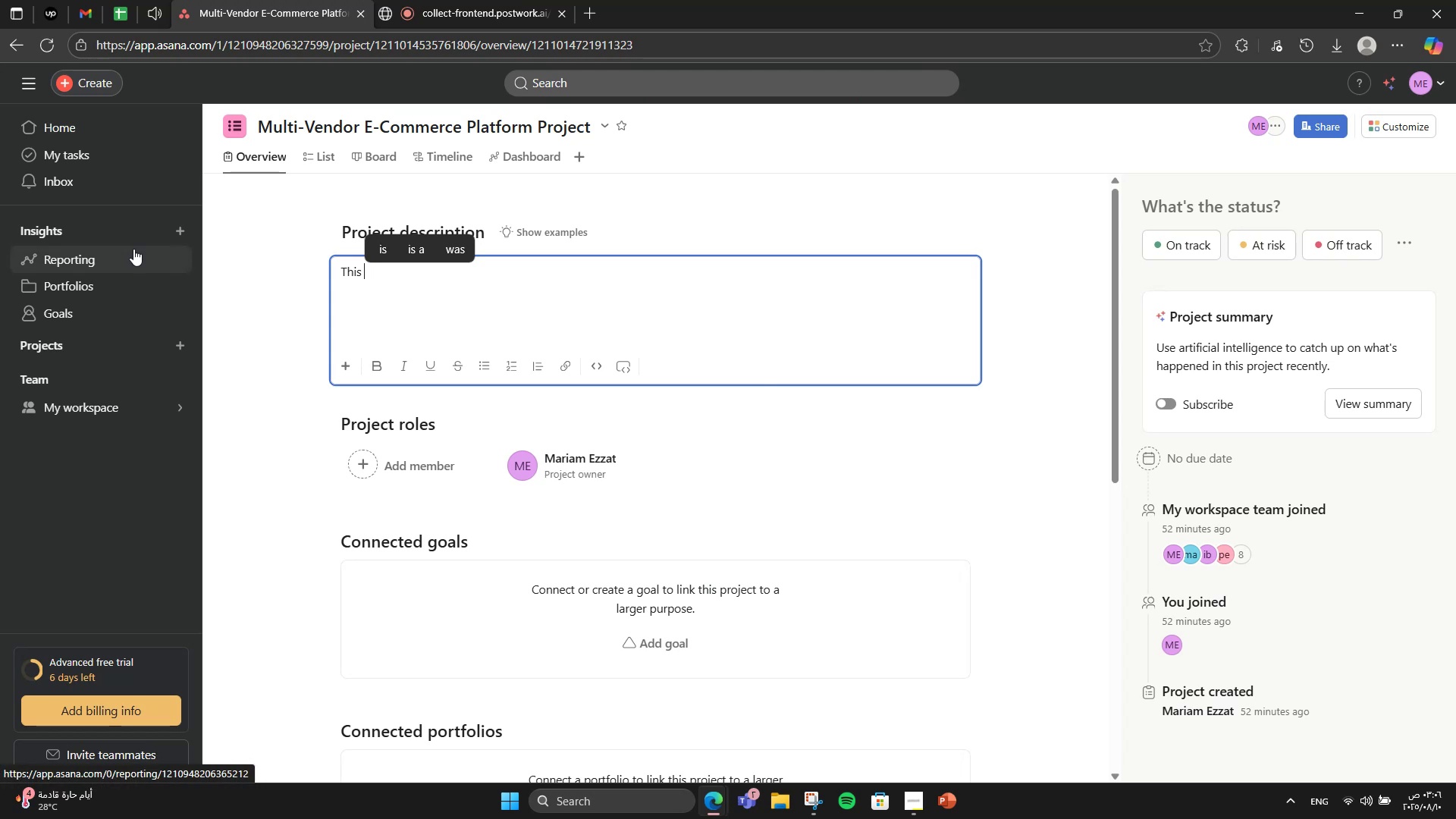 
type(project will build a scalable )
key(Backspace)
type(, Amazon-like online marketplace where multiple independent vendors can list products, manage orders, and receive payment )
key(Backspace)
type(s through a unified phatform )
key(Backspace)
type(. )
key(Backspace)
key(Backspace)
type(latform. Customers can shop from different sellers in a single checkoutm)
key(Backspace)
type(, with integrated ship)
 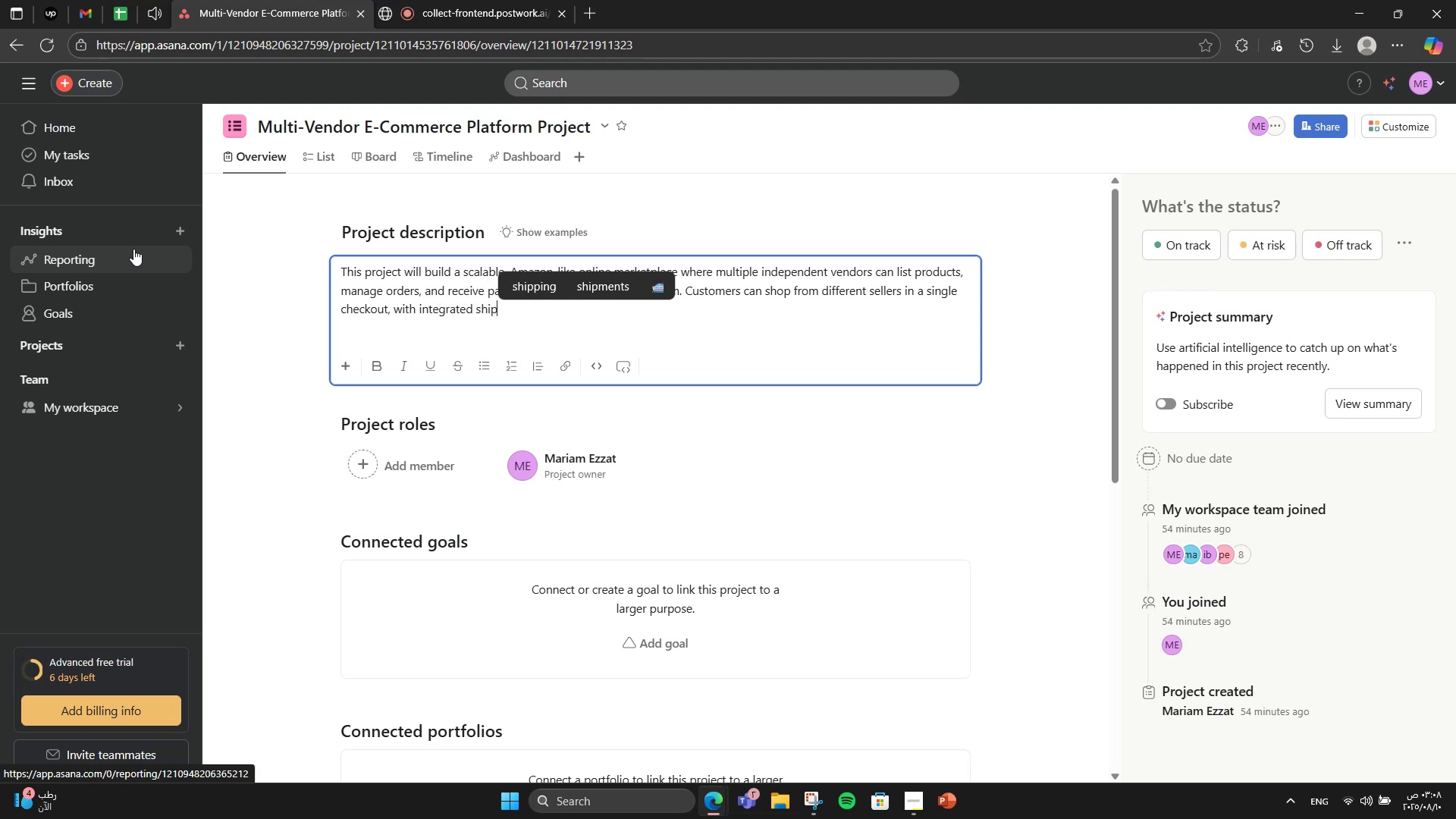 
wait(5.08)
 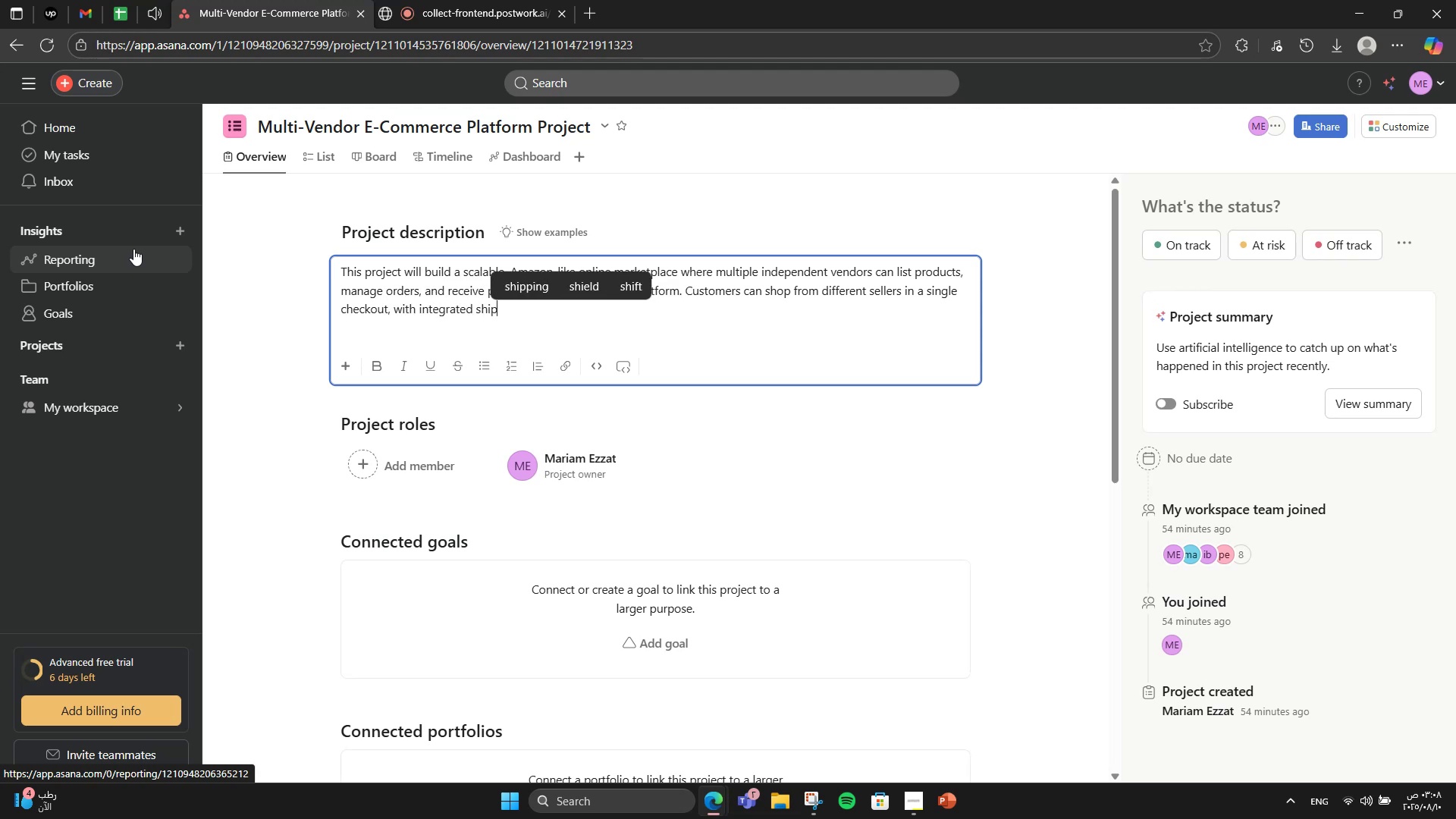 
type(ping )
key(Backspace)
type(, advanced search )
key(Backspace)
type(, and secure payment processing )
key(Backspace)
type(. The platform will include separate portas)
key(Backspace)
key(Backspace)
type(als )
 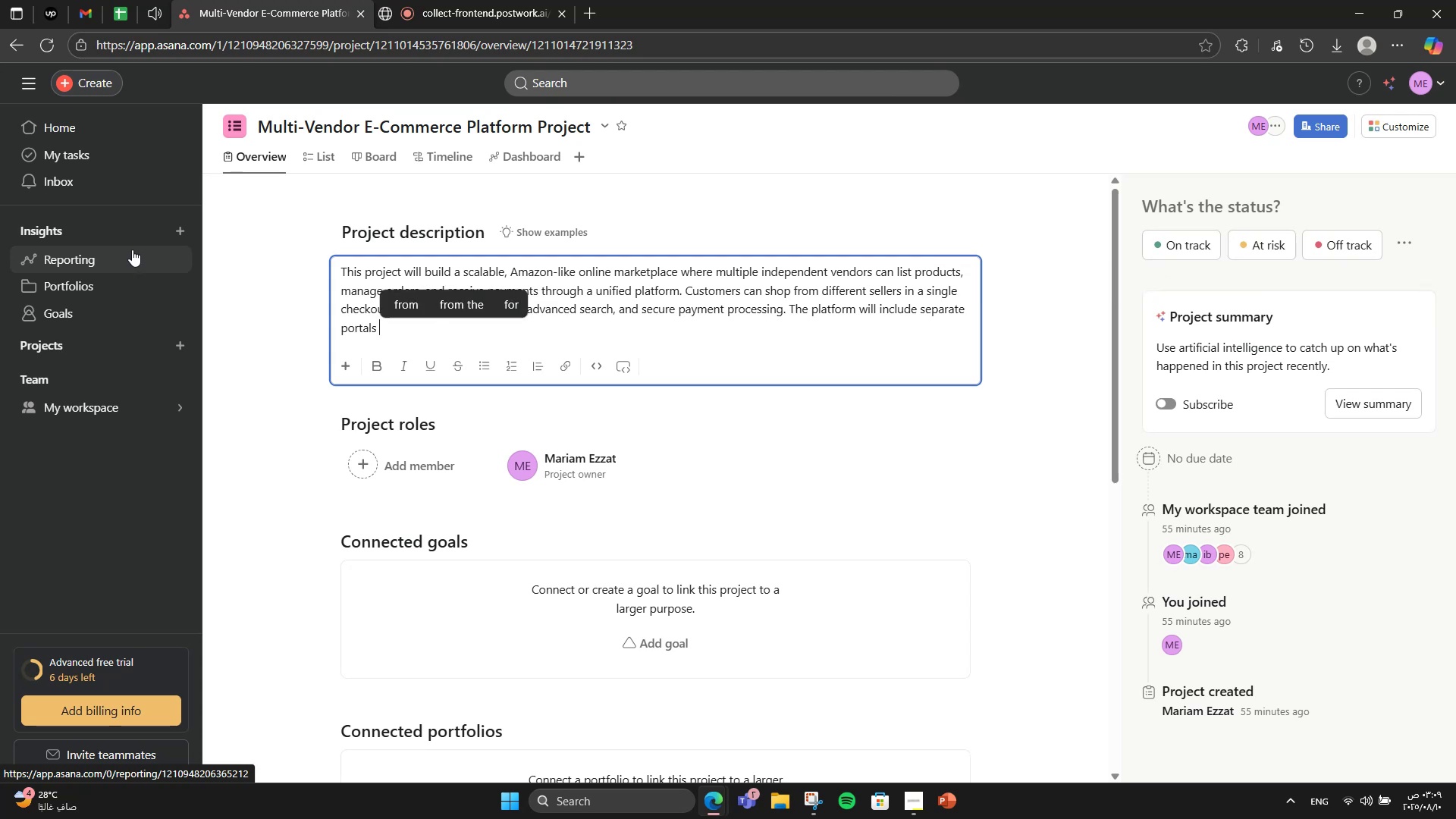 
type(for buyers, sellers, and administration)
key(Backspace)
key(Backspace)
key(Backspace)
type(ators, plus tools for analytics, promotions, and customer engagement.)
 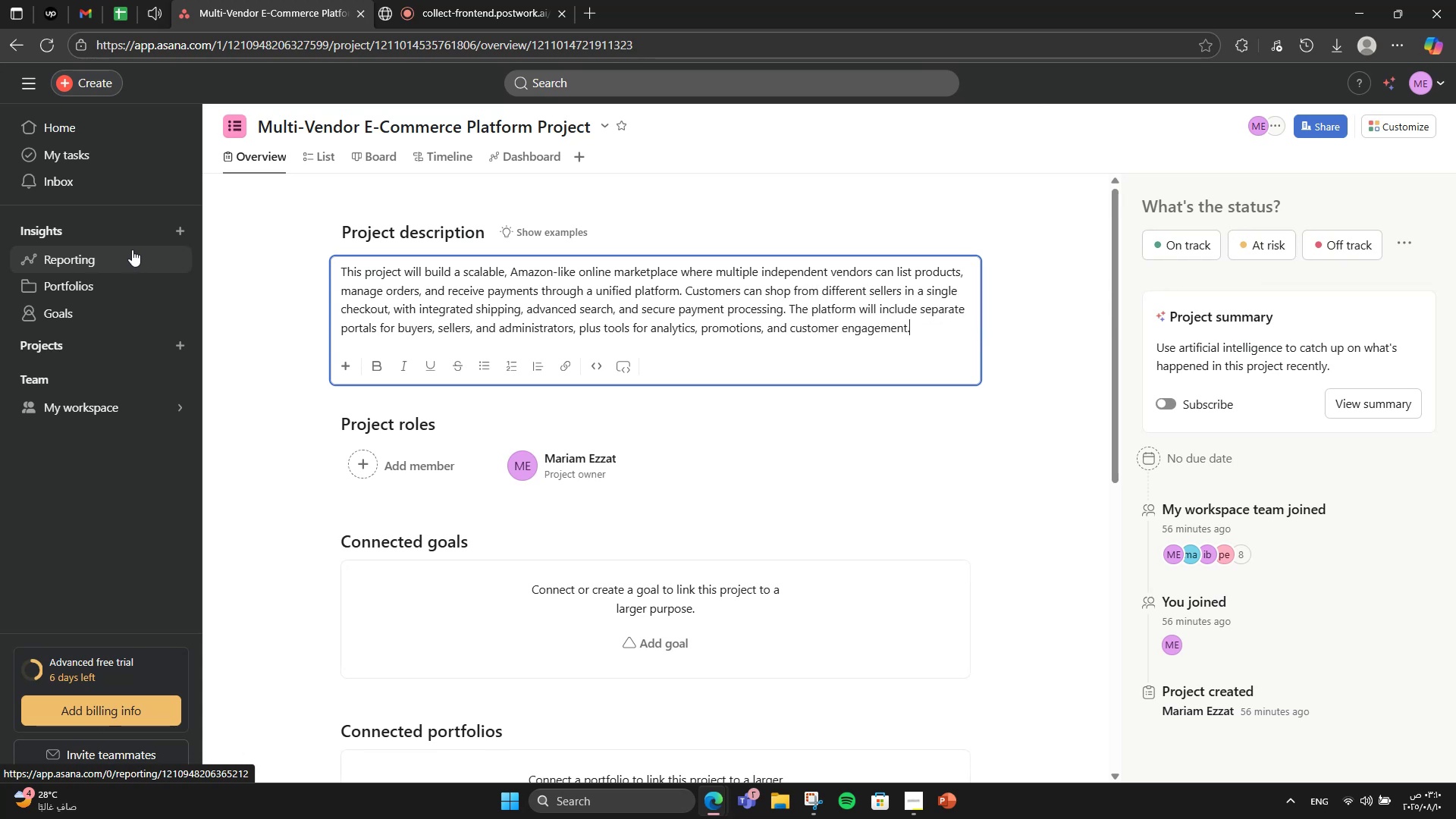 
scroll: coordinate [708, 428], scroll_direction: down, amount: 2.0
 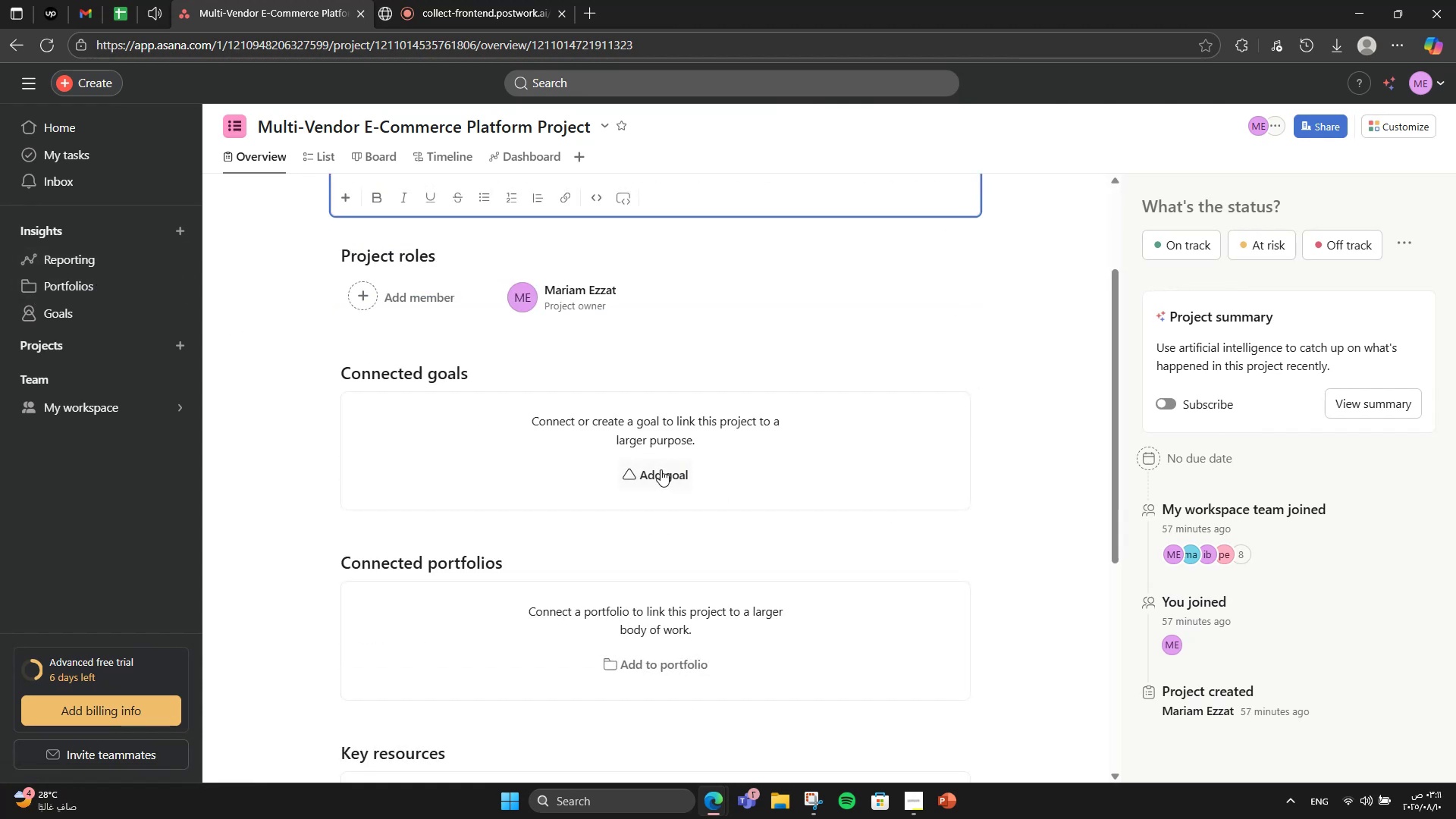 
left_click([661, 469])
 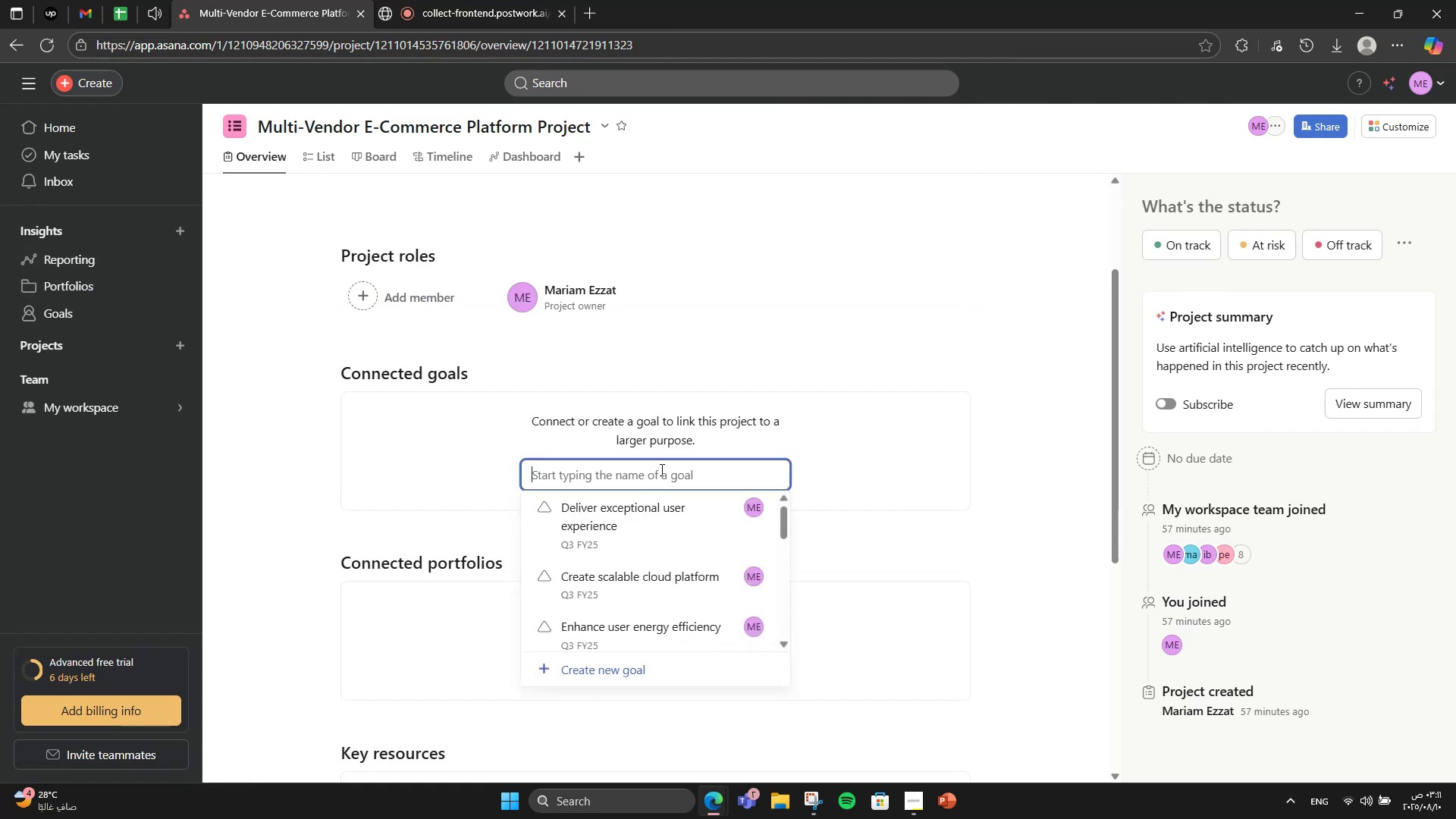 
scroll: coordinate [654, 400], scroll_direction: down, amount: 2.0
 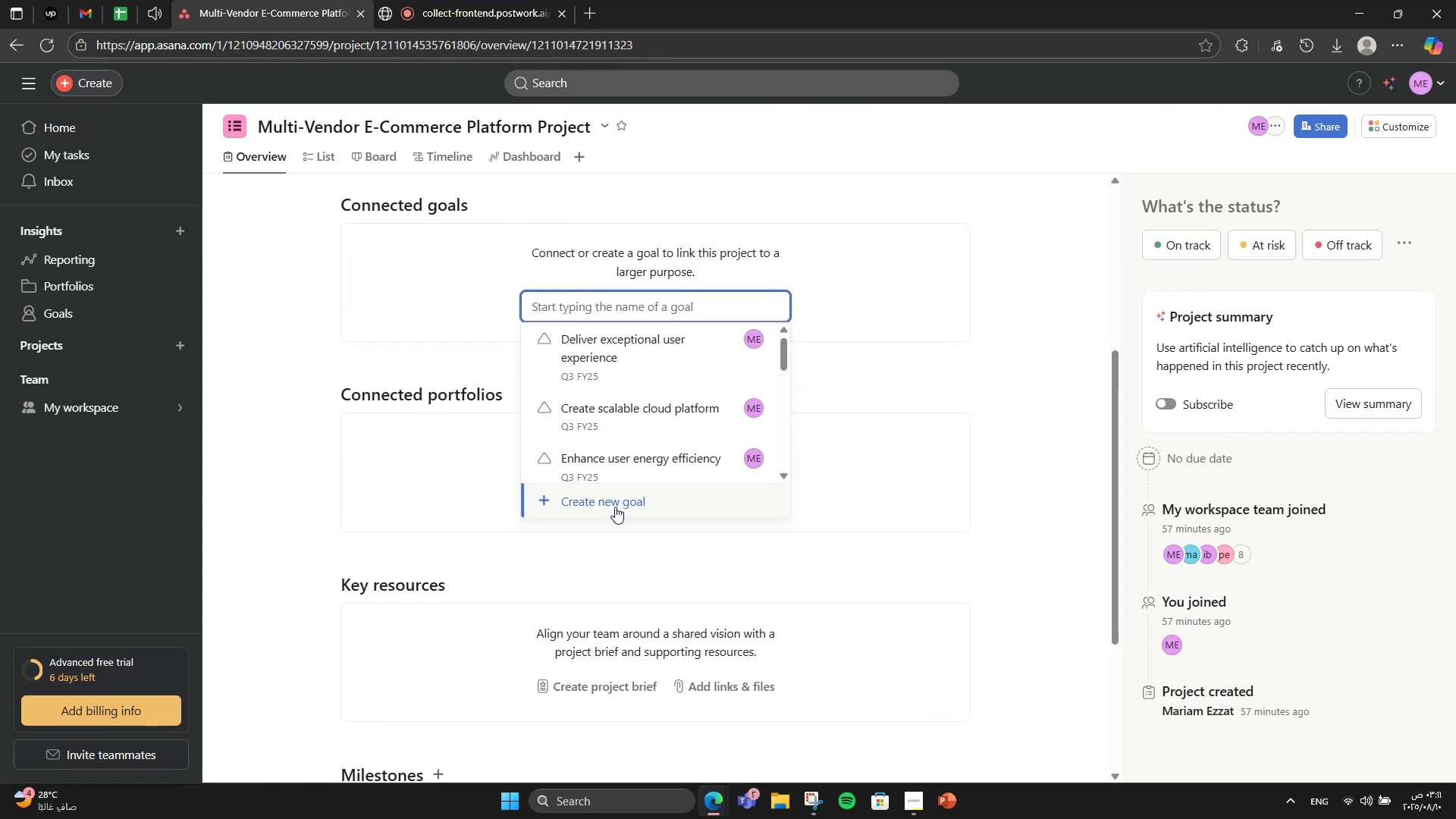 
left_click([615, 507])
 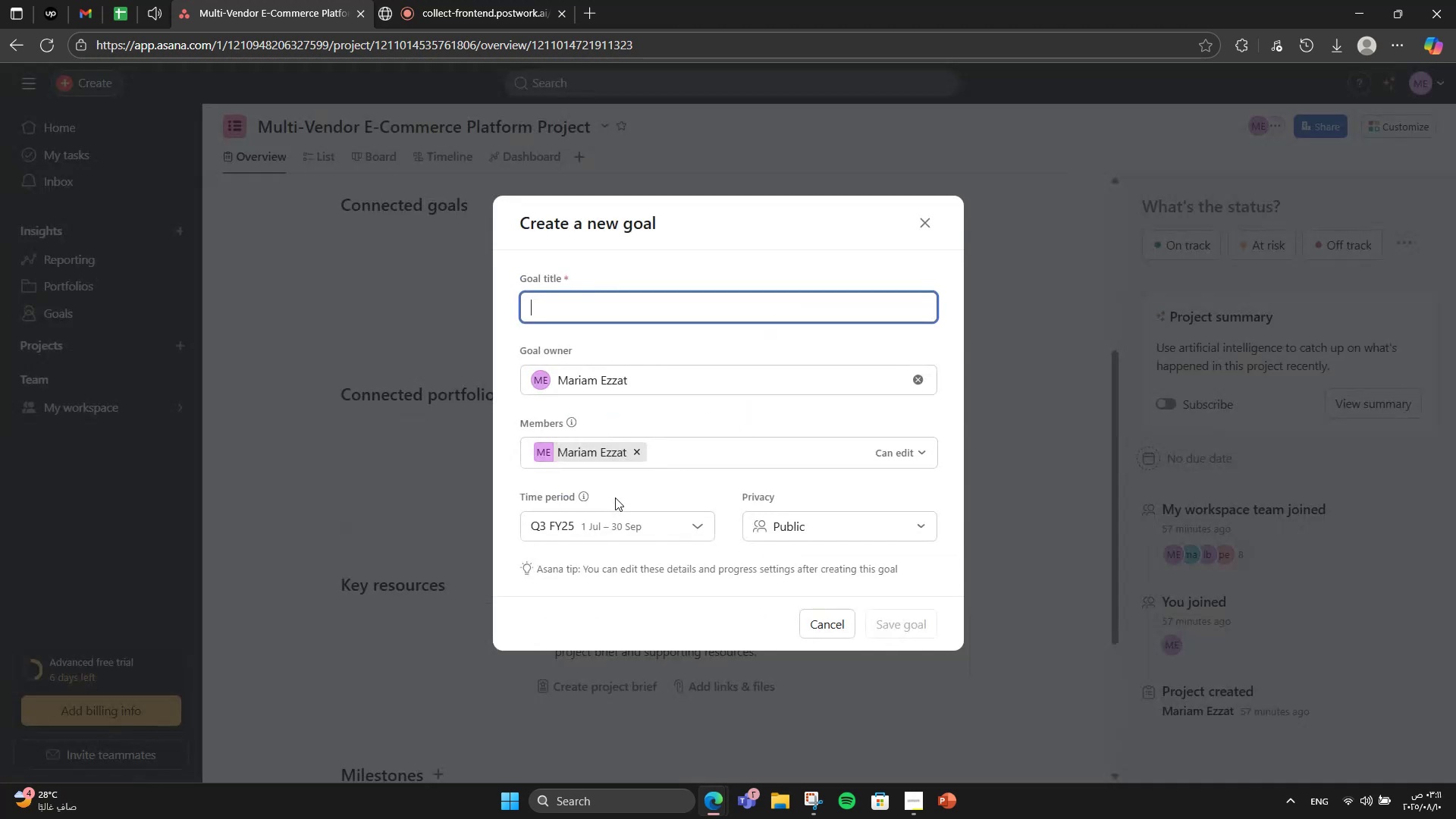 
scroll: coordinate [610, 457], scroll_direction: down, amount: 2.0
 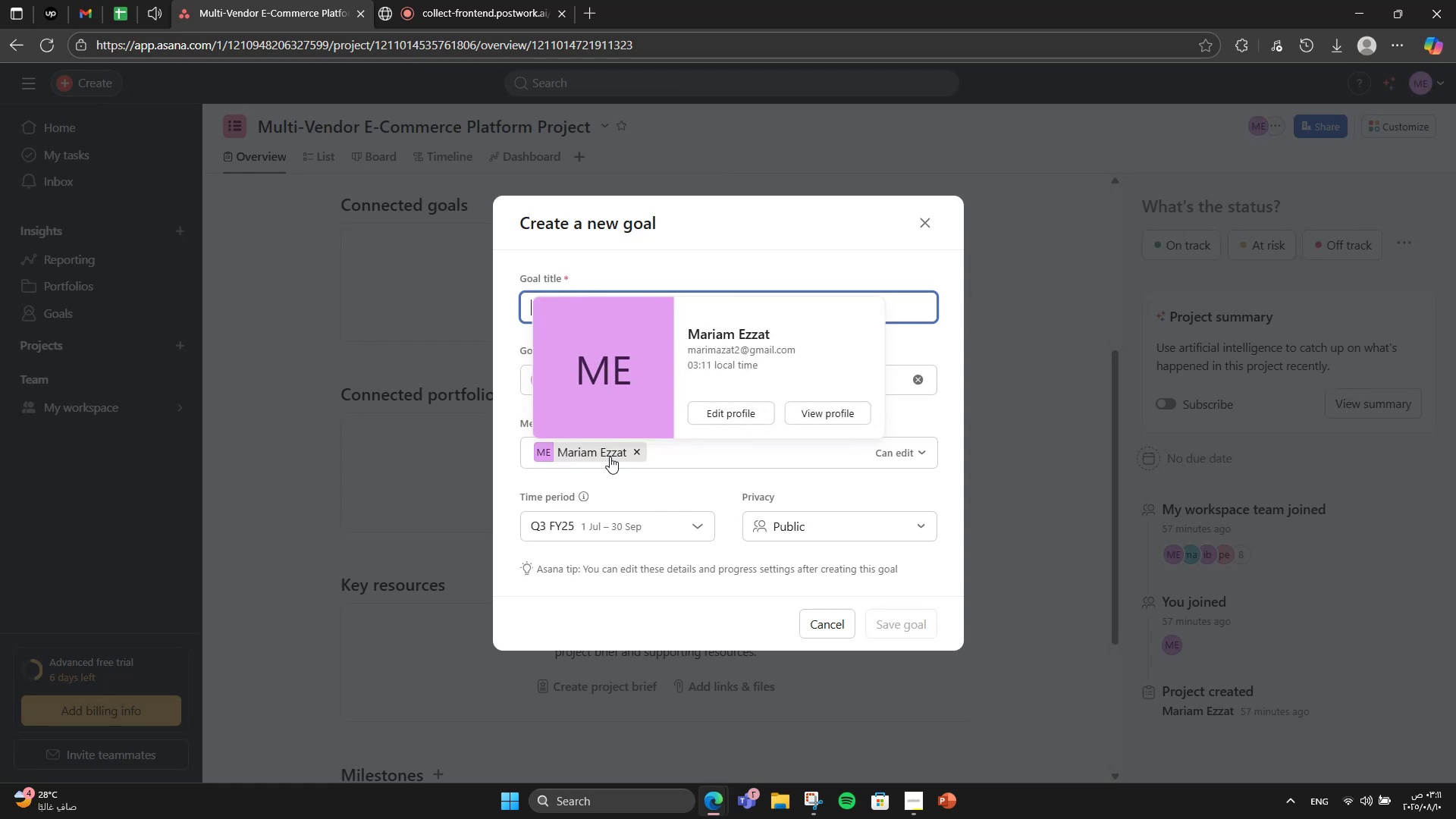 
type(Build scalable multi-vem)
key(Backspace)
type(ndor platform)
 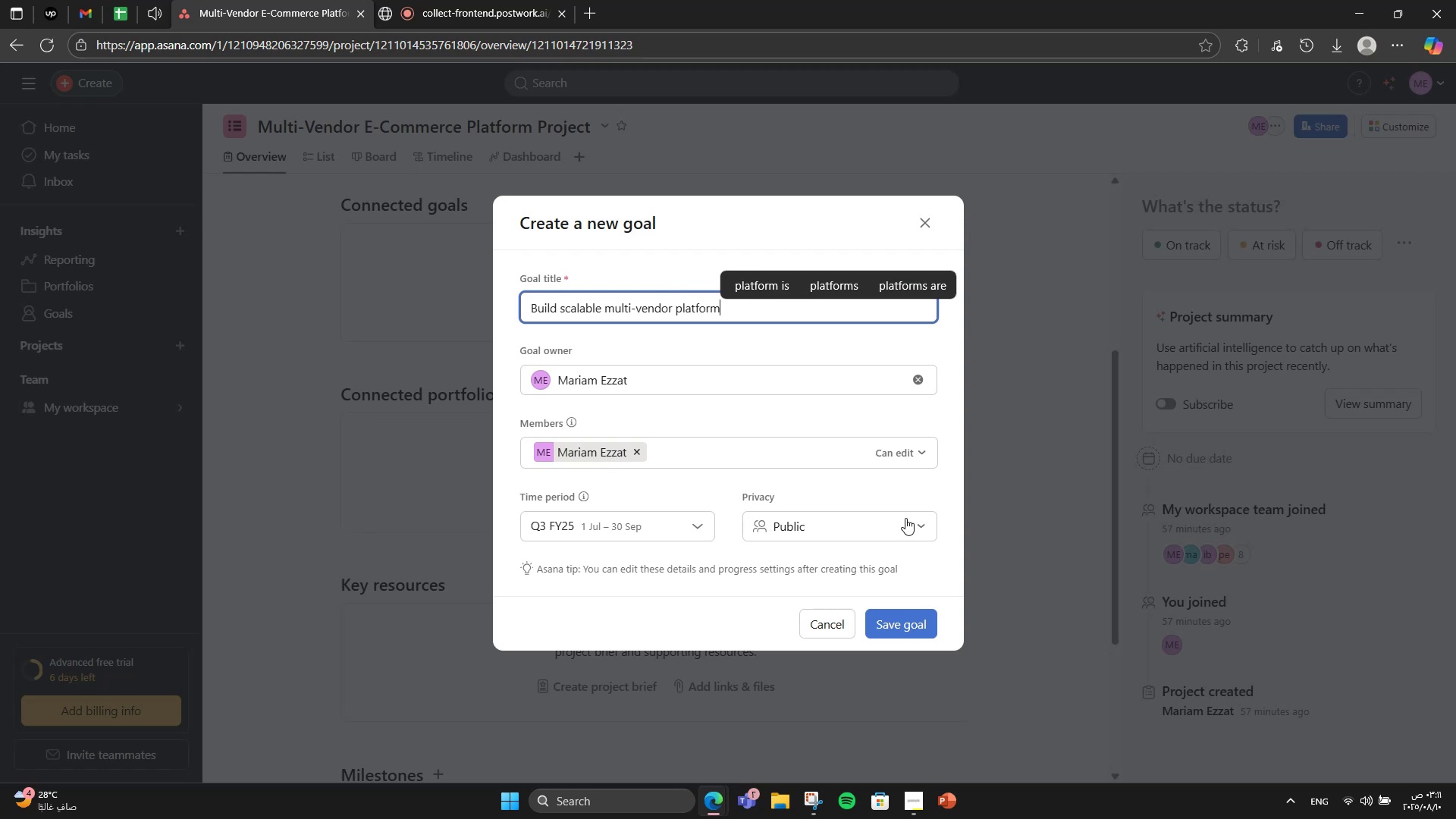 
left_click([890, 615])
 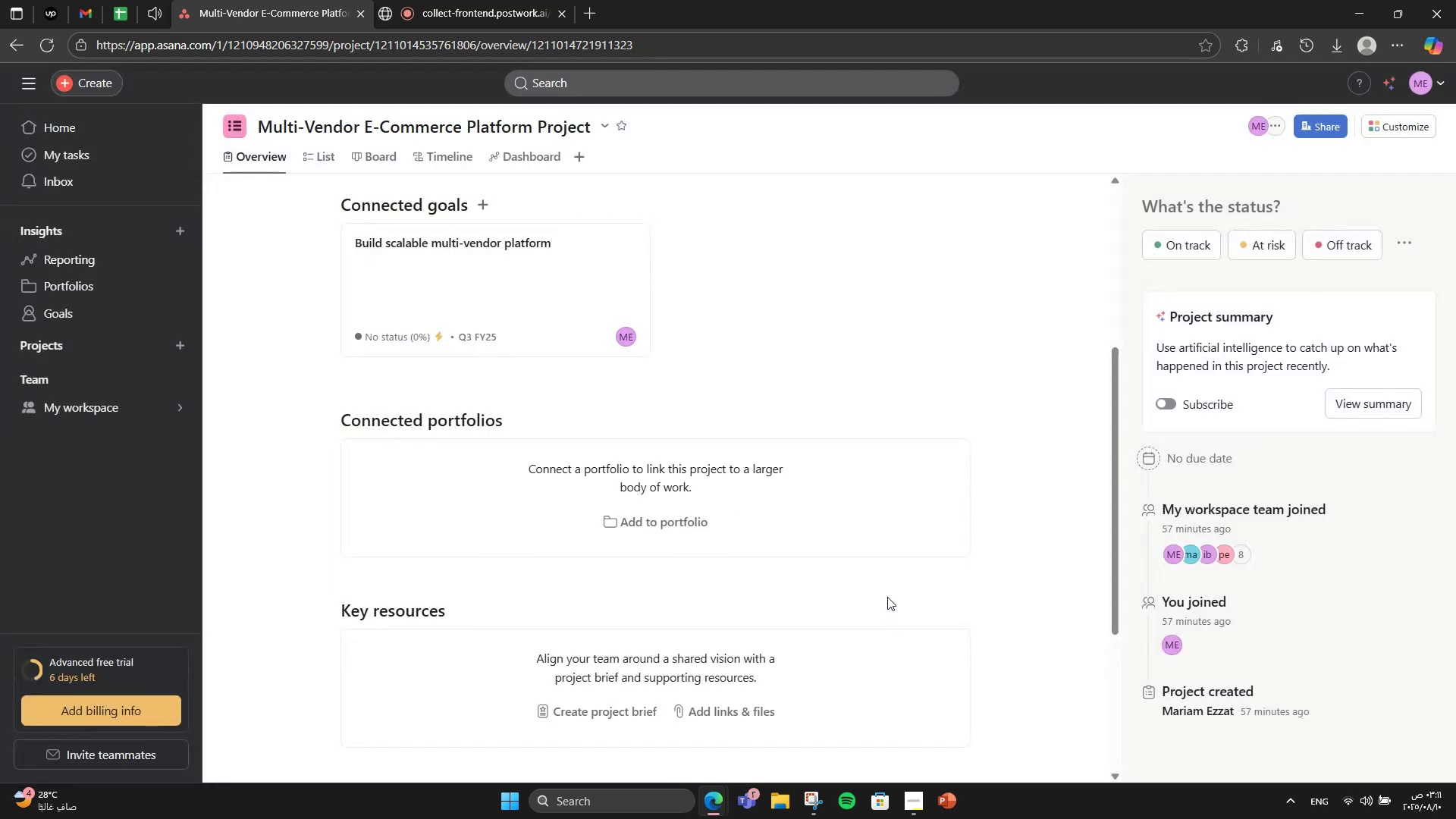 
scroll: coordinate [853, 560], scroll_direction: down, amount: 2.0
 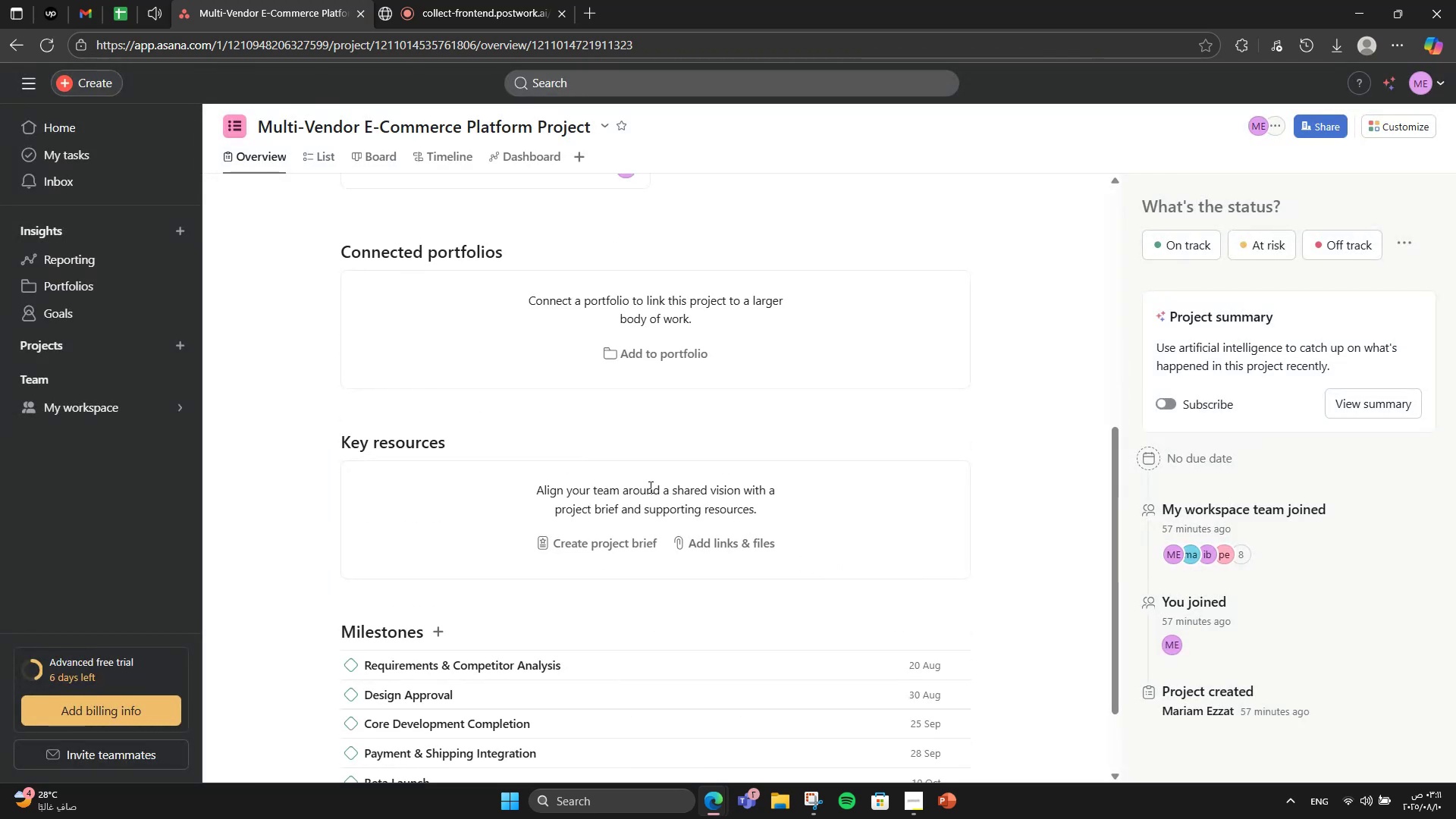 
scroll: coordinate [635, 514], scroll_direction: up, amount: 5.0
 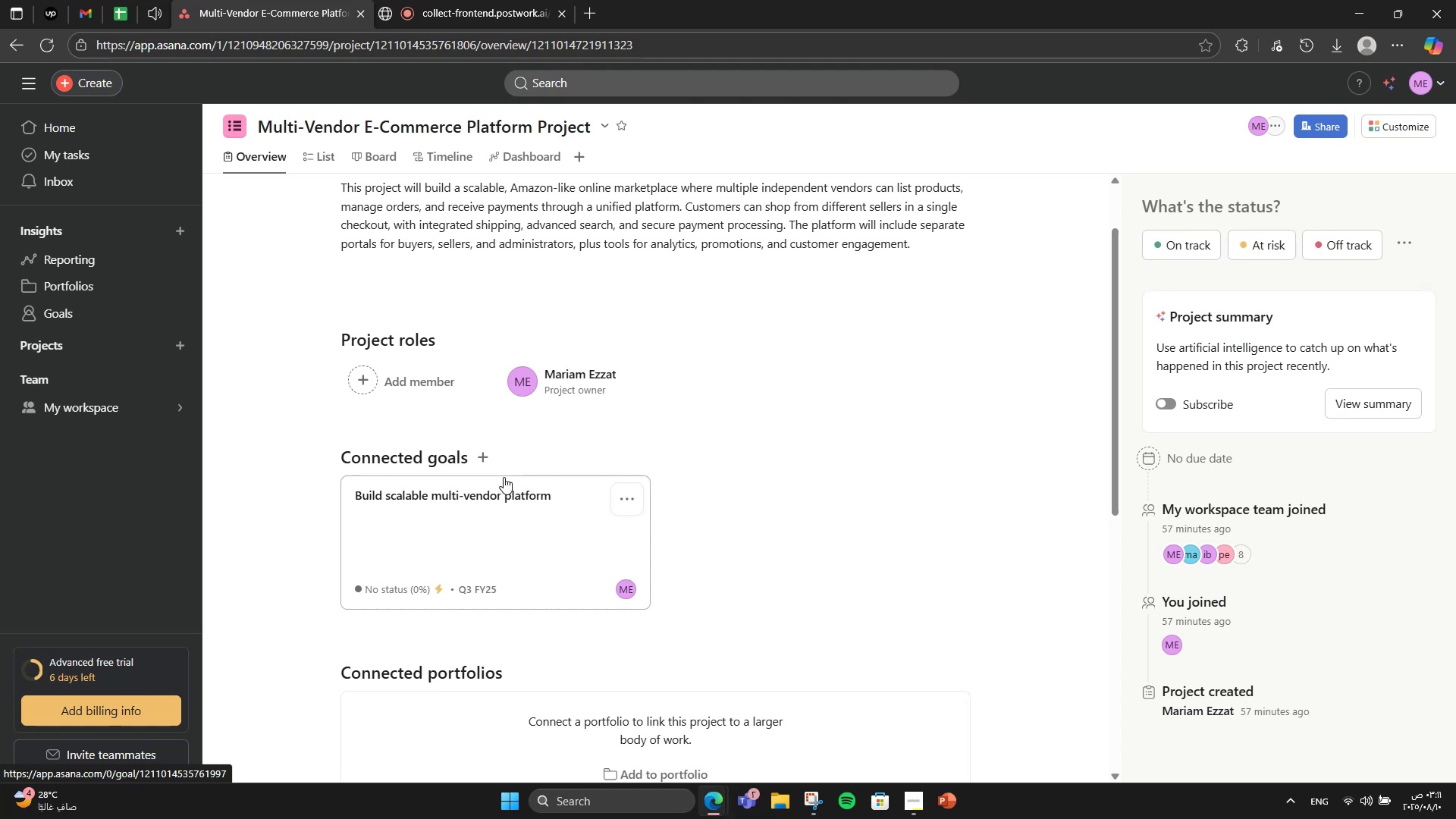 
double_click([489, 463])
 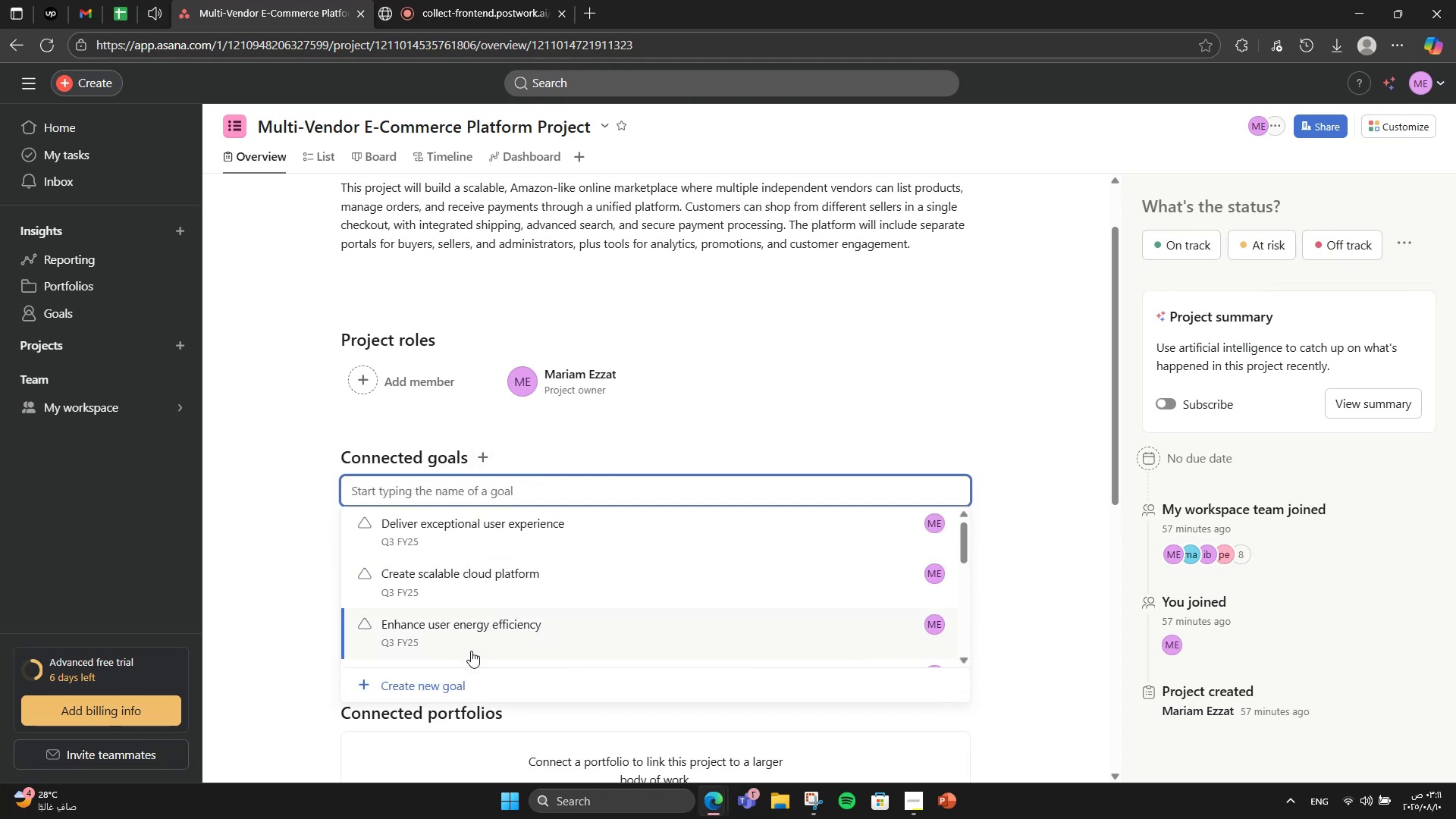 
left_click([455, 676])
 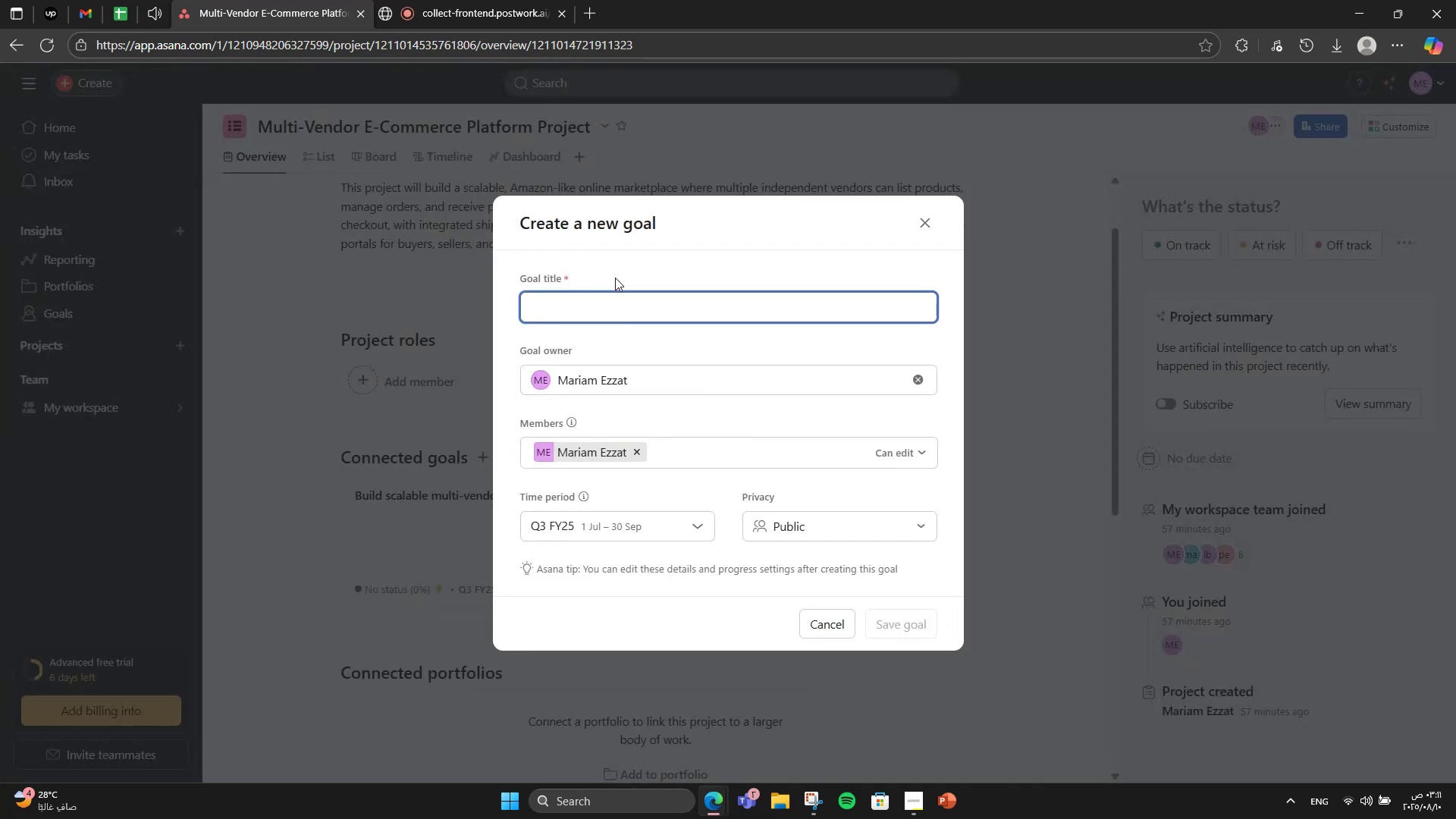 
type(Deliver seamless buyer experience)
 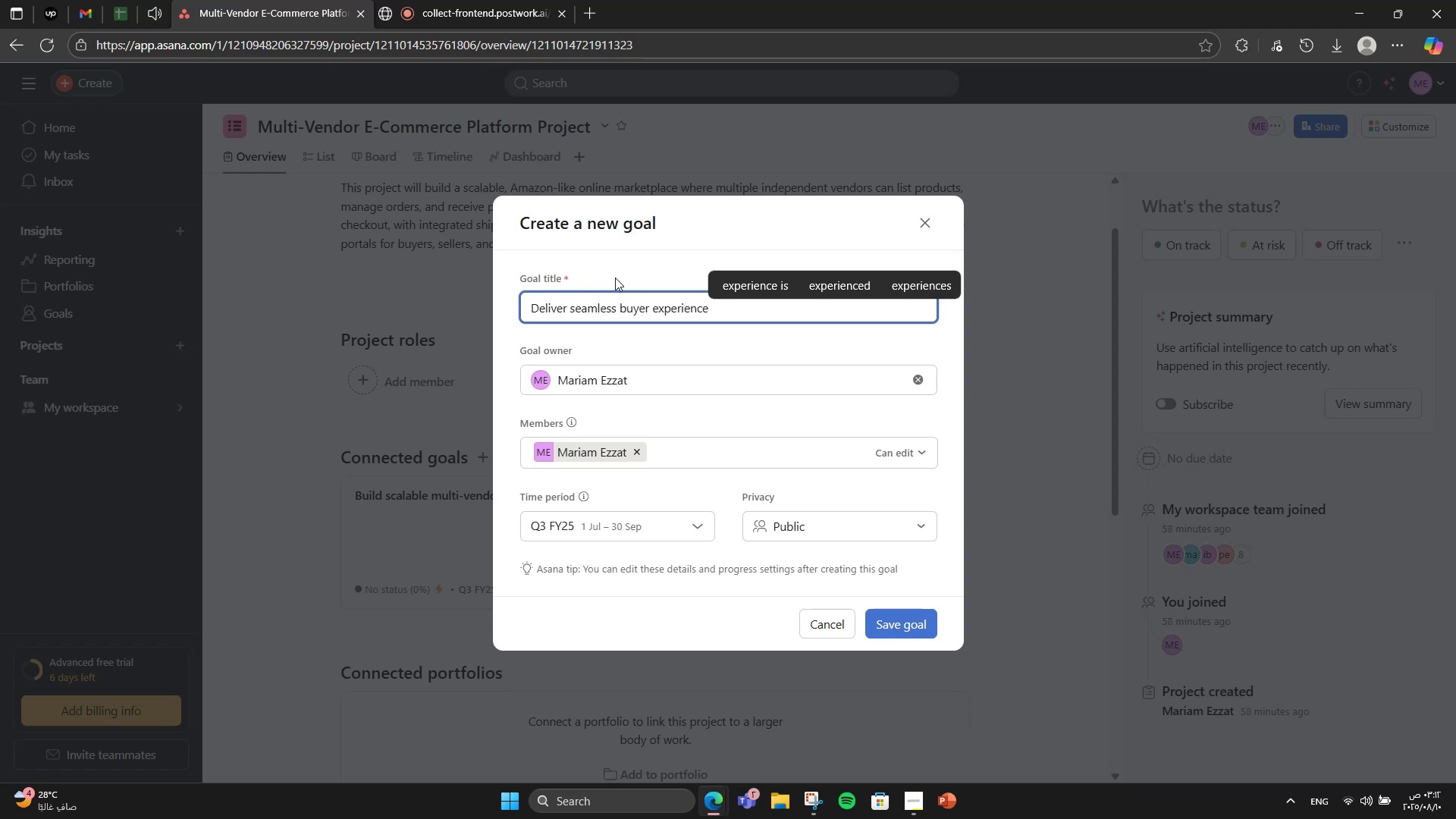 
wait(5.66)
 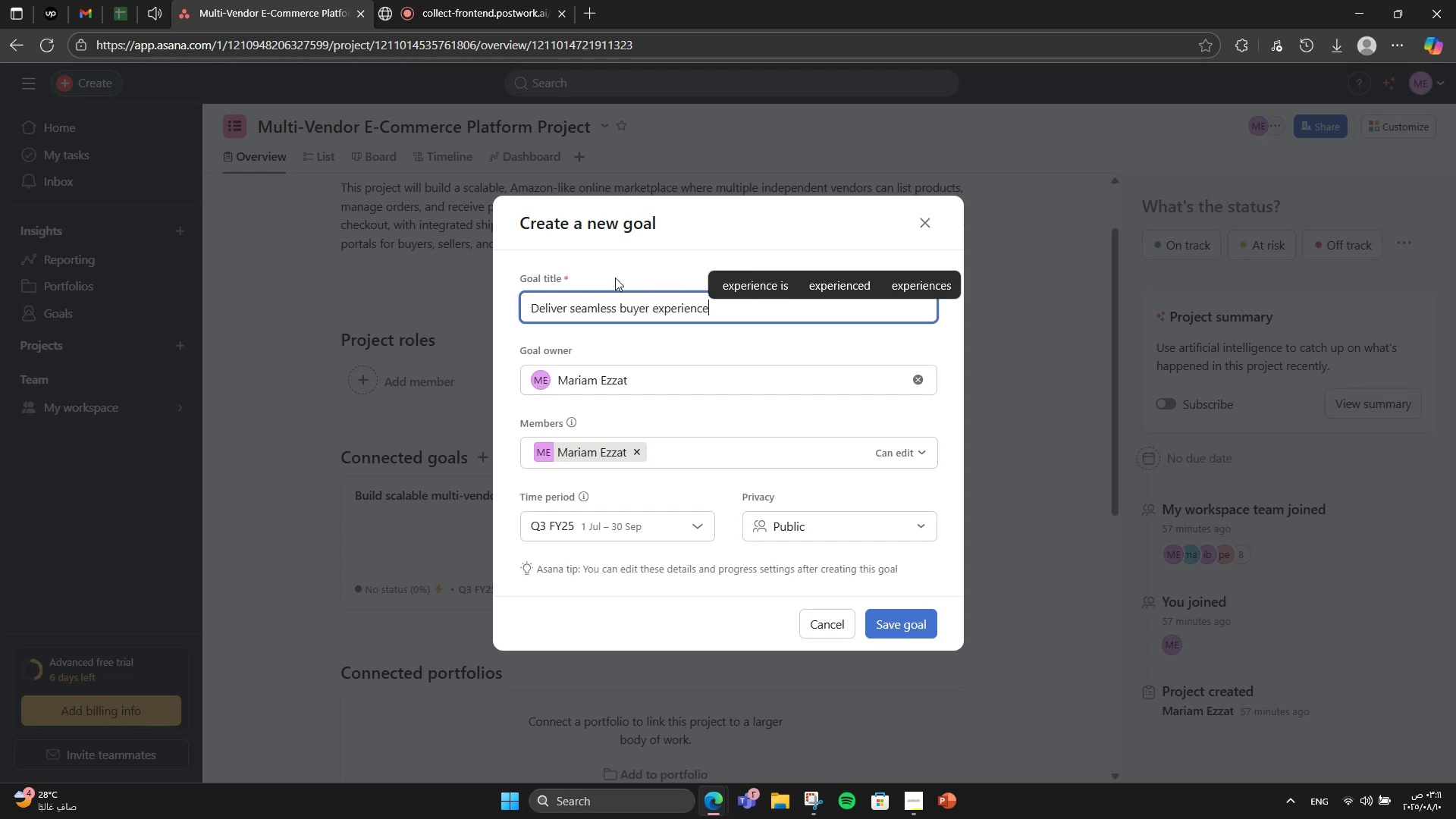 
left_click([908, 620])
 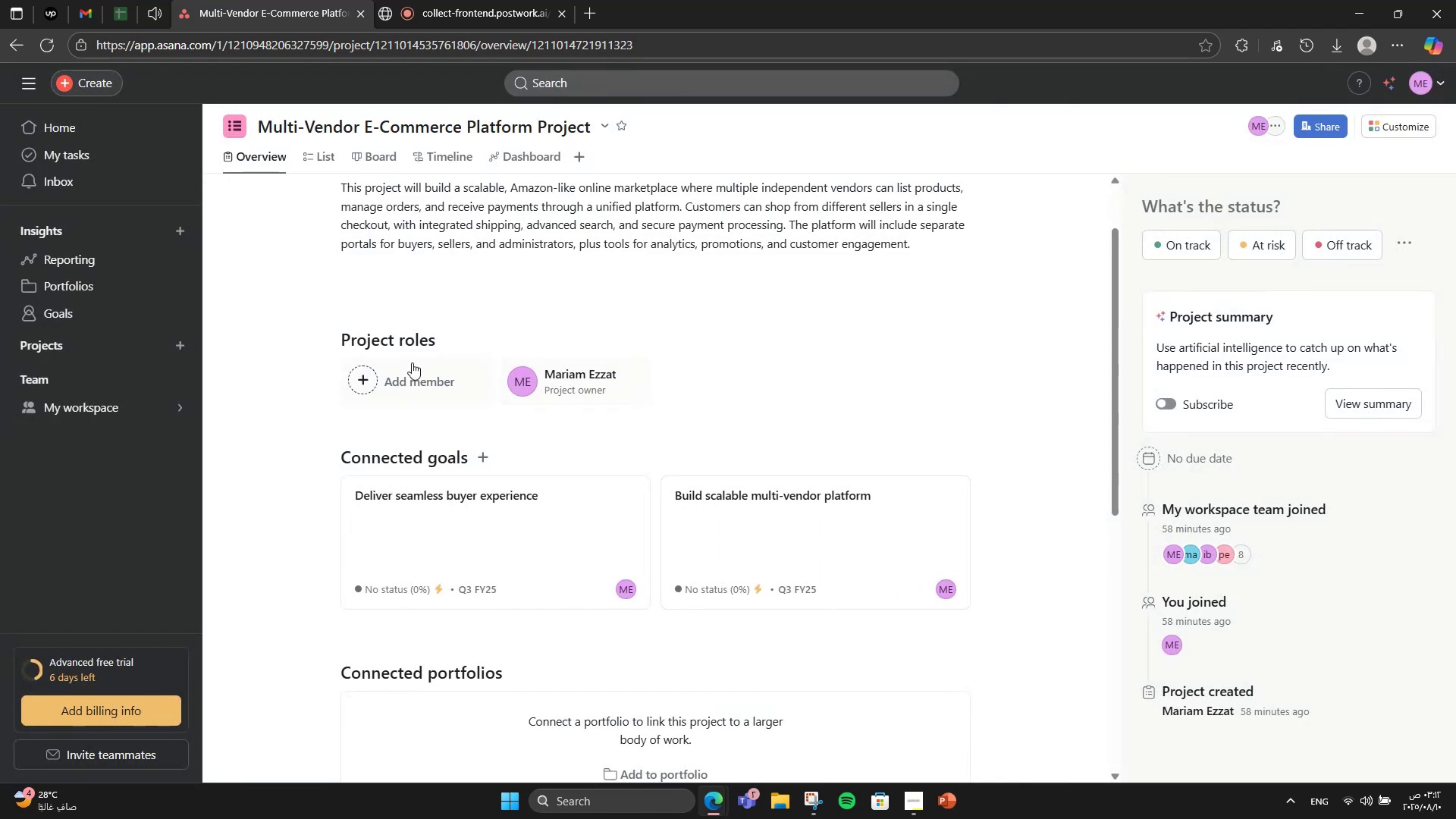 
left_click([473, 463])
 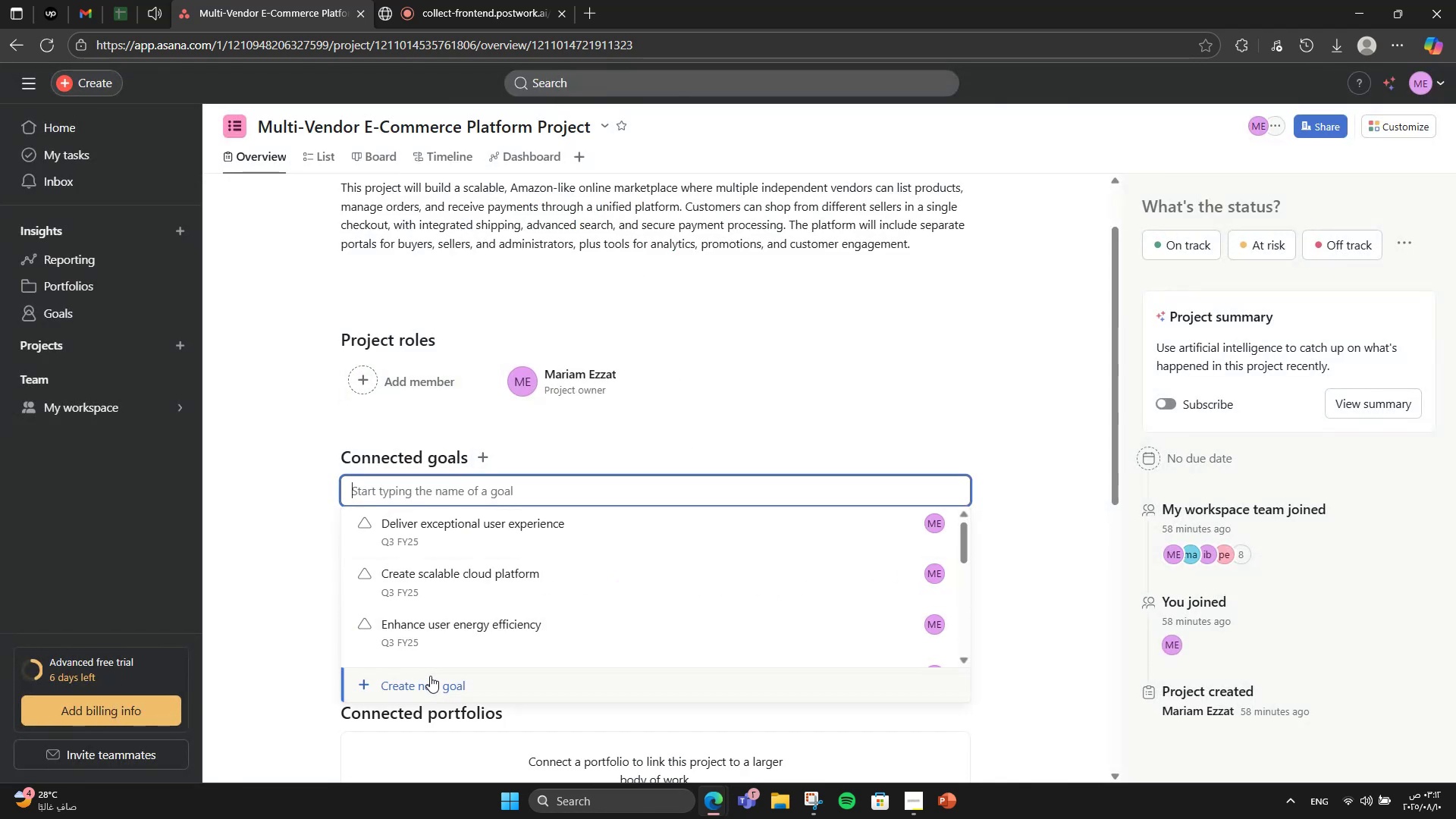 
left_click([430, 676])
 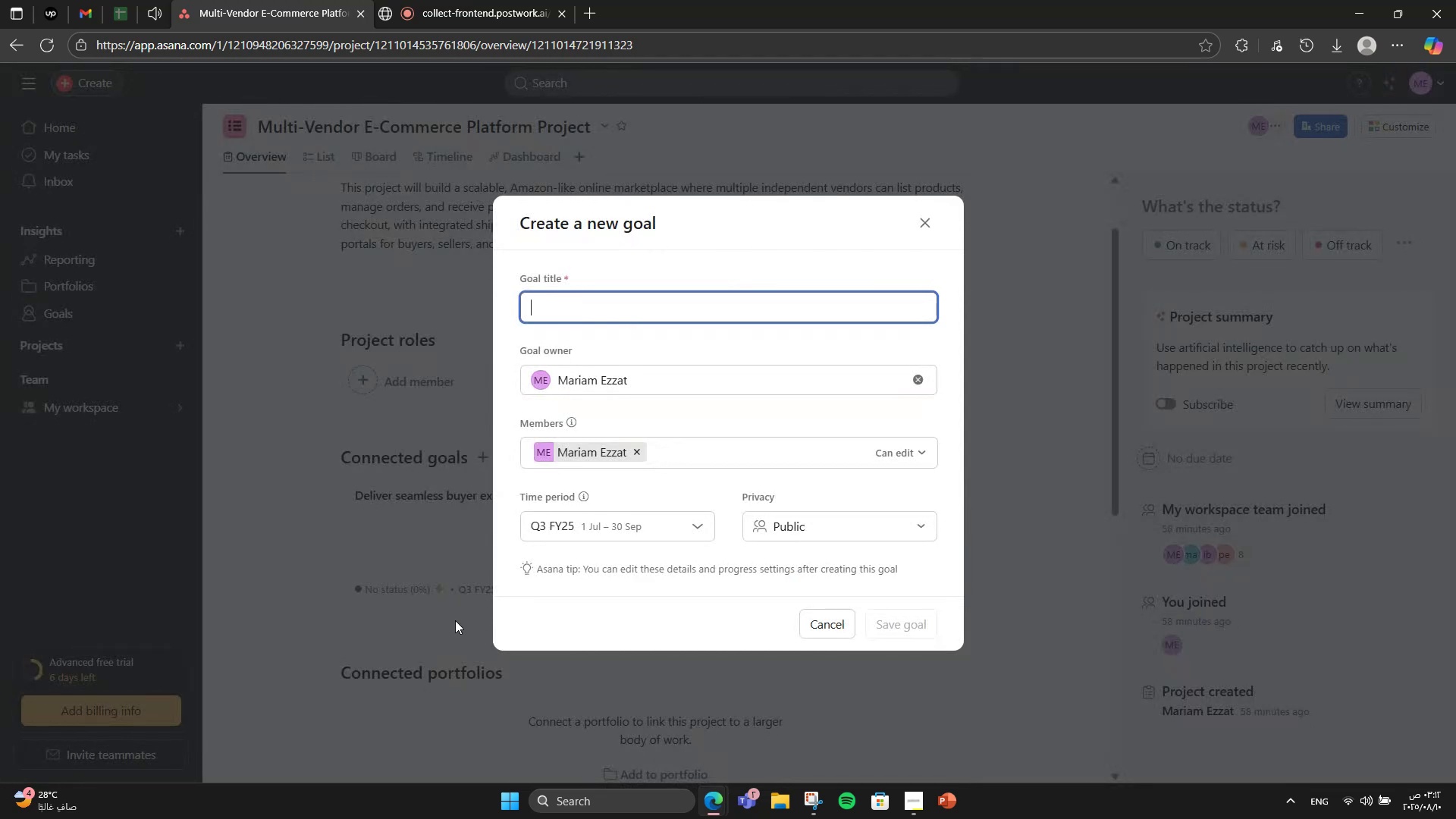 
type(Empower sellers with robust tools)
 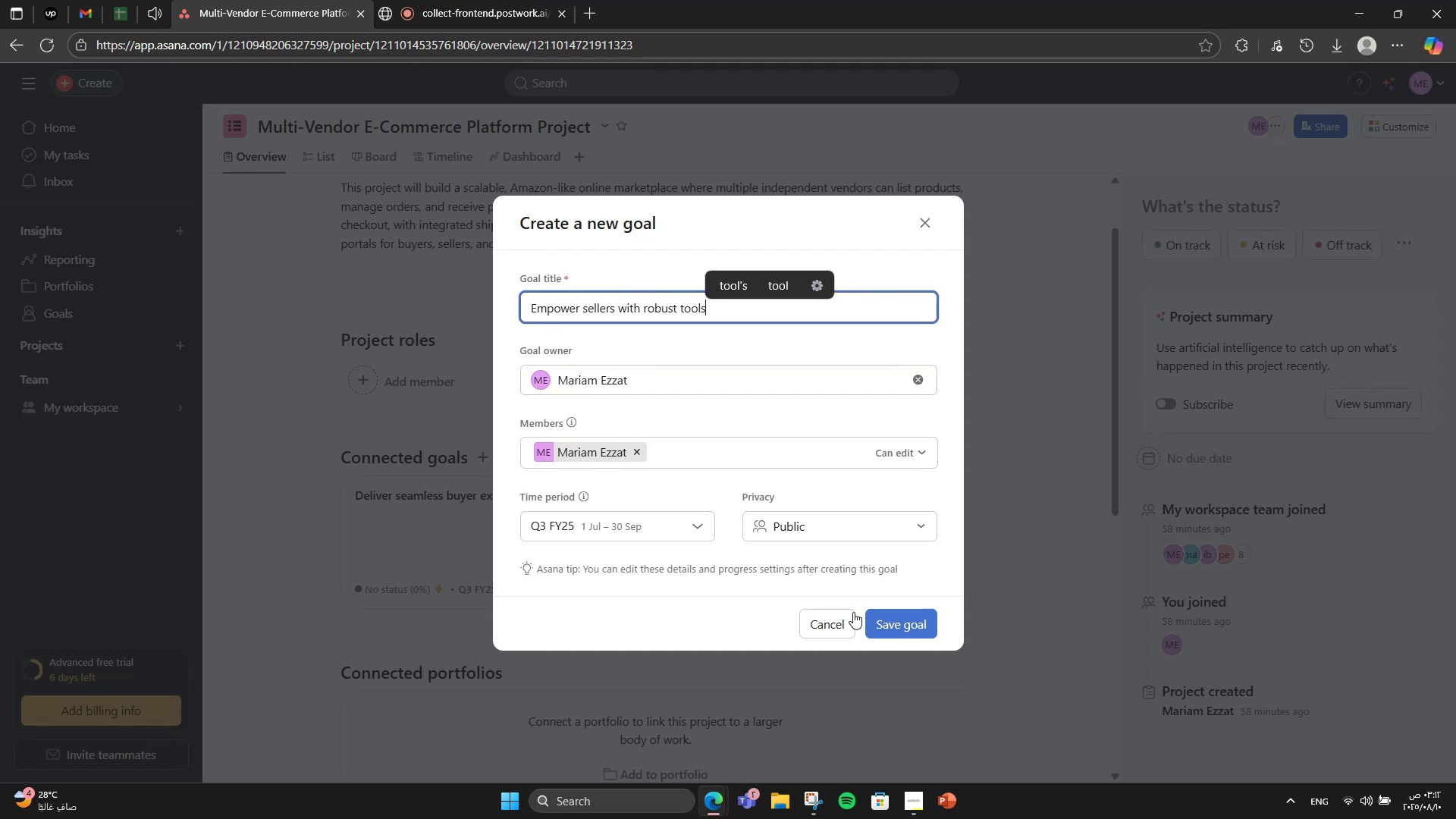 
left_click([885, 639])
 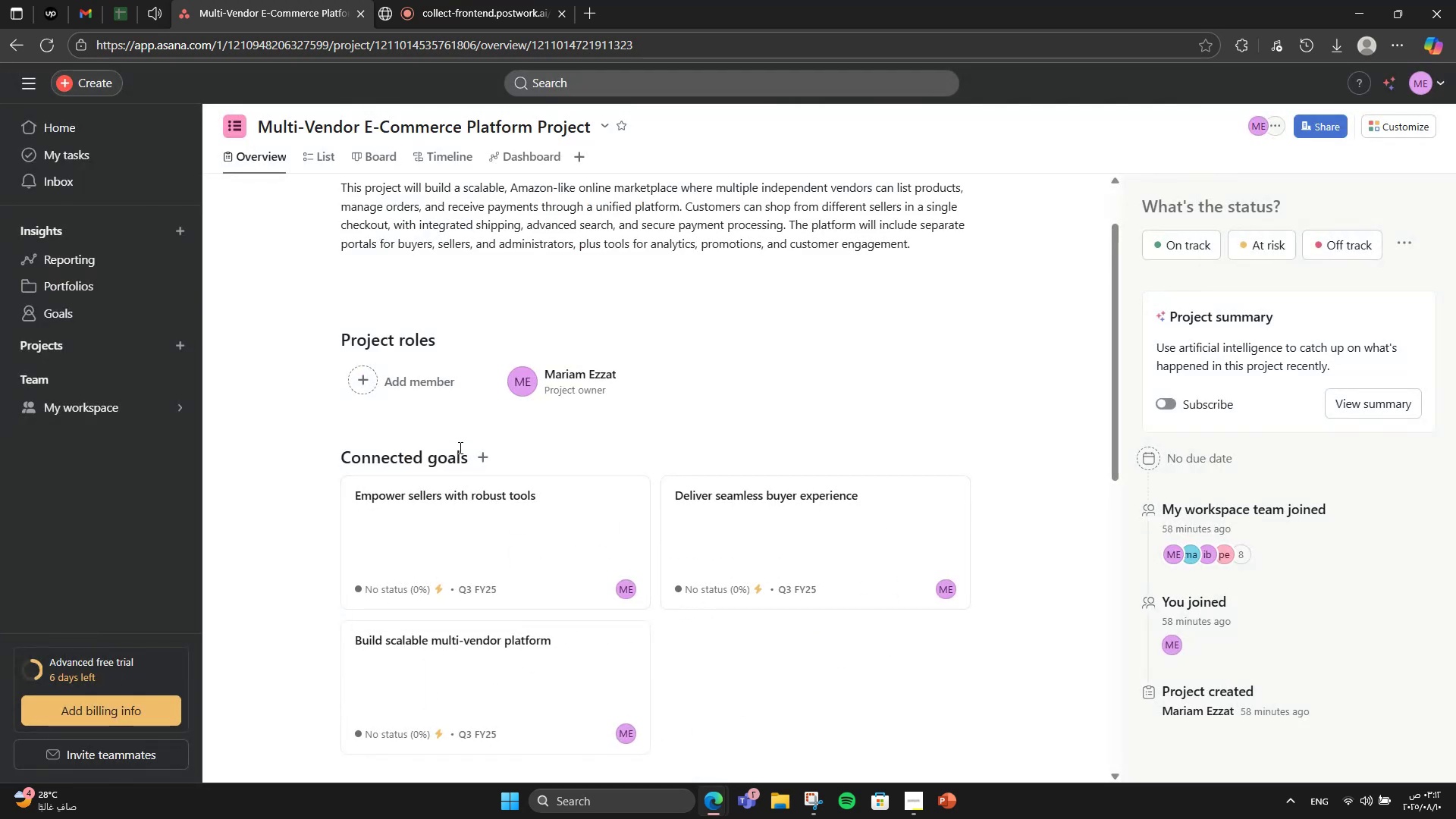 
left_click([482, 457])
 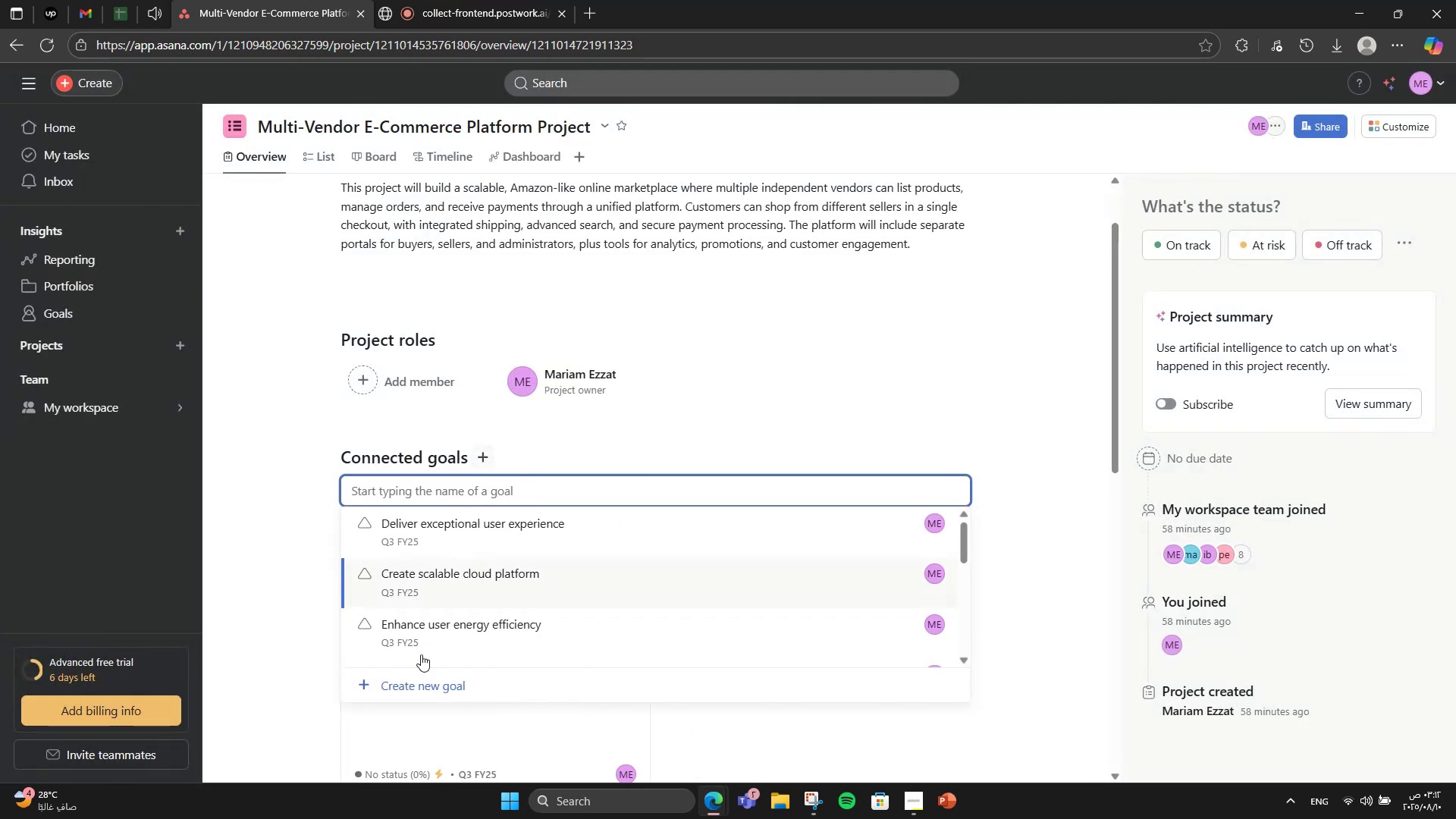 
left_click([419, 670])
 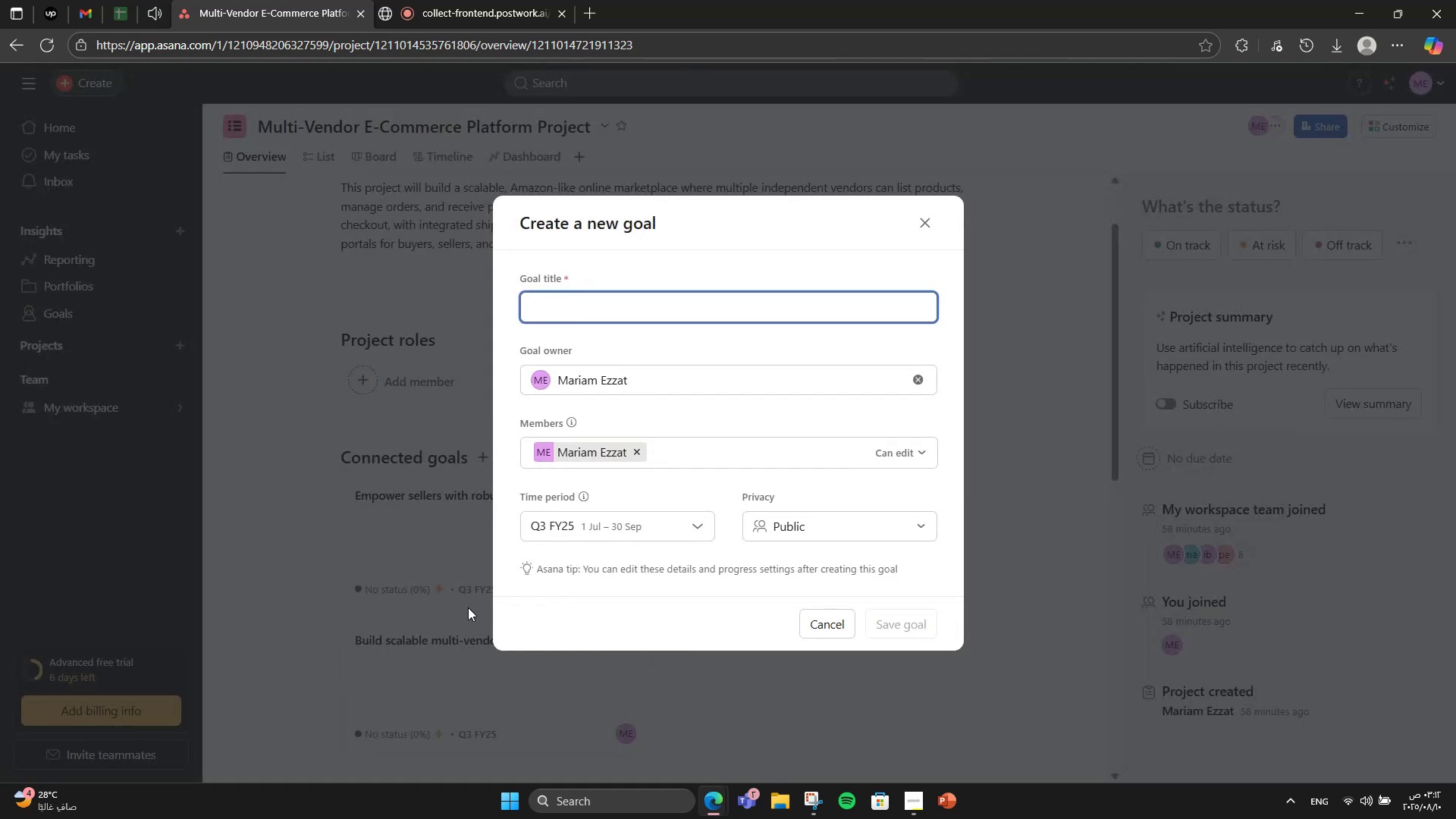 
type(Ensure platform trust & SECURITY)
 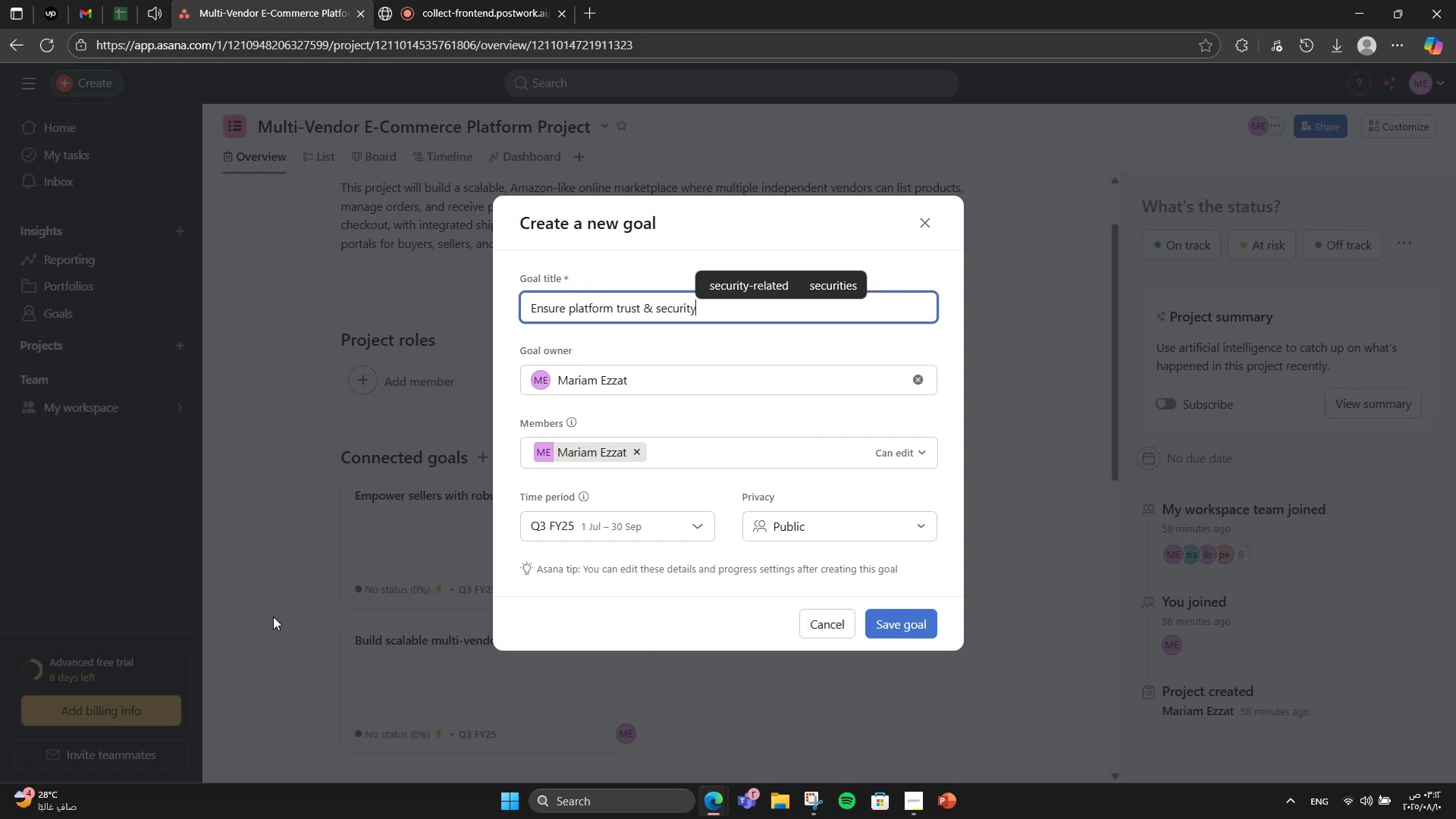 
left_click([907, 633])
 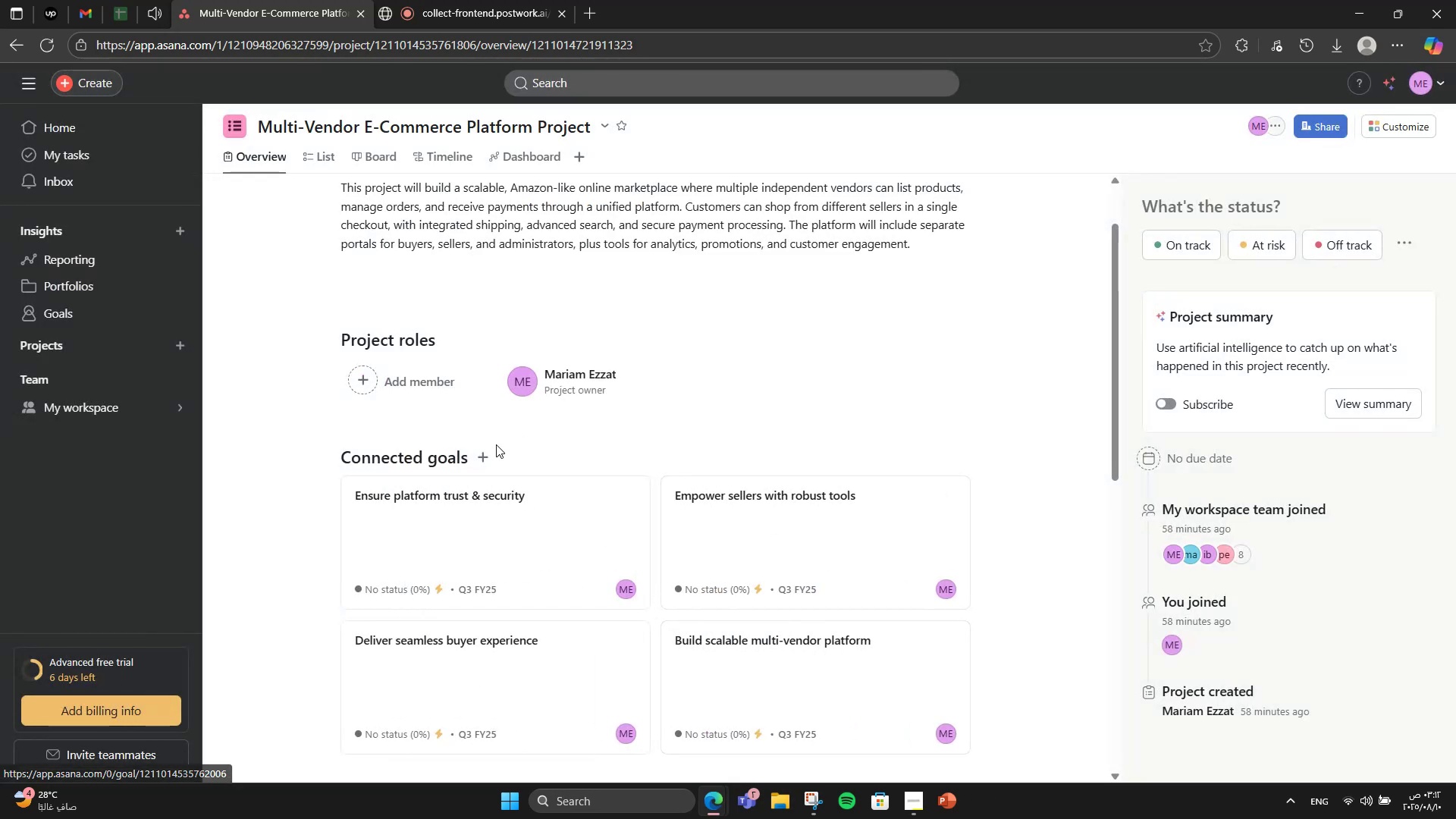 
left_click([485, 452])
 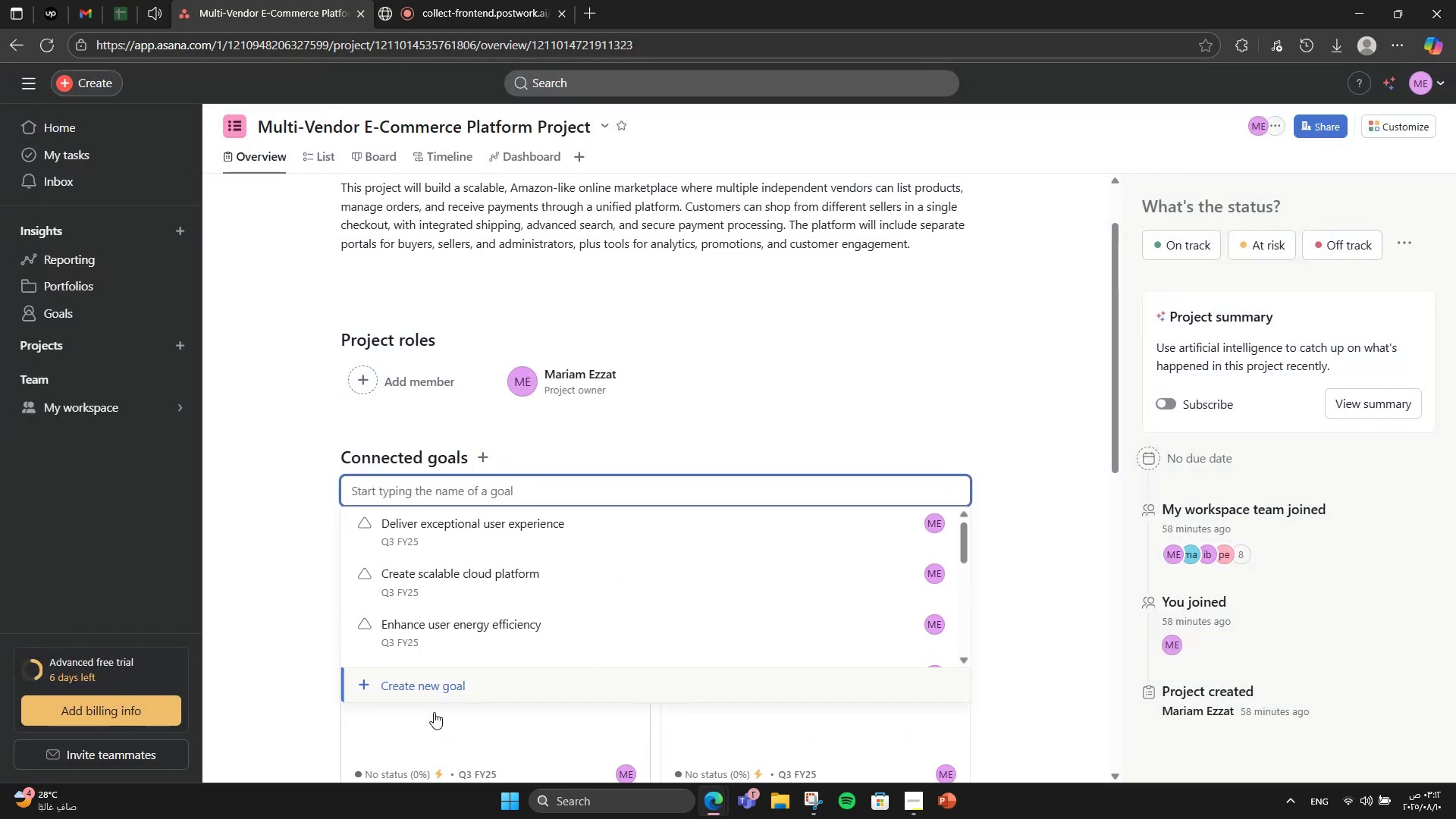 
left_click([456, 676])
 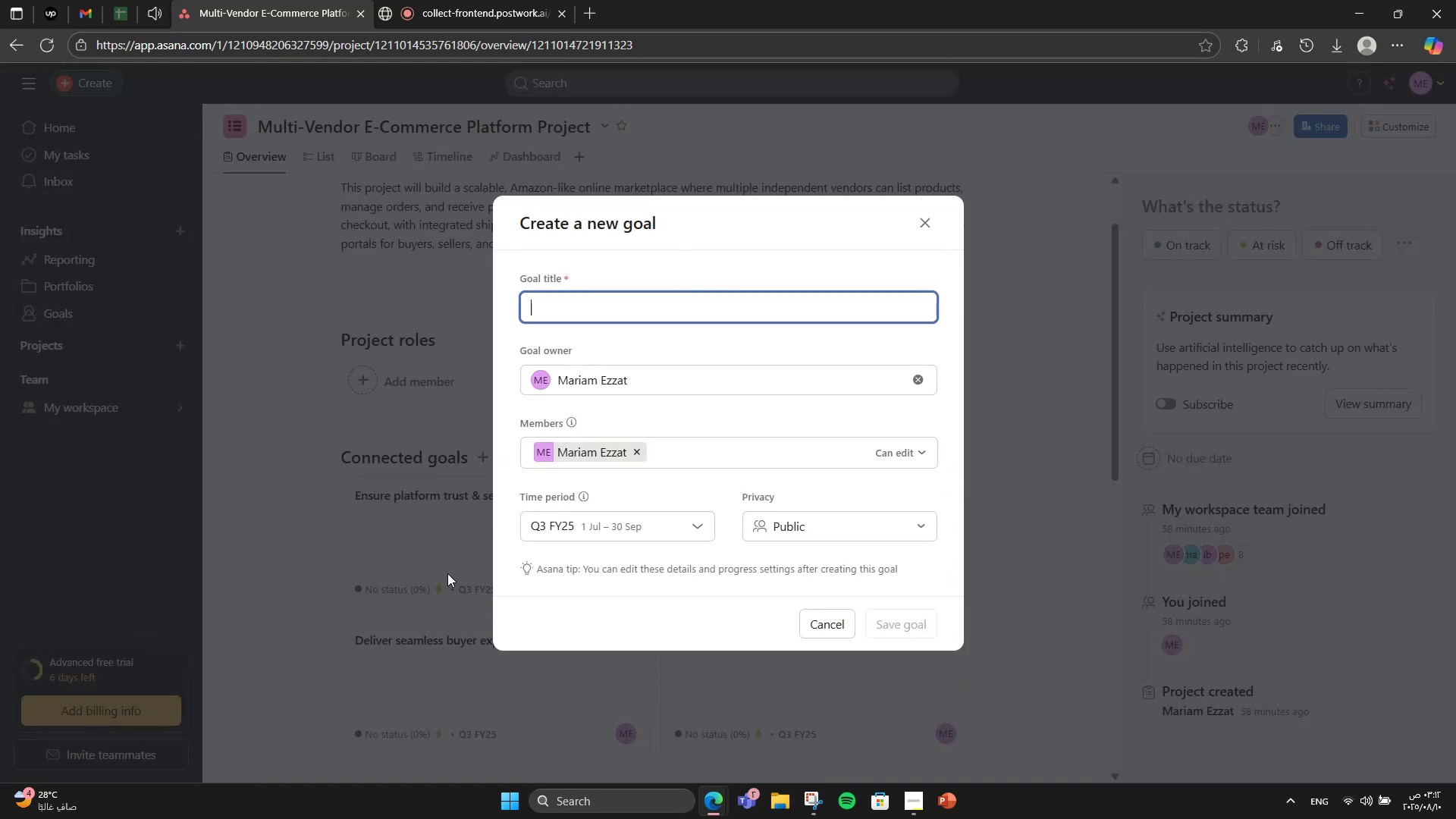 
type(Optimize )
 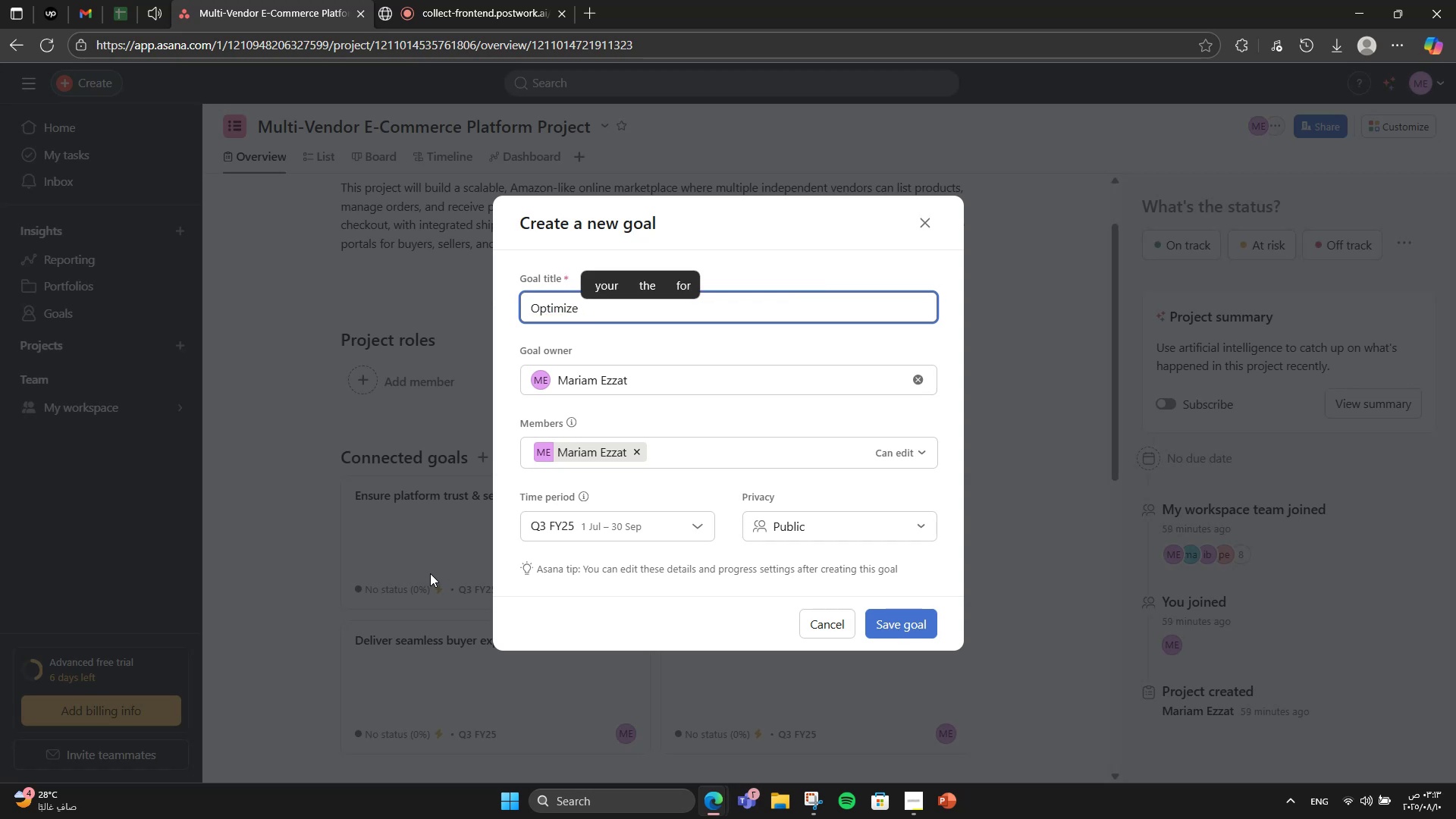 
wait(6.44)
 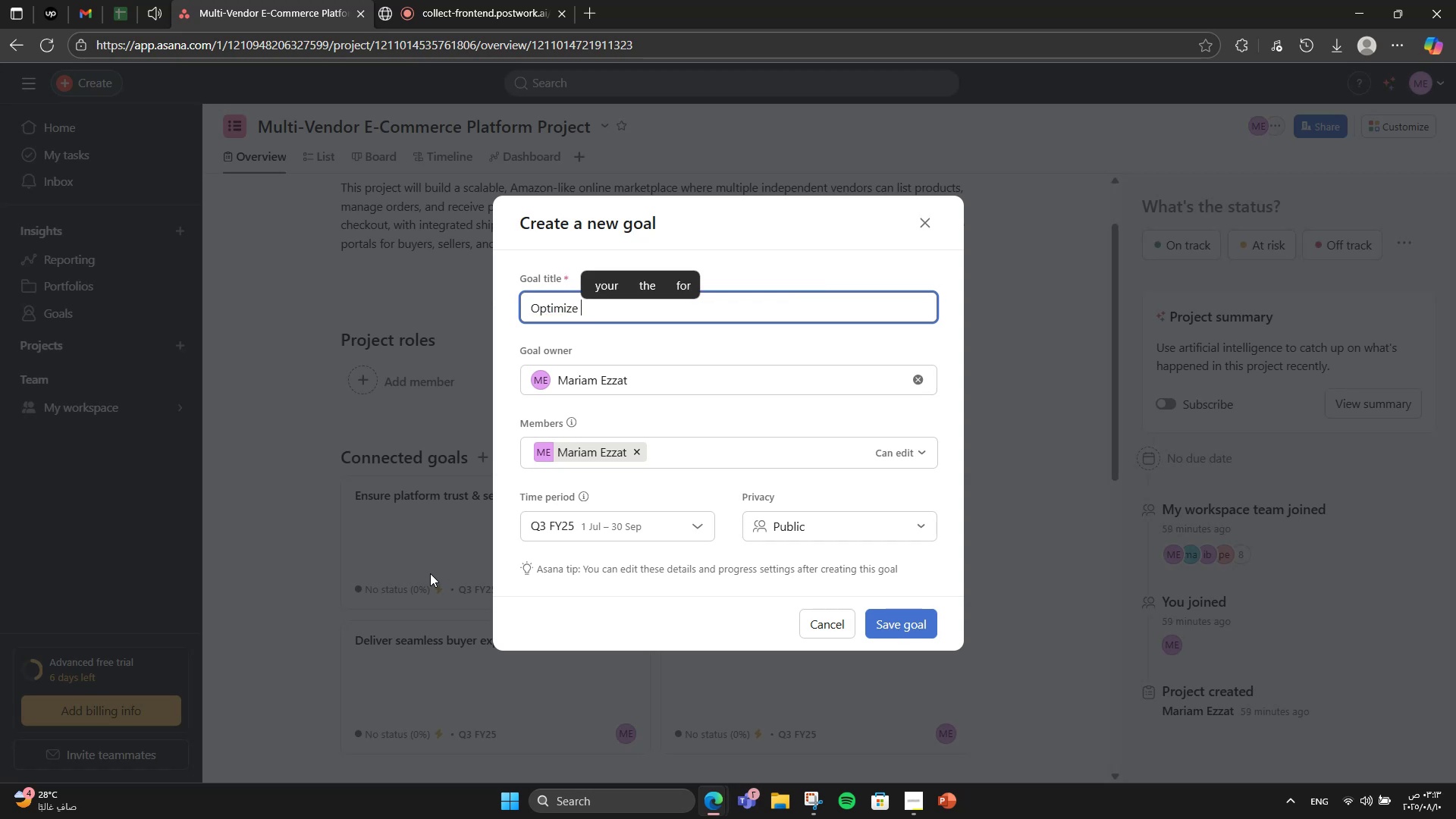 
type(logistics [VolumeDown][VolumeDown][VolumeDown][VolumeDown][VolumeDown][VolumeDown][VolumeDown]& fulfillment)
 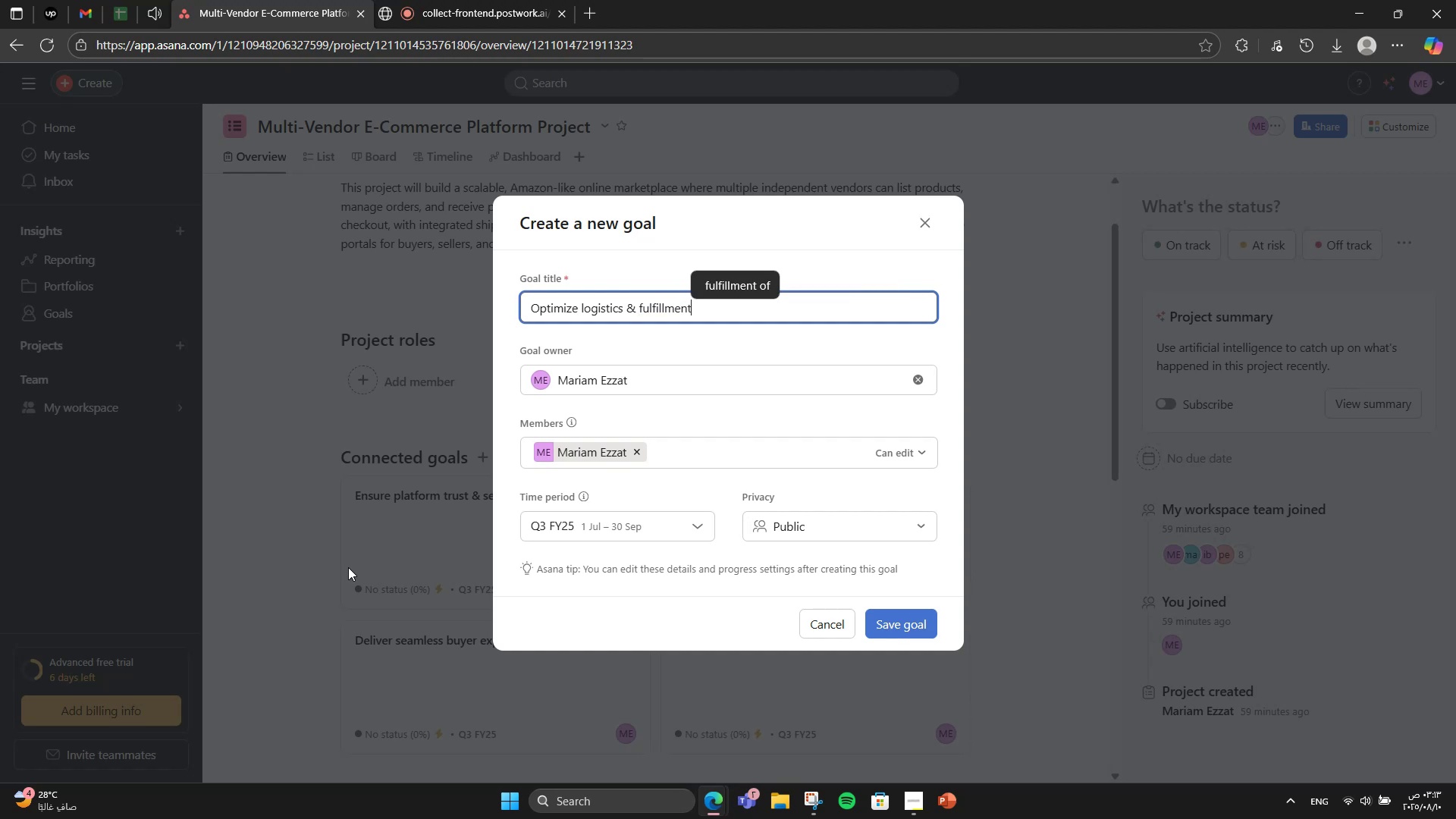 
left_click([726, 283])
 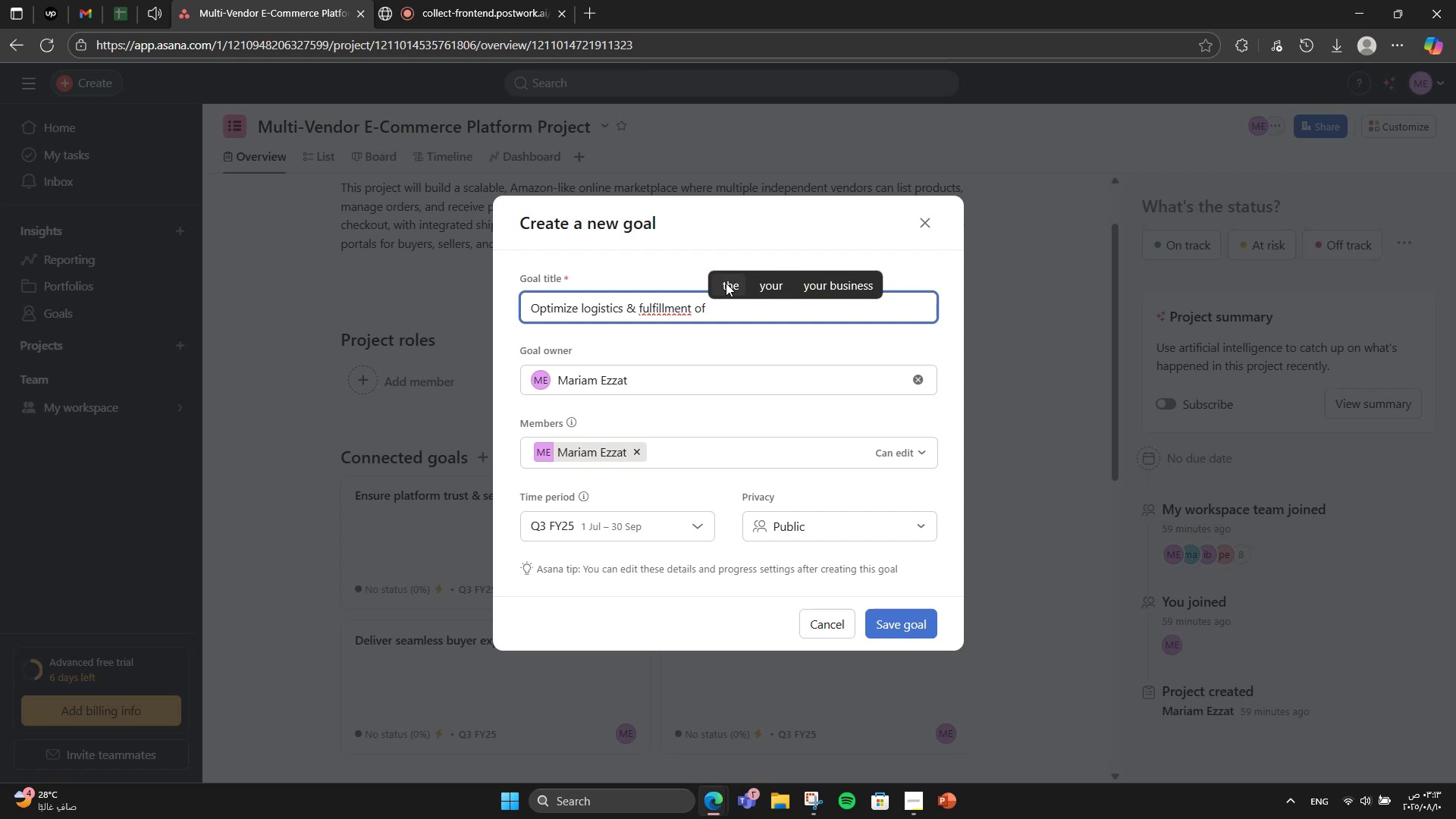 
hold_key(key=Backspace, duration=0.58)
 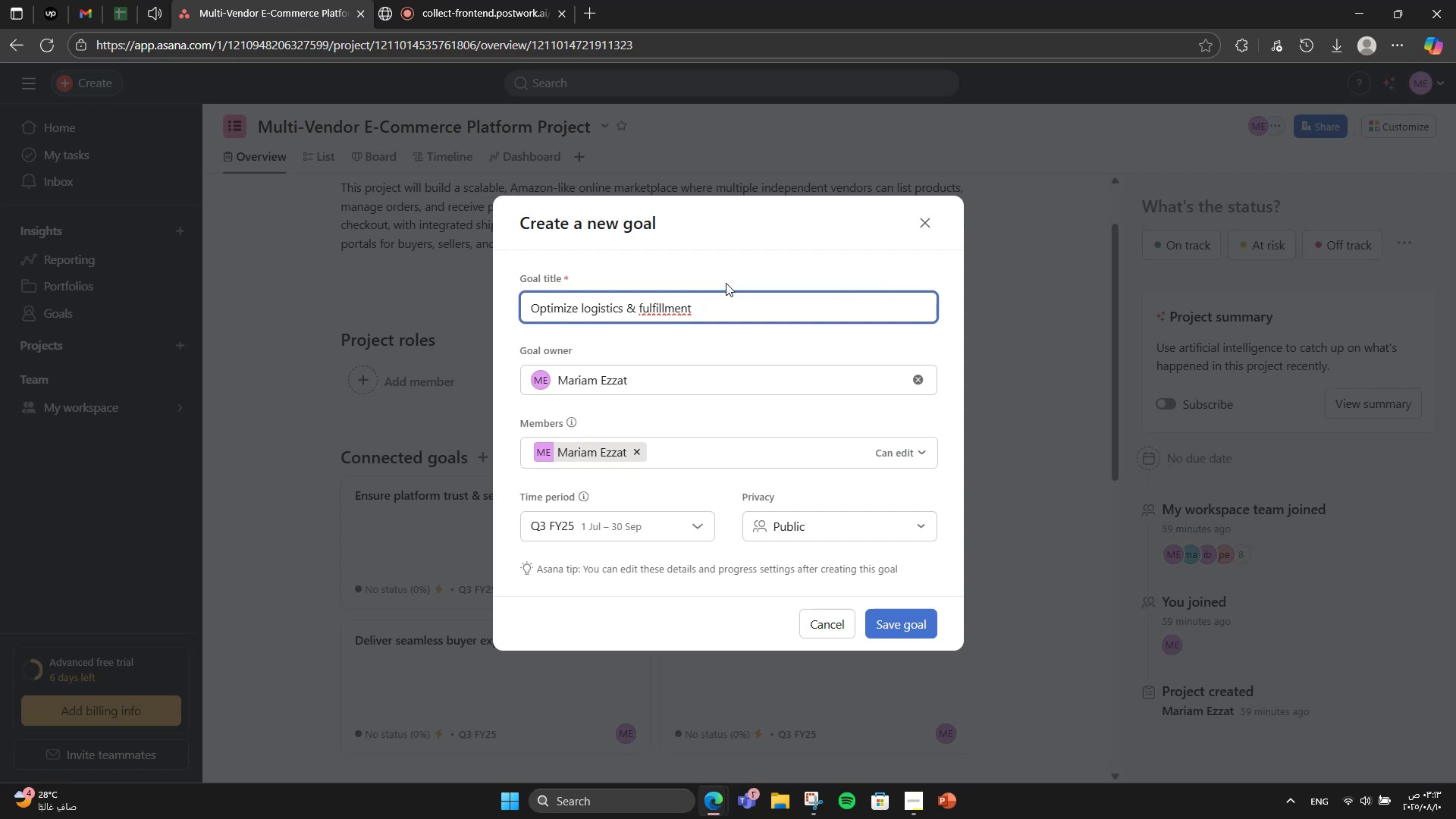 
key(Backspace)
 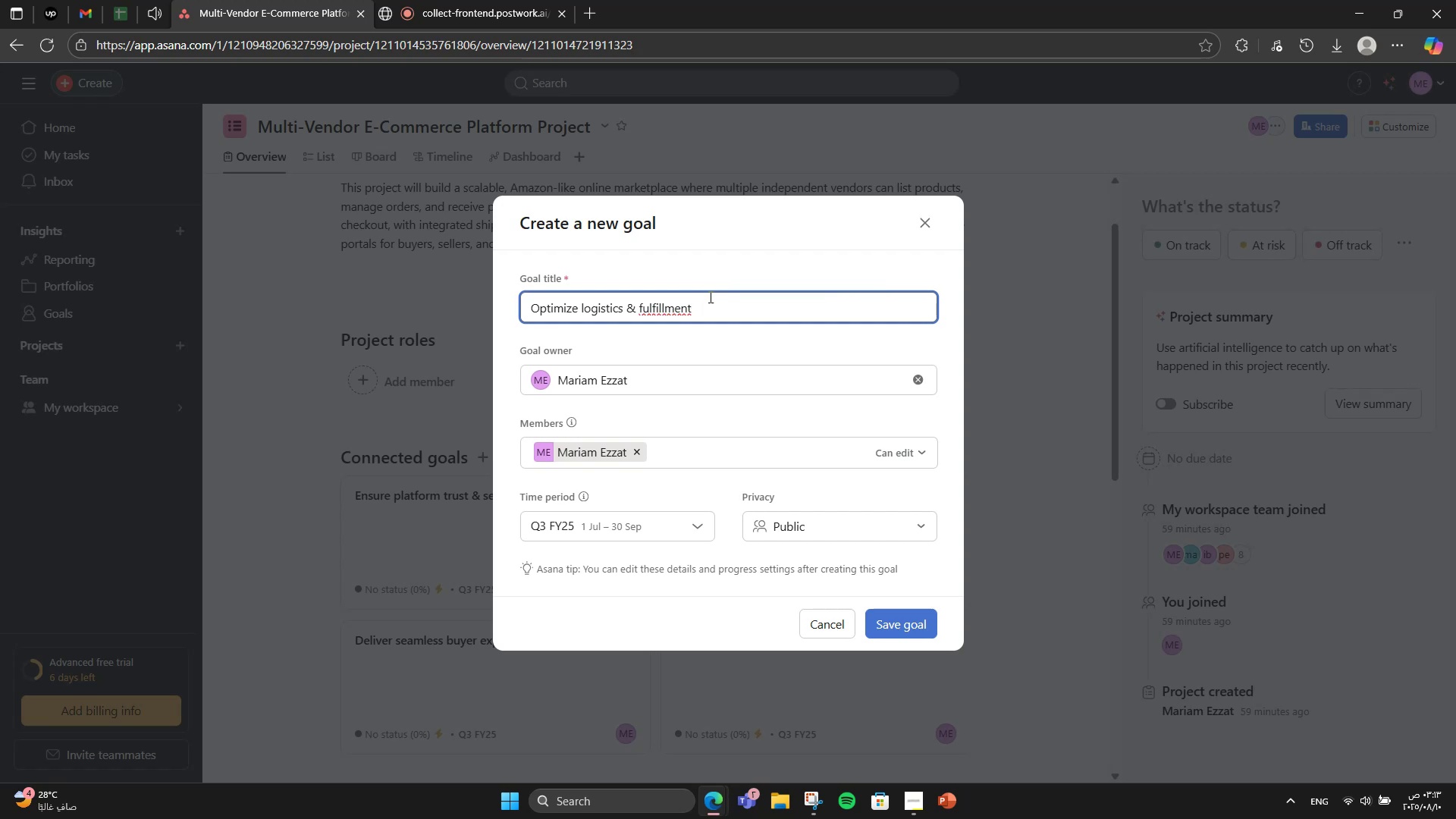 
left_click([708, 268])
 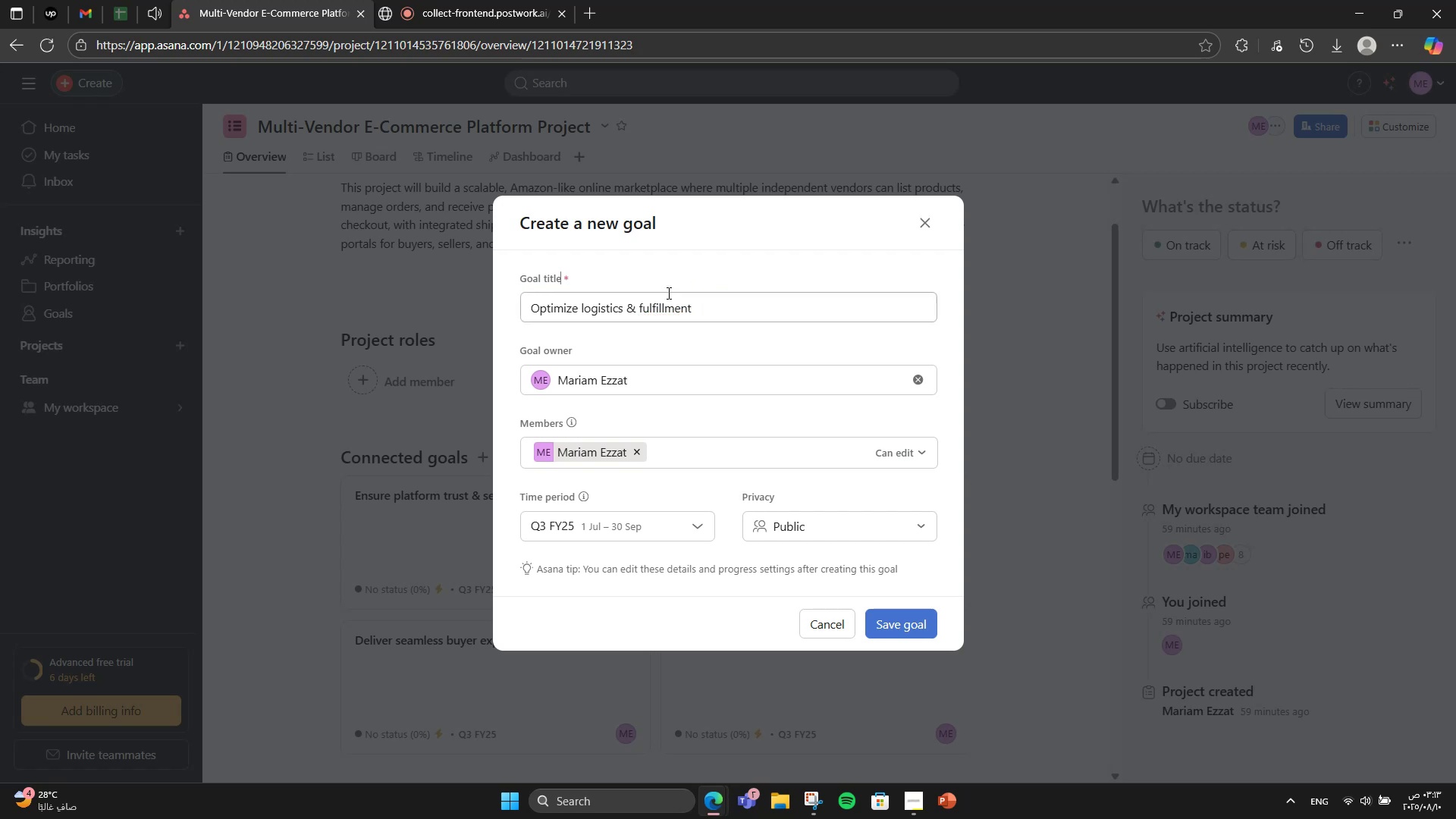 
left_click([661, 297])
 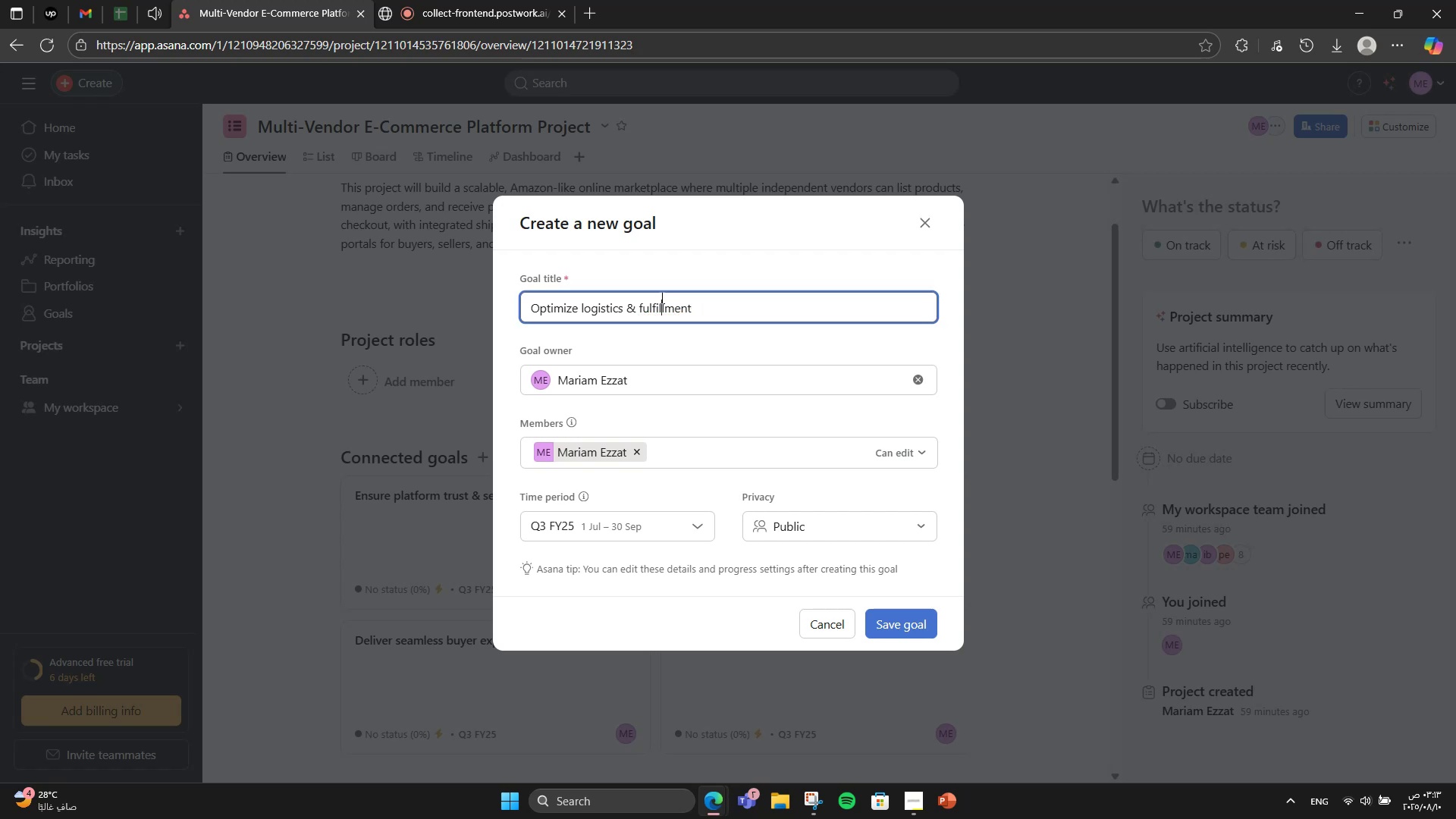 
right_click([661, 297])
 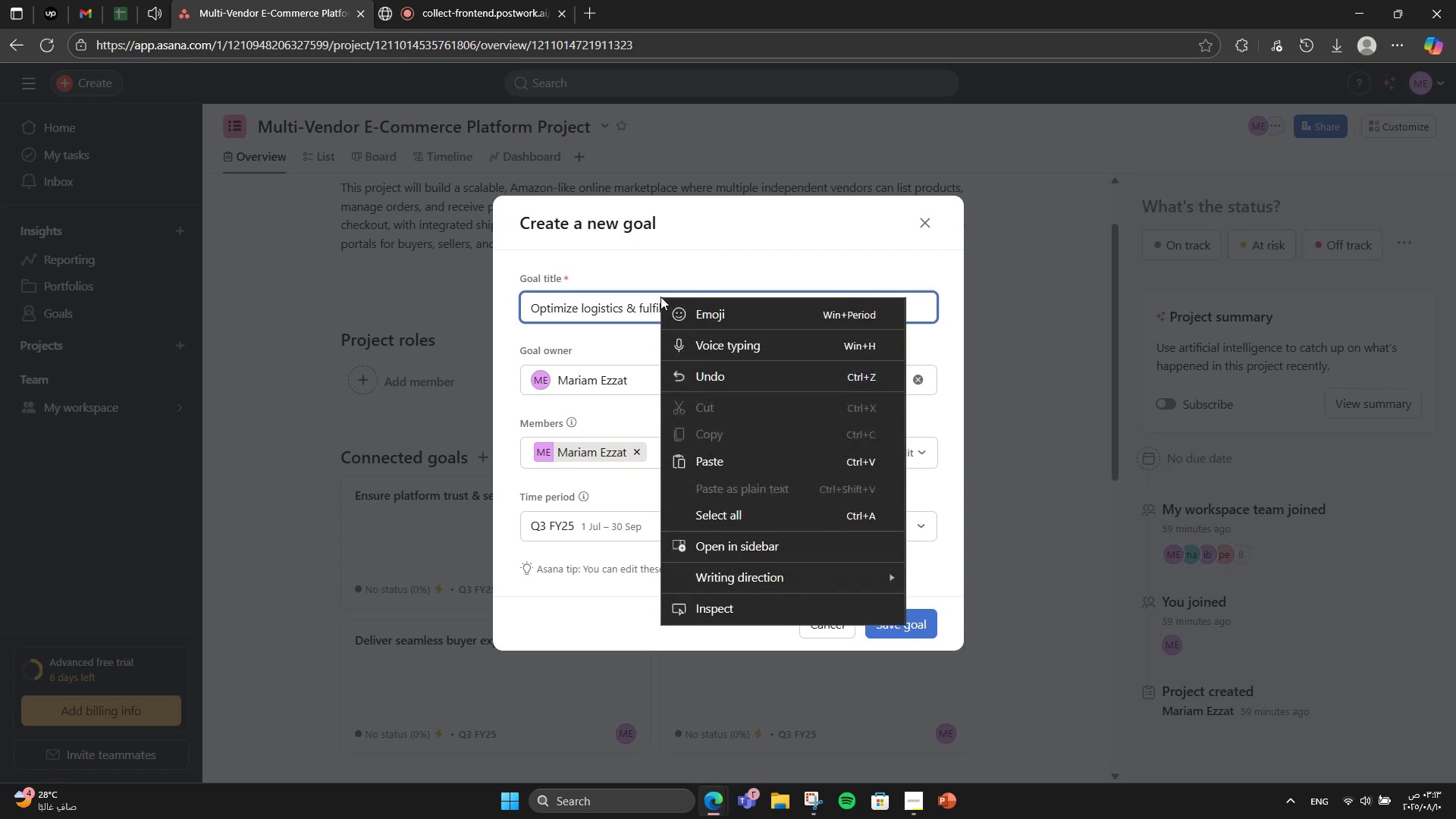 
left_click([669, 274])
 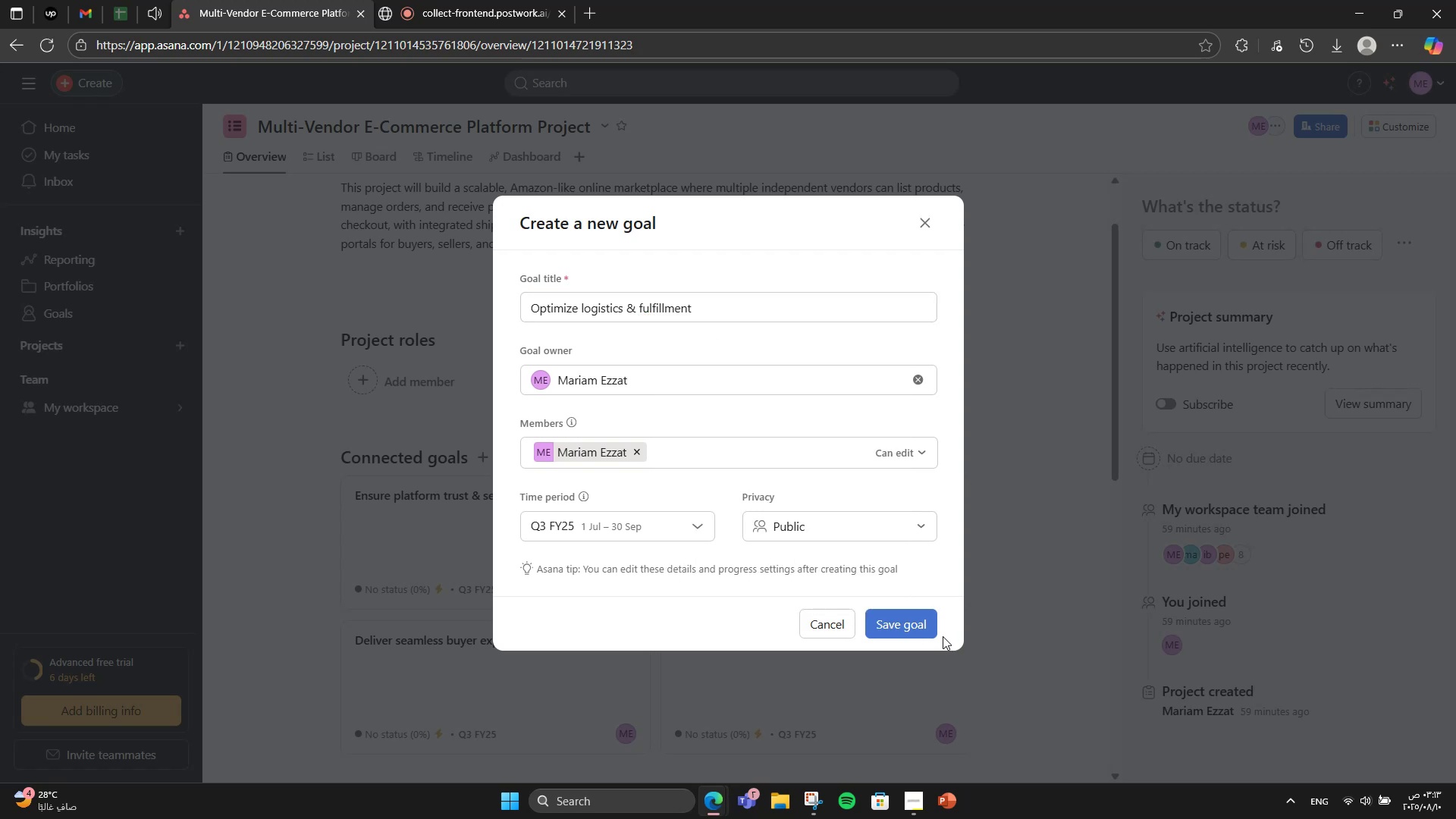 
left_click([917, 629])
 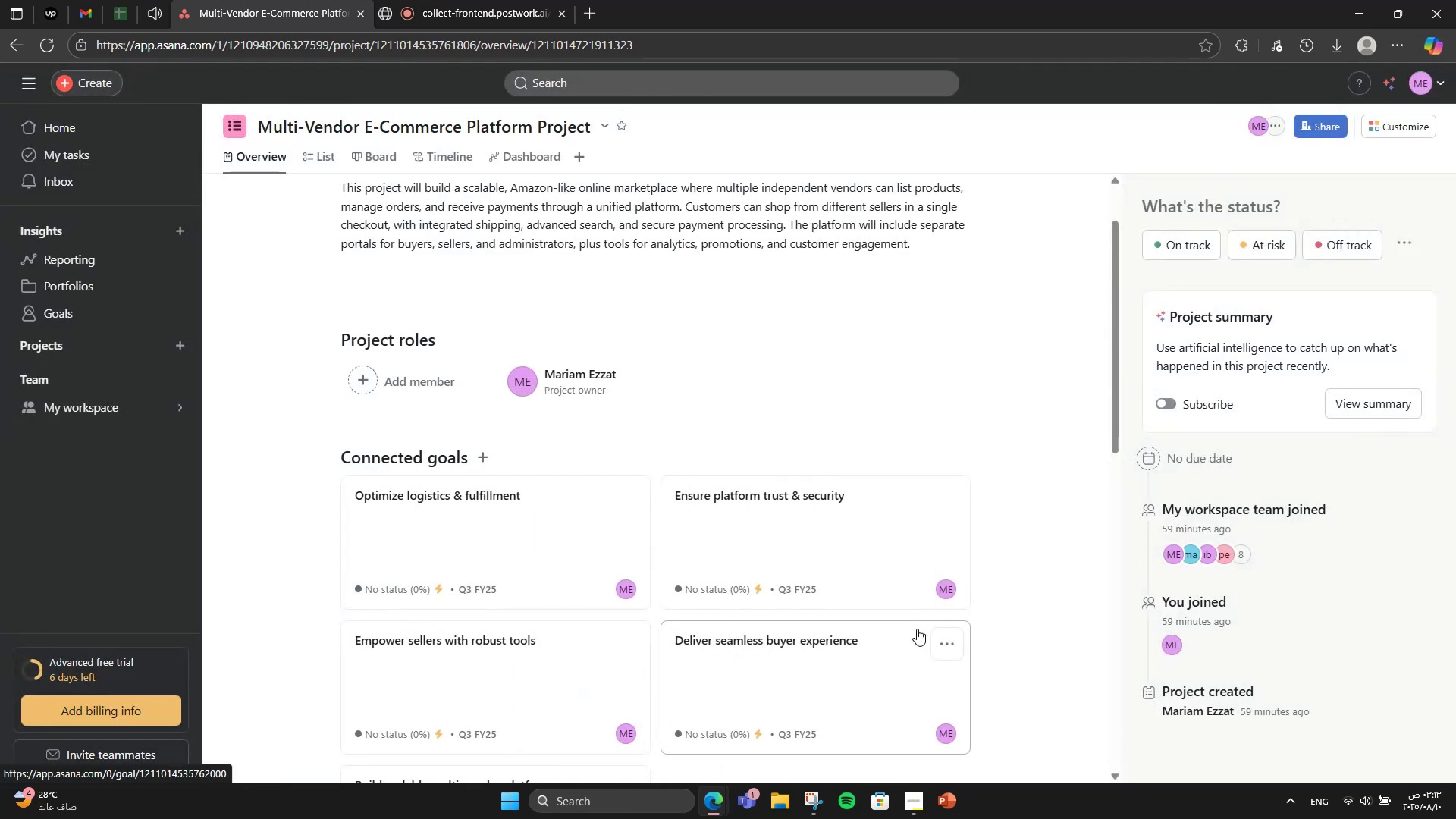 
scroll: coordinate [917, 629], scroll_direction: down, amount: 2.0
 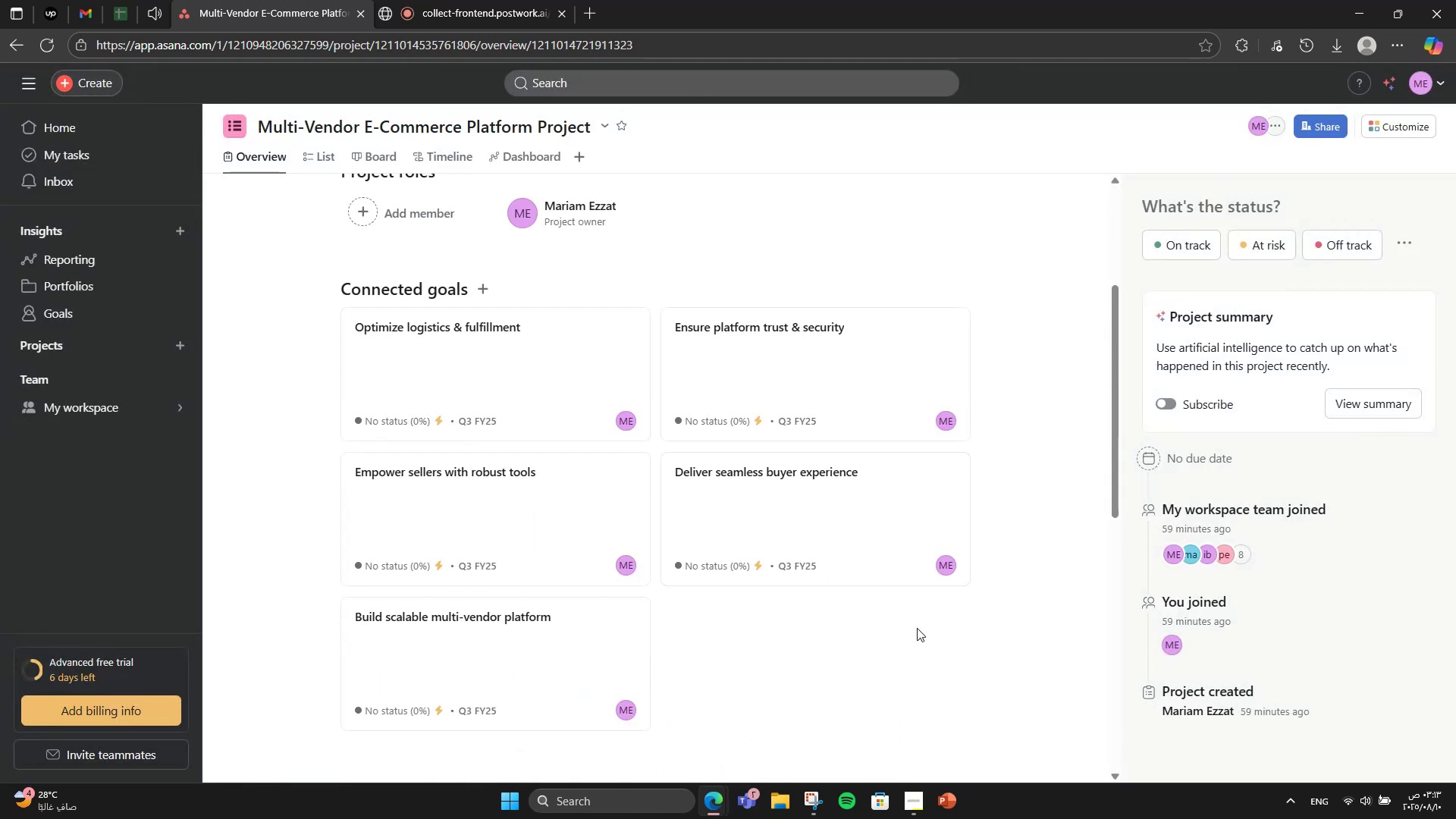 
scroll: coordinate [918, 628], scroll_direction: up, amount: 5.0
 